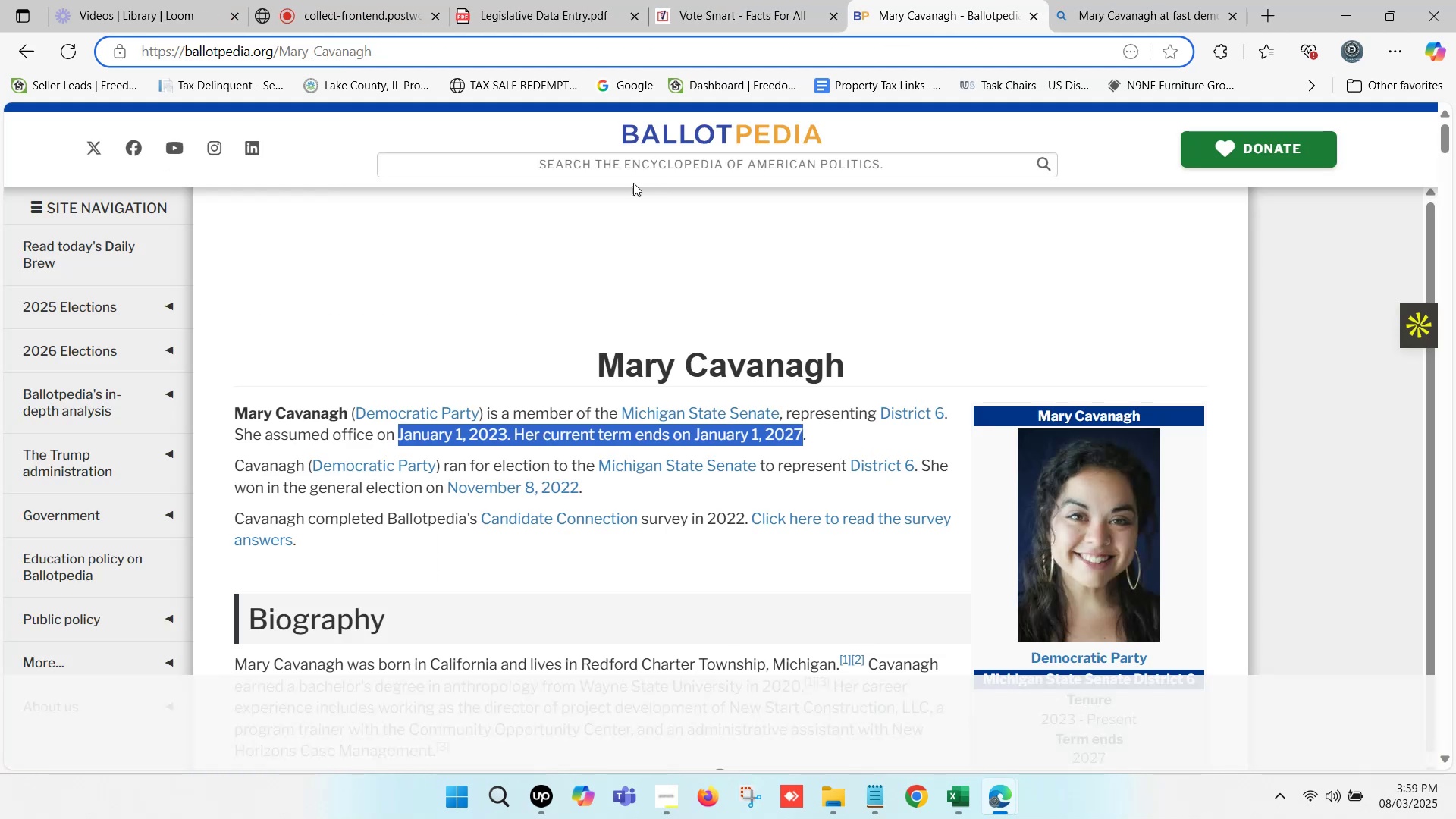 
left_click([726, 0])
 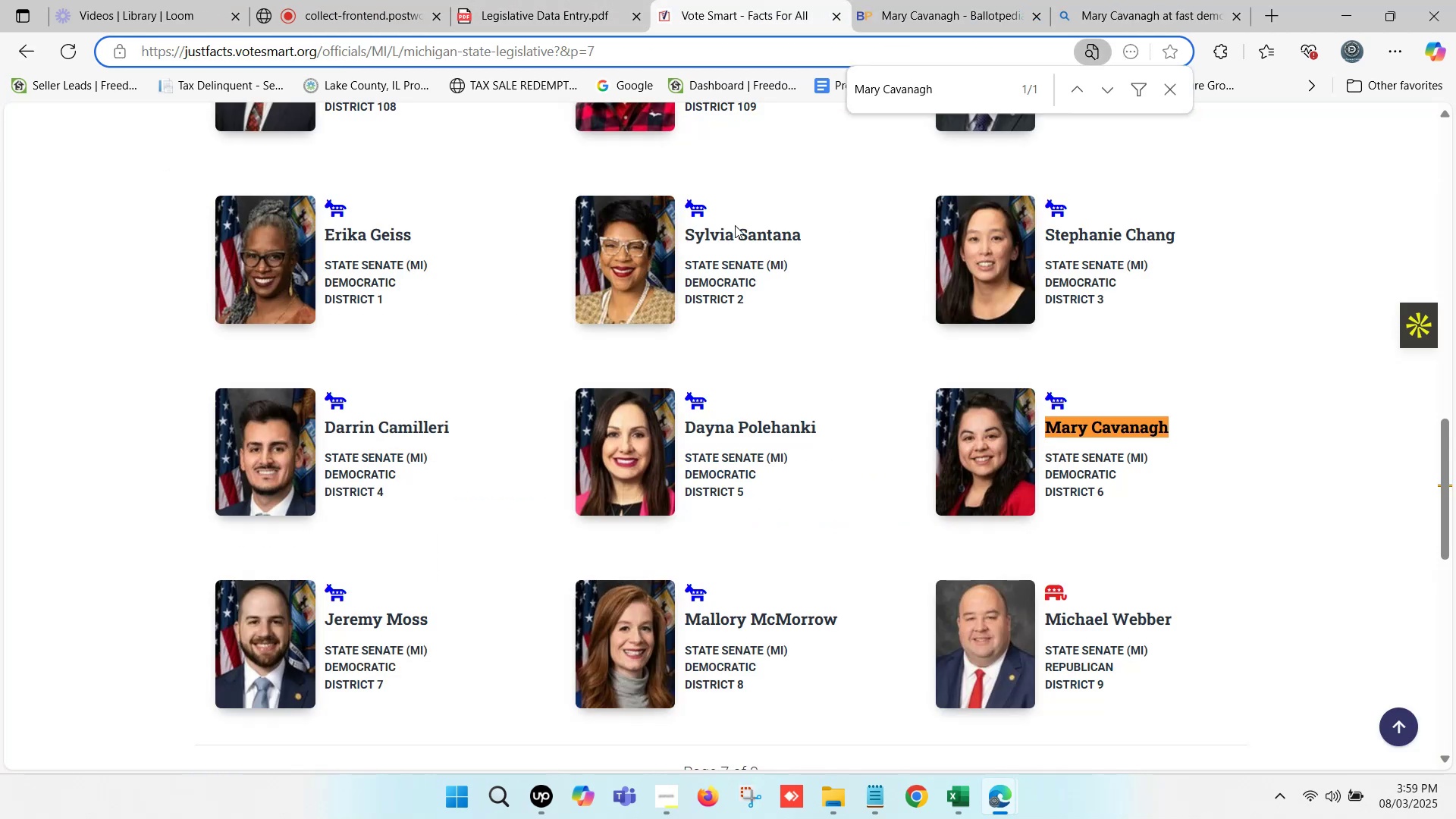 
scroll: coordinate [469, 362], scroll_direction: down, amount: 3.0
 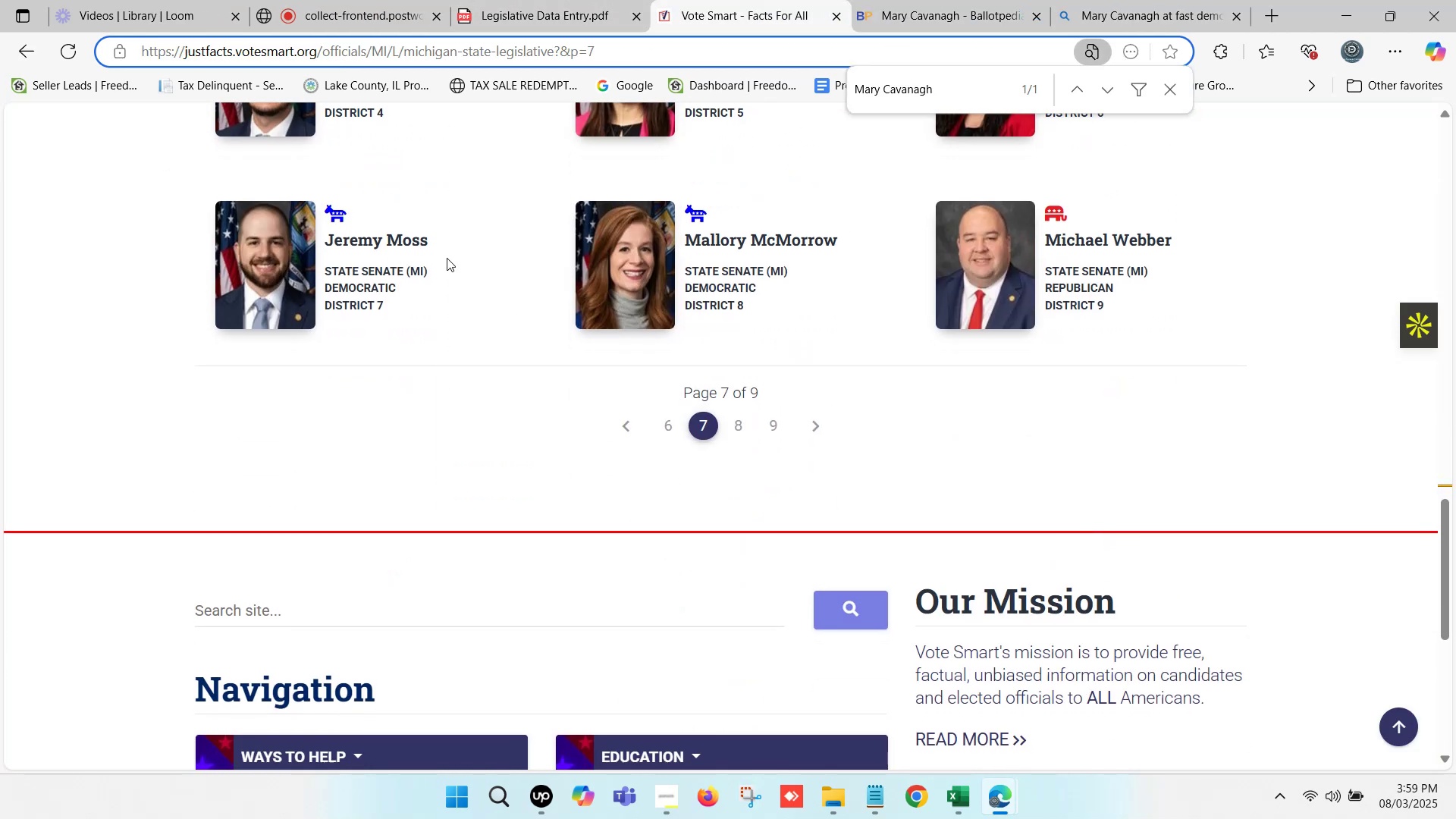 
left_click_drag(start_coordinate=[444, 237], to_coordinate=[319, 237])
 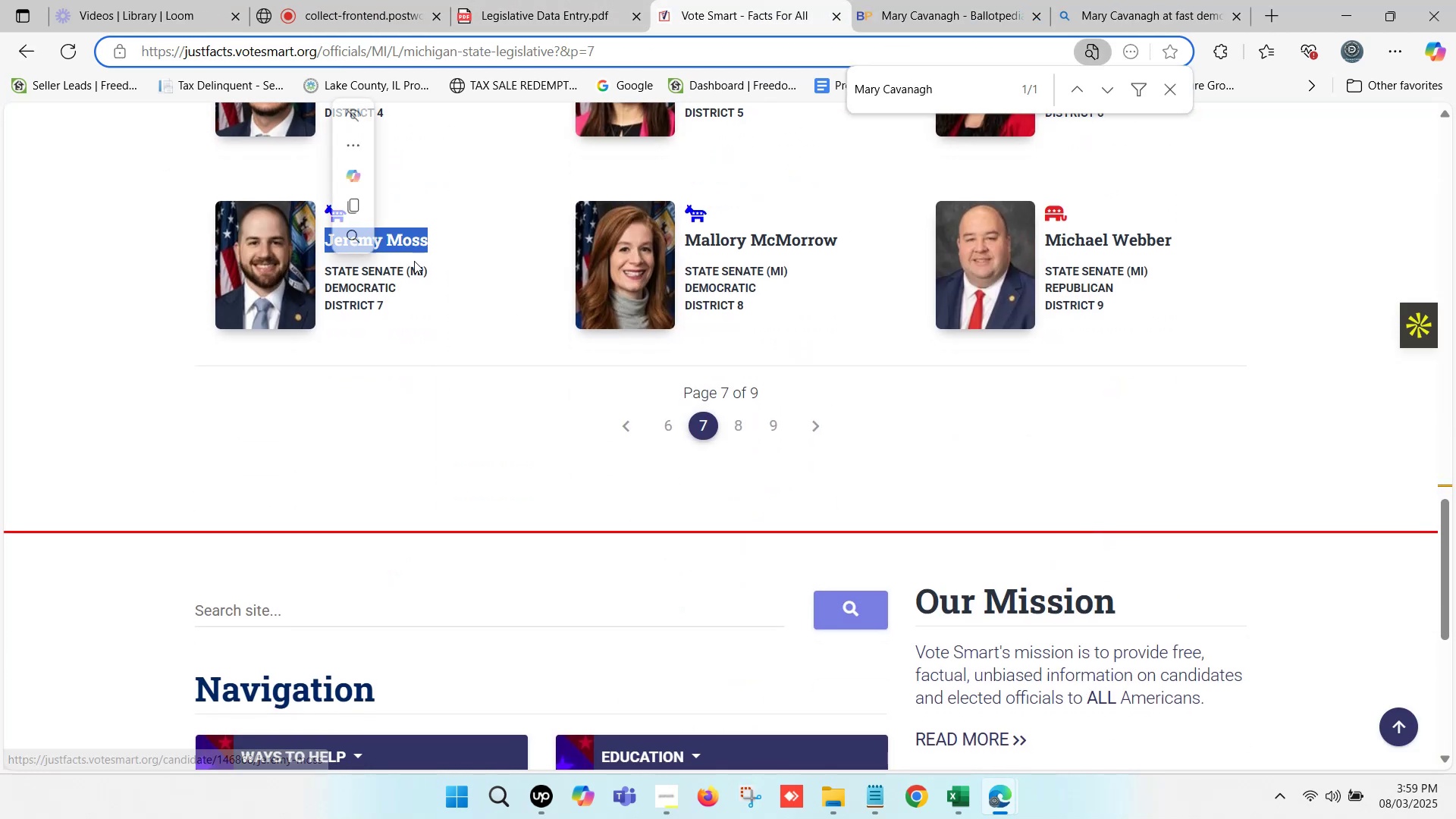 
key(Control+C)
 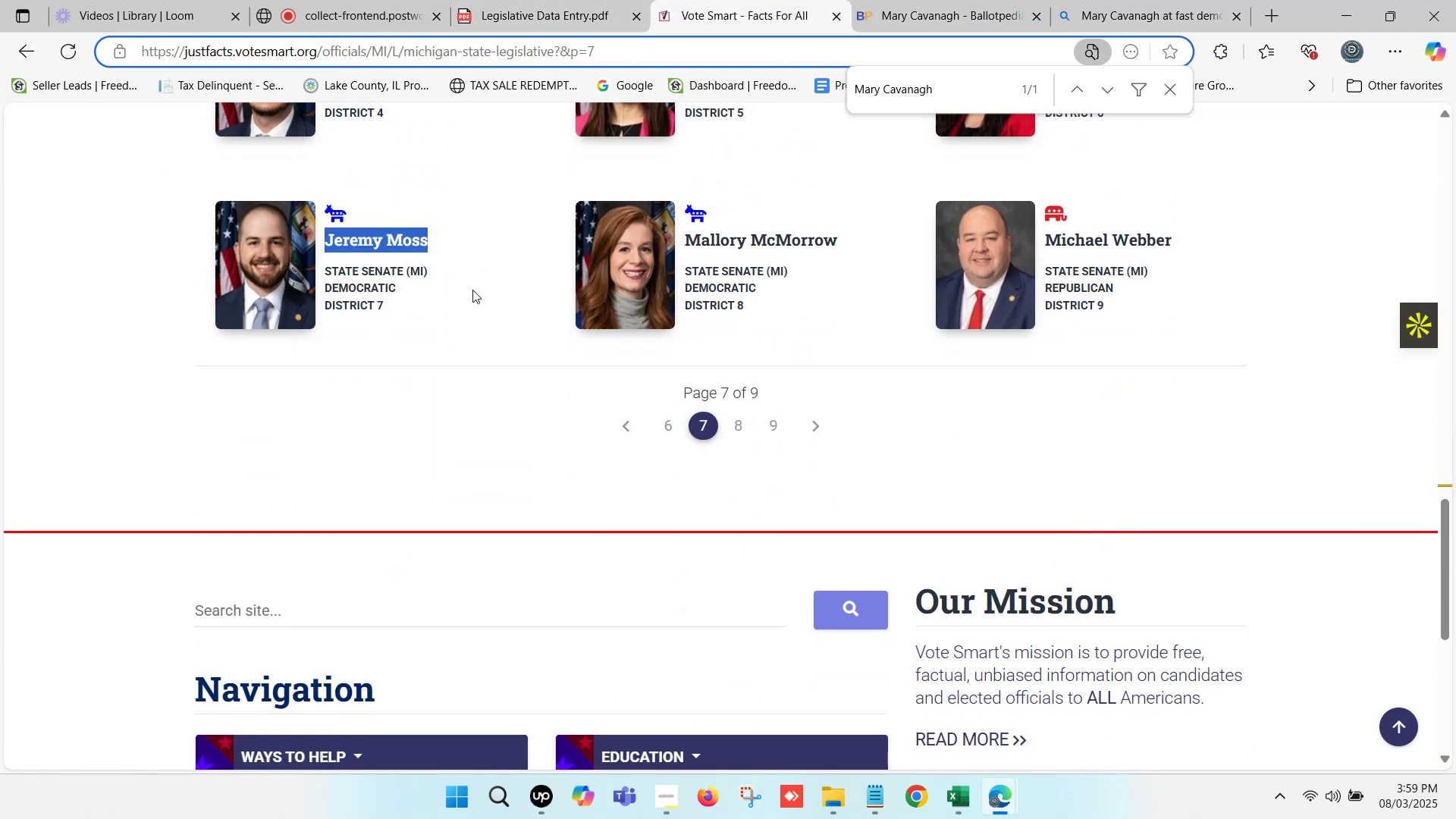 
key(Control+F)
 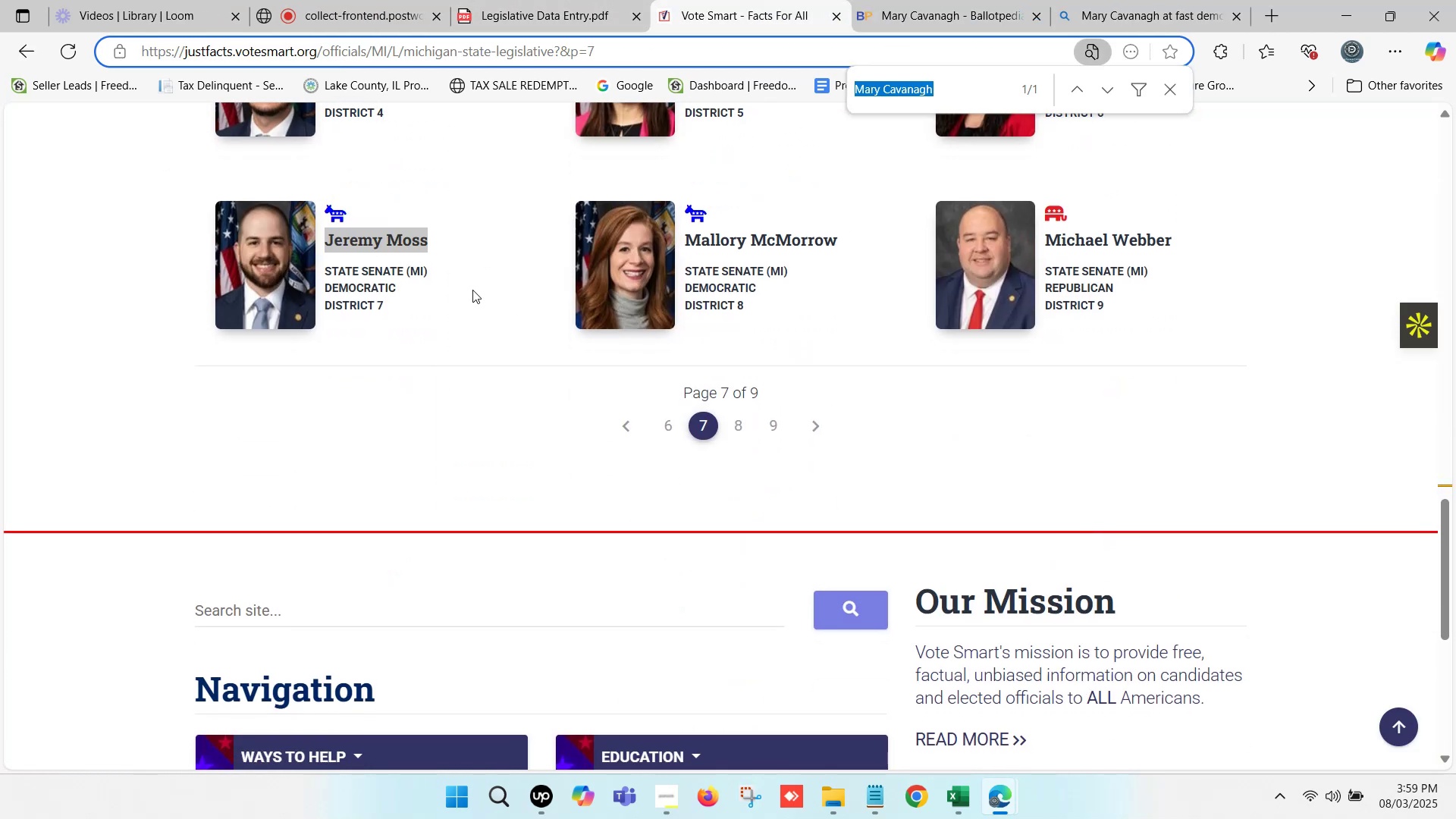 
key(Control+V)
 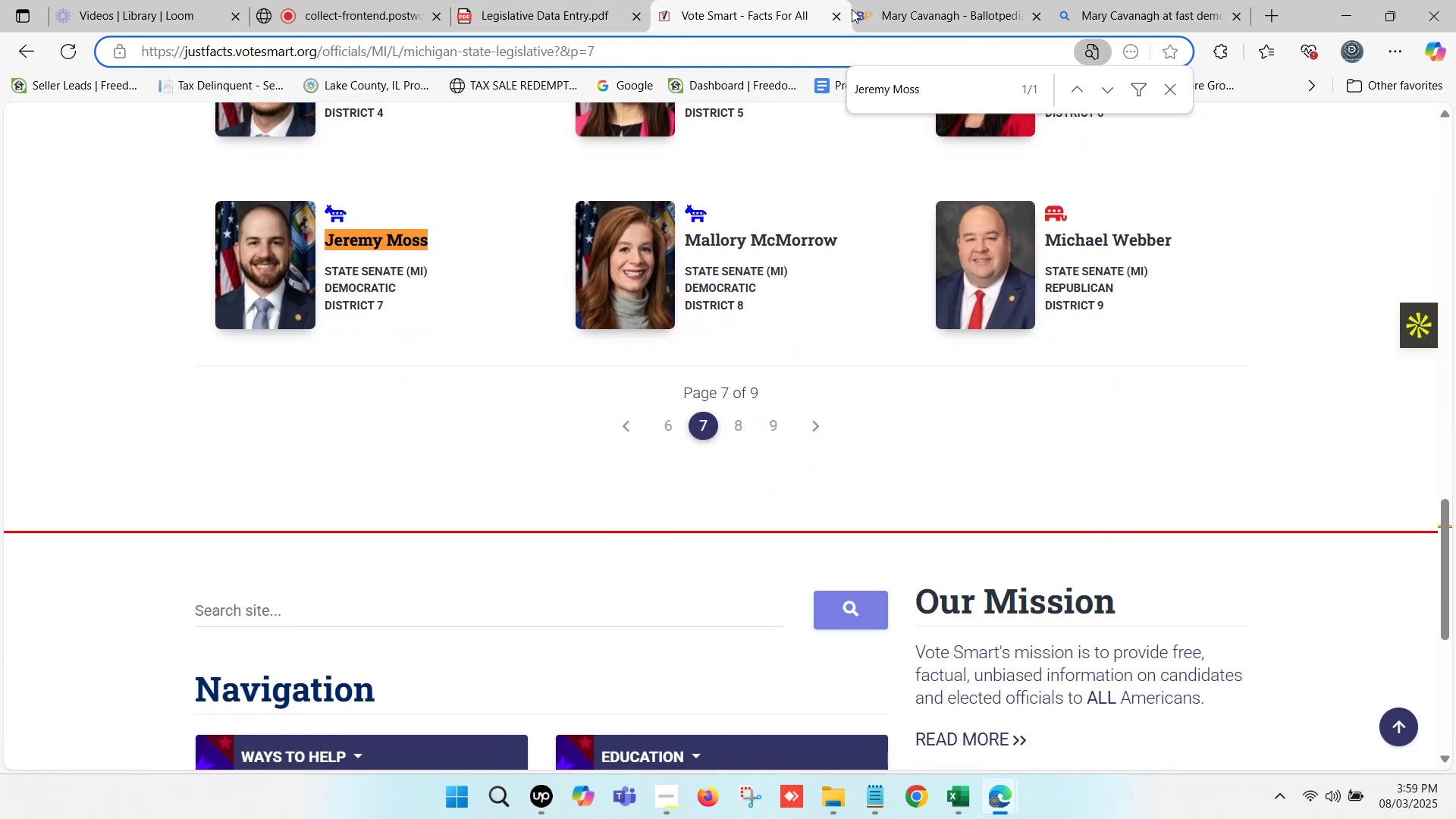 
left_click([880, 0])
 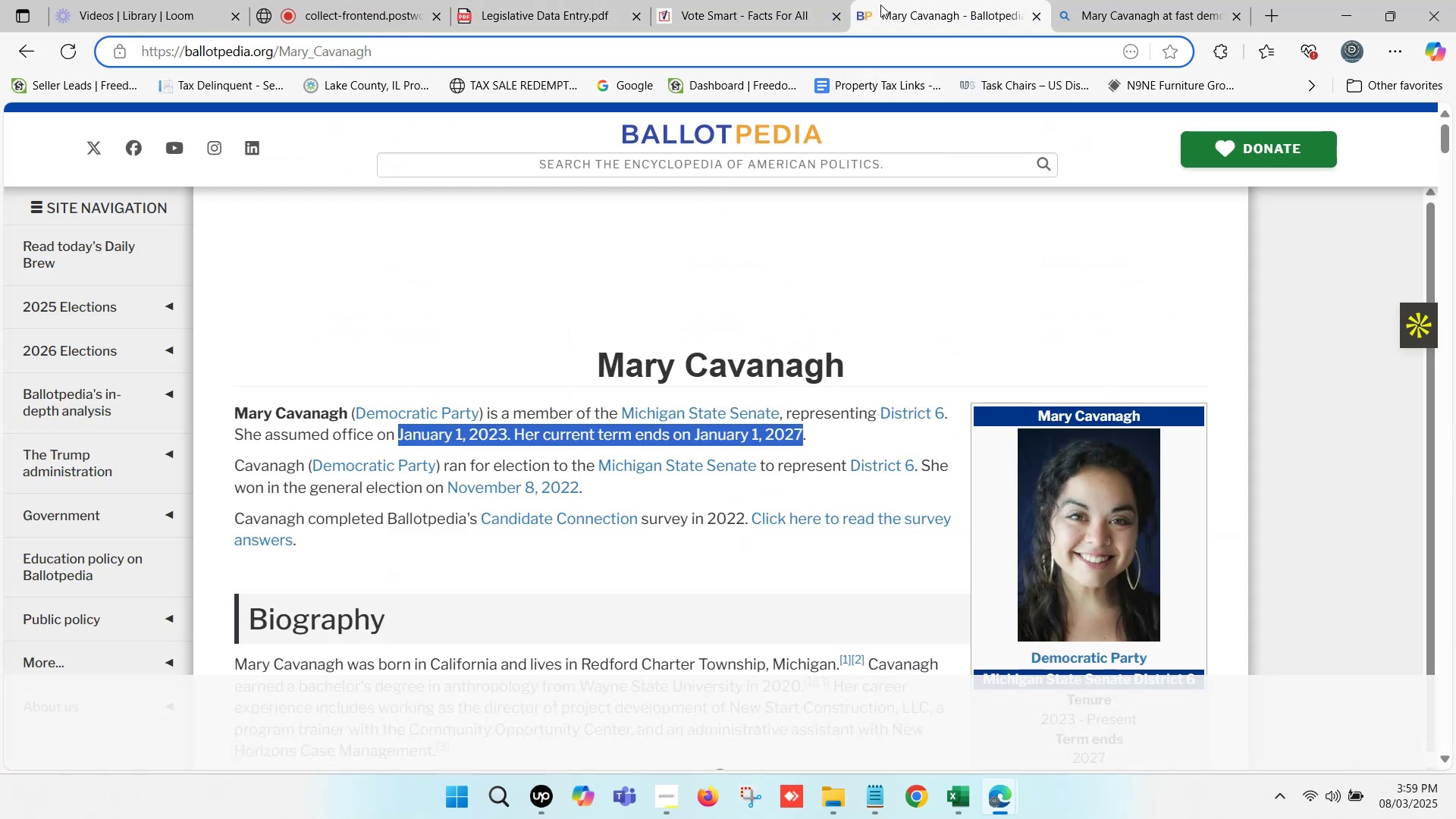 
scroll: coordinate [688, 168], scroll_direction: up, amount: 2.0
 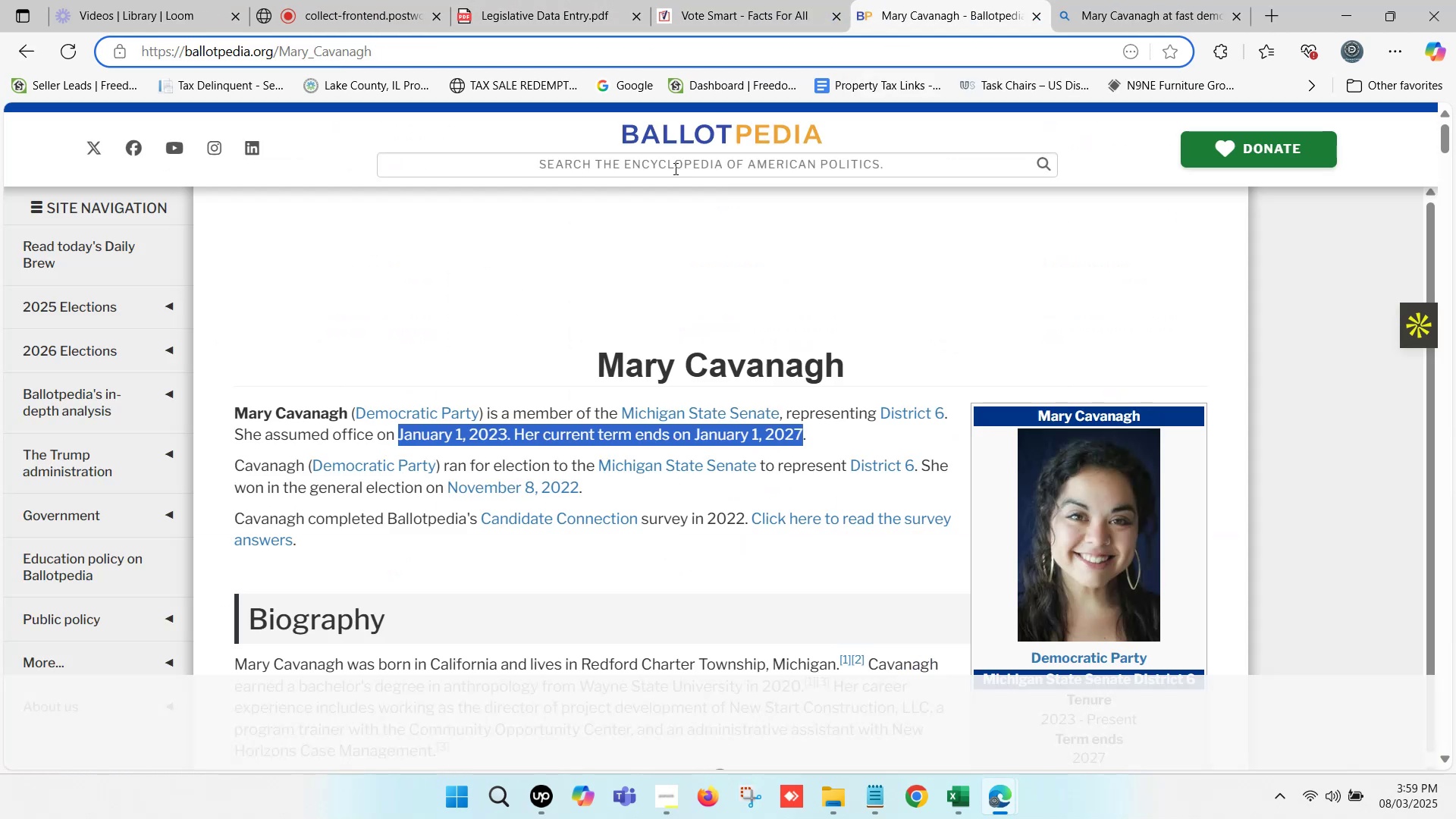 
left_click([666, 166])
 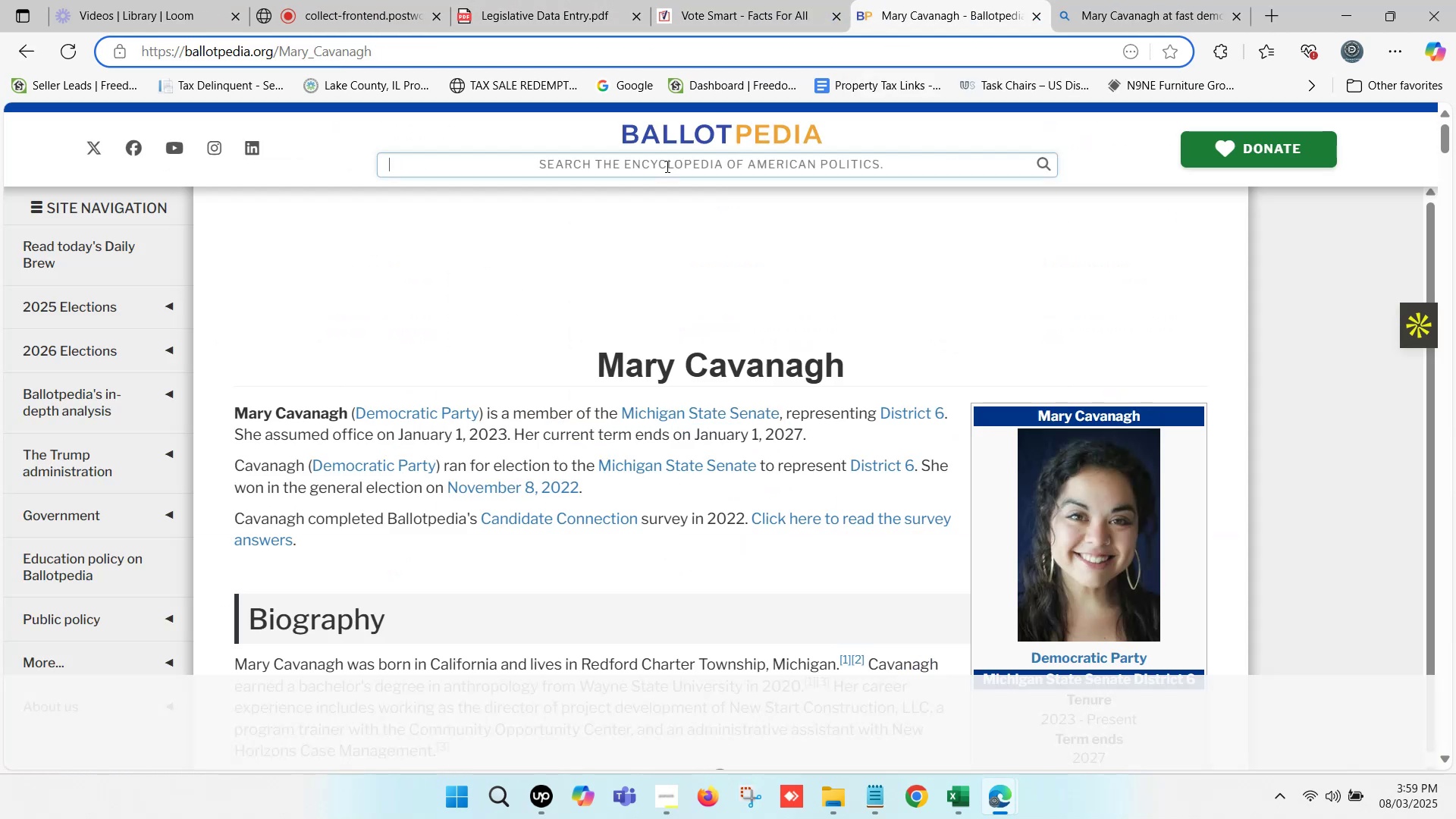 
key(Control+ControlLeft)
 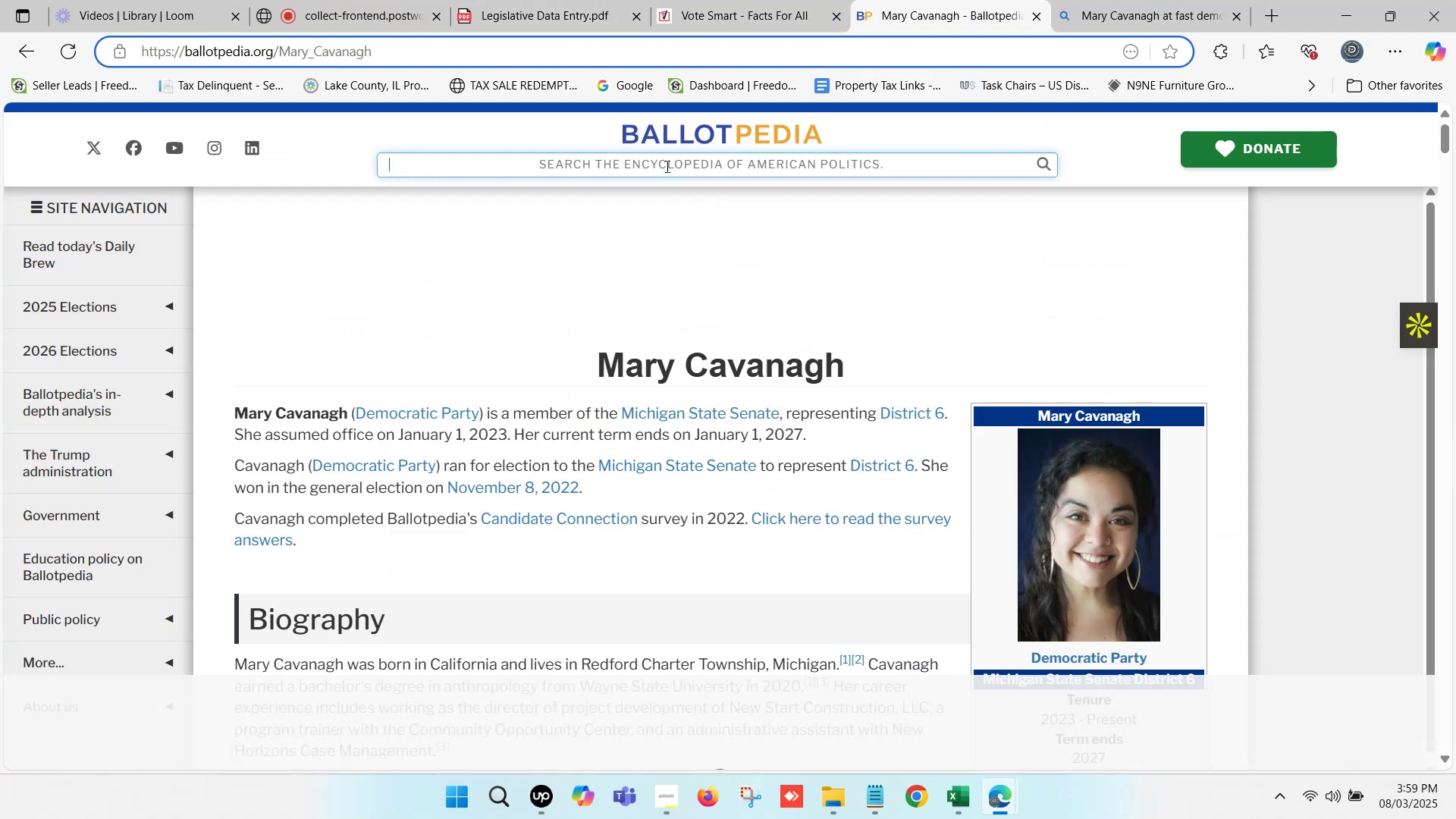 
key(Control+V)
 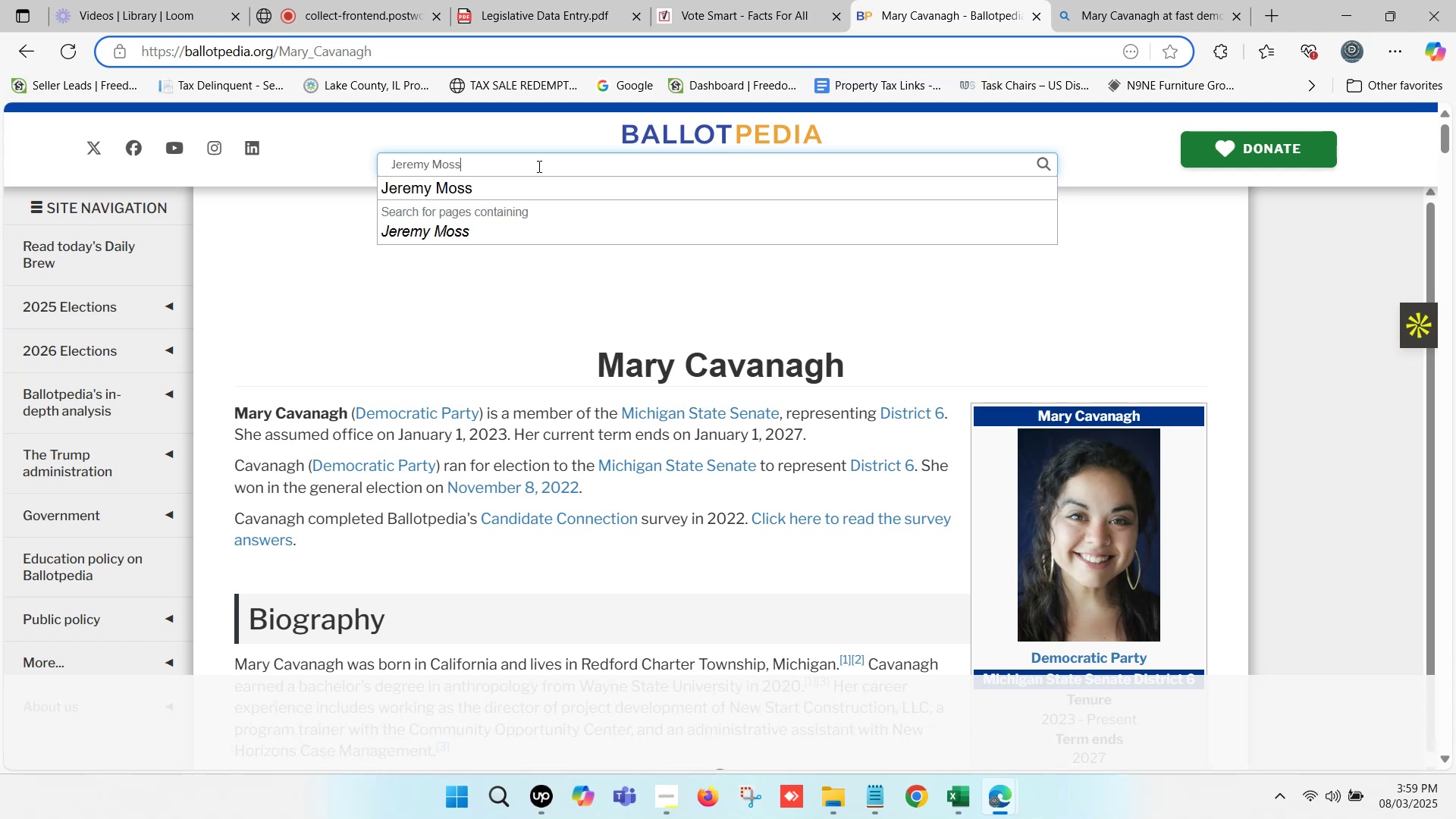 
left_click([497, 182])
 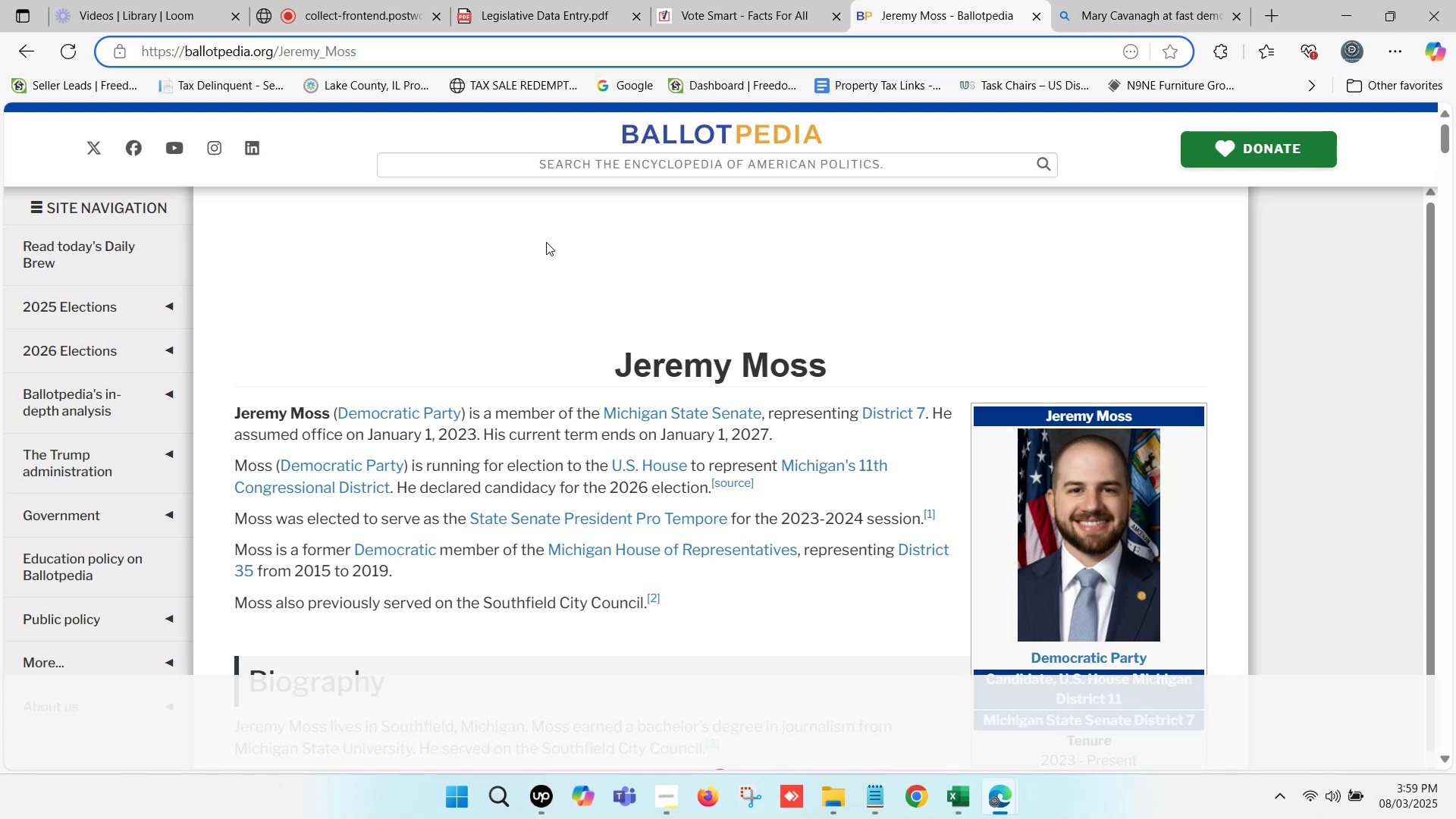 
wait(19.56)
 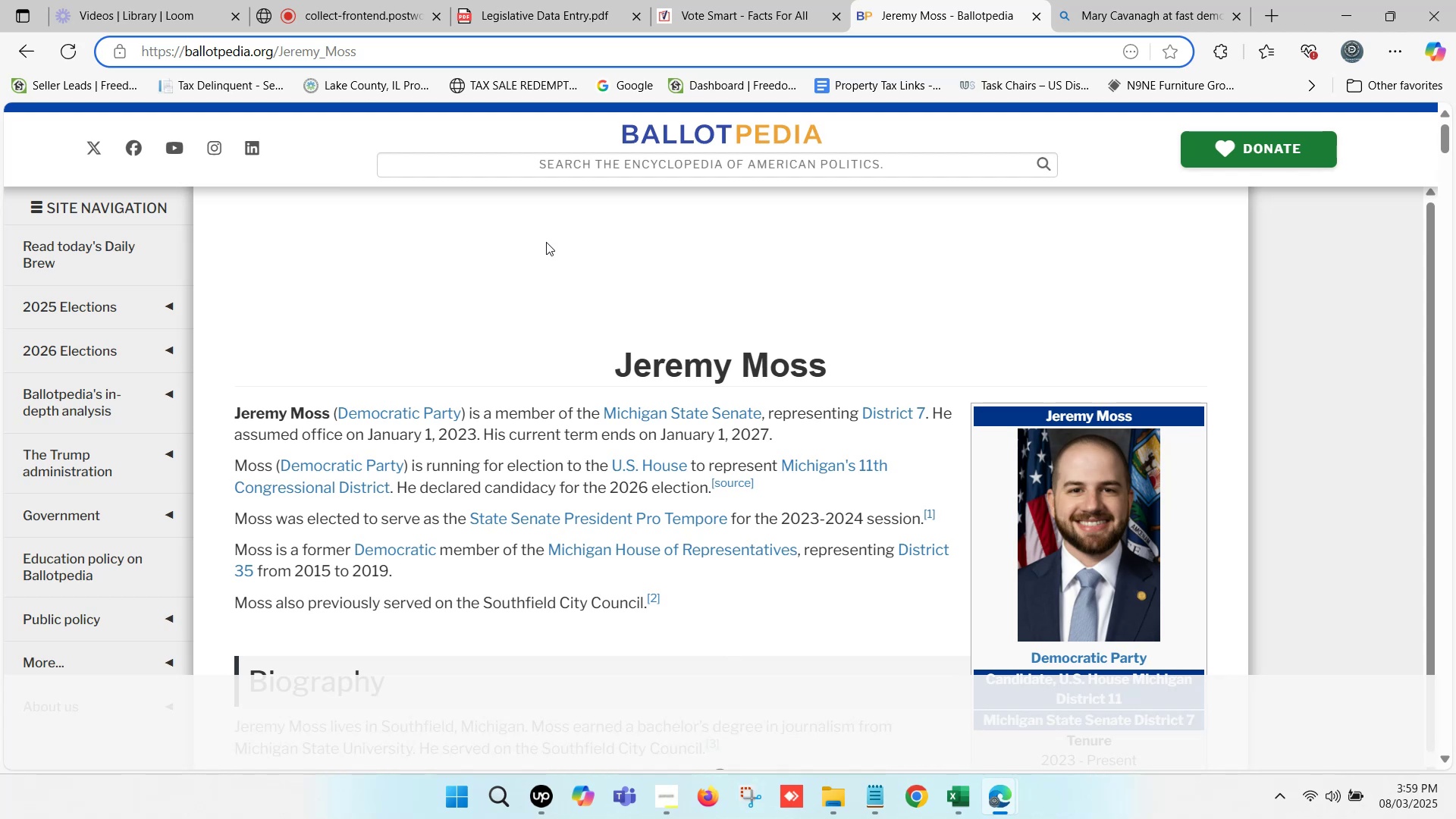 
left_click([702, 0])
 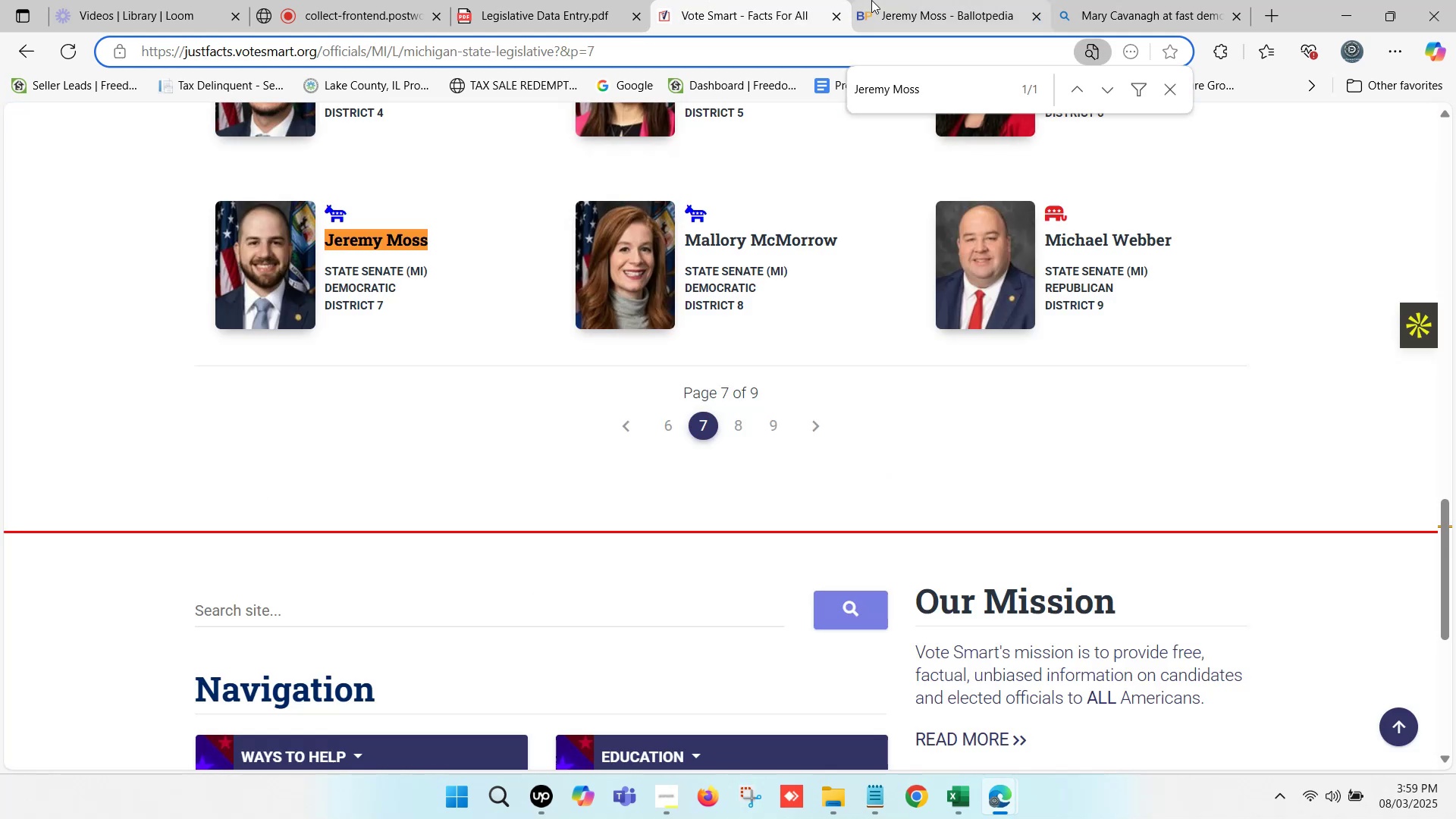 
left_click([918, 0])
 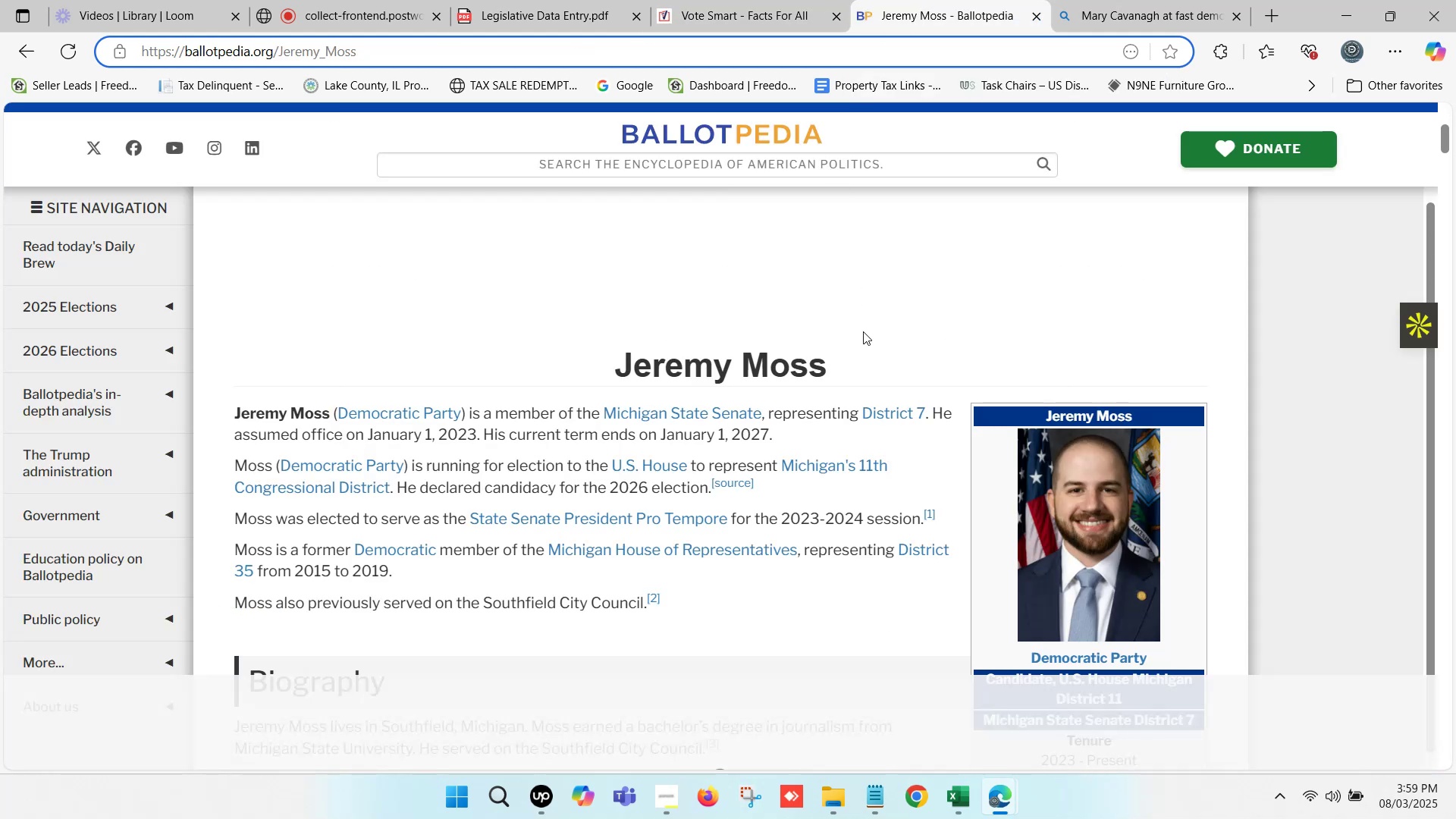 
left_click_drag(start_coordinate=[841, 367], to_coordinate=[612, 366])
 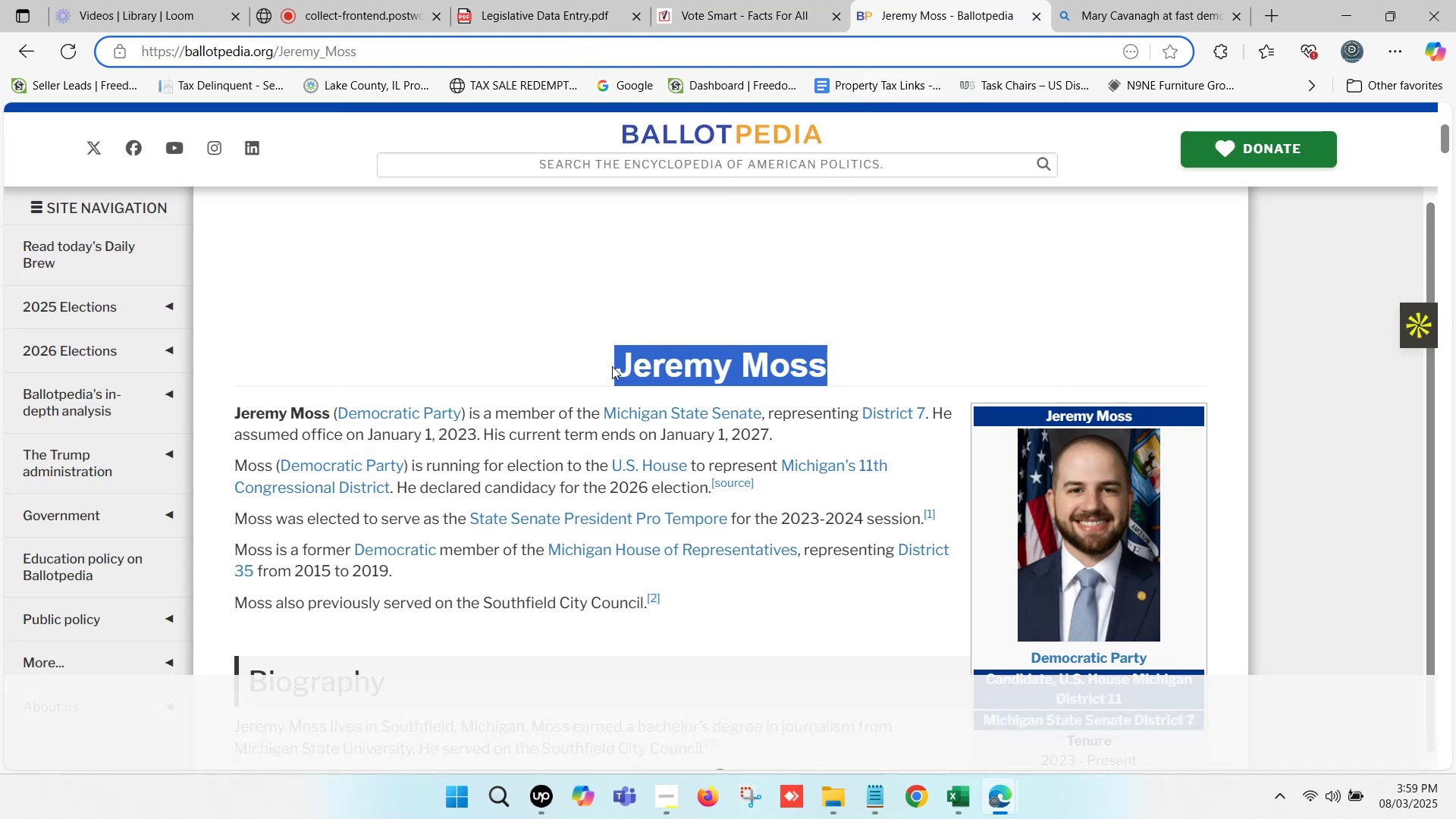 
key(Control+ControlLeft)
 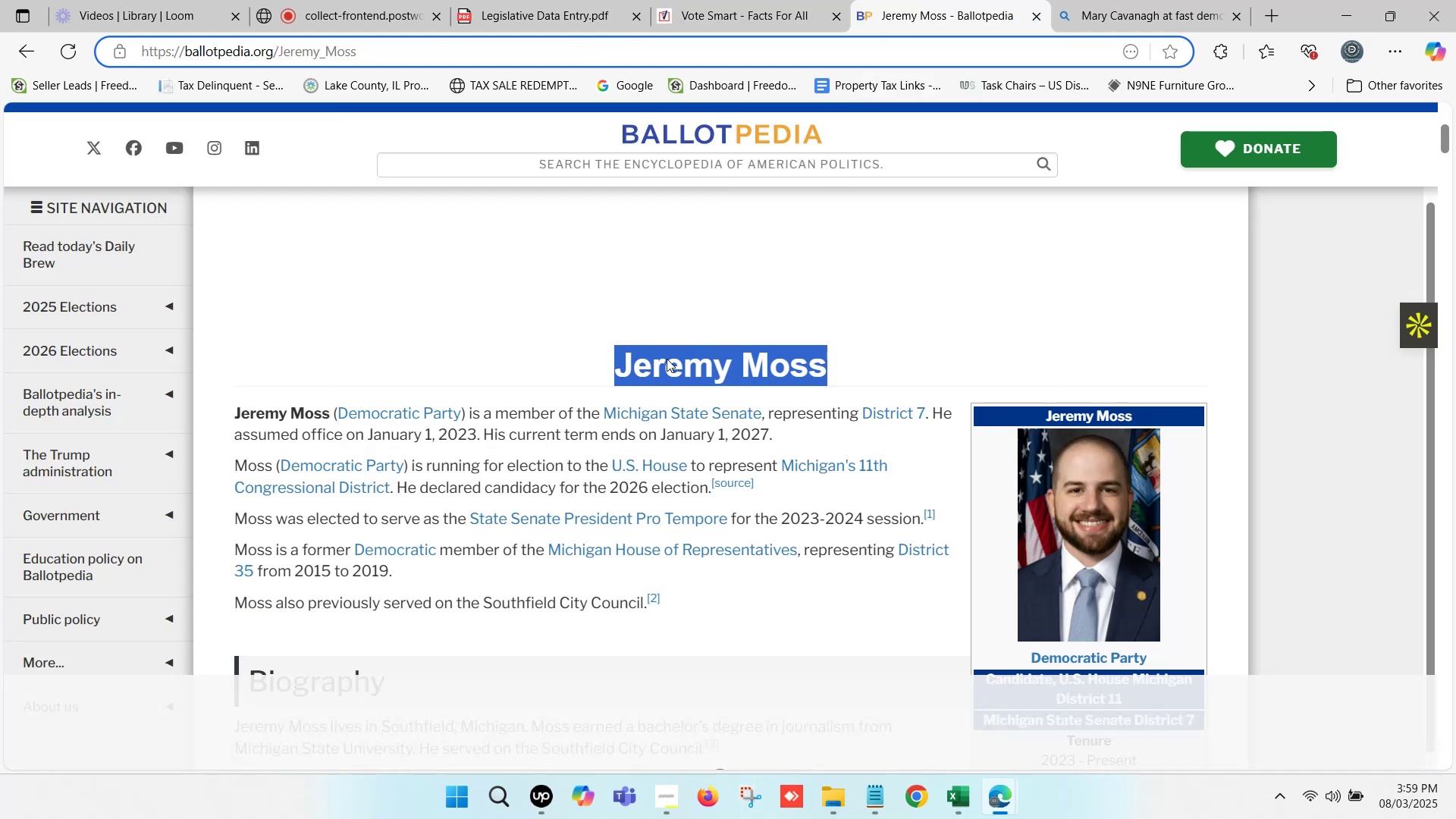 
key(Control+C)
 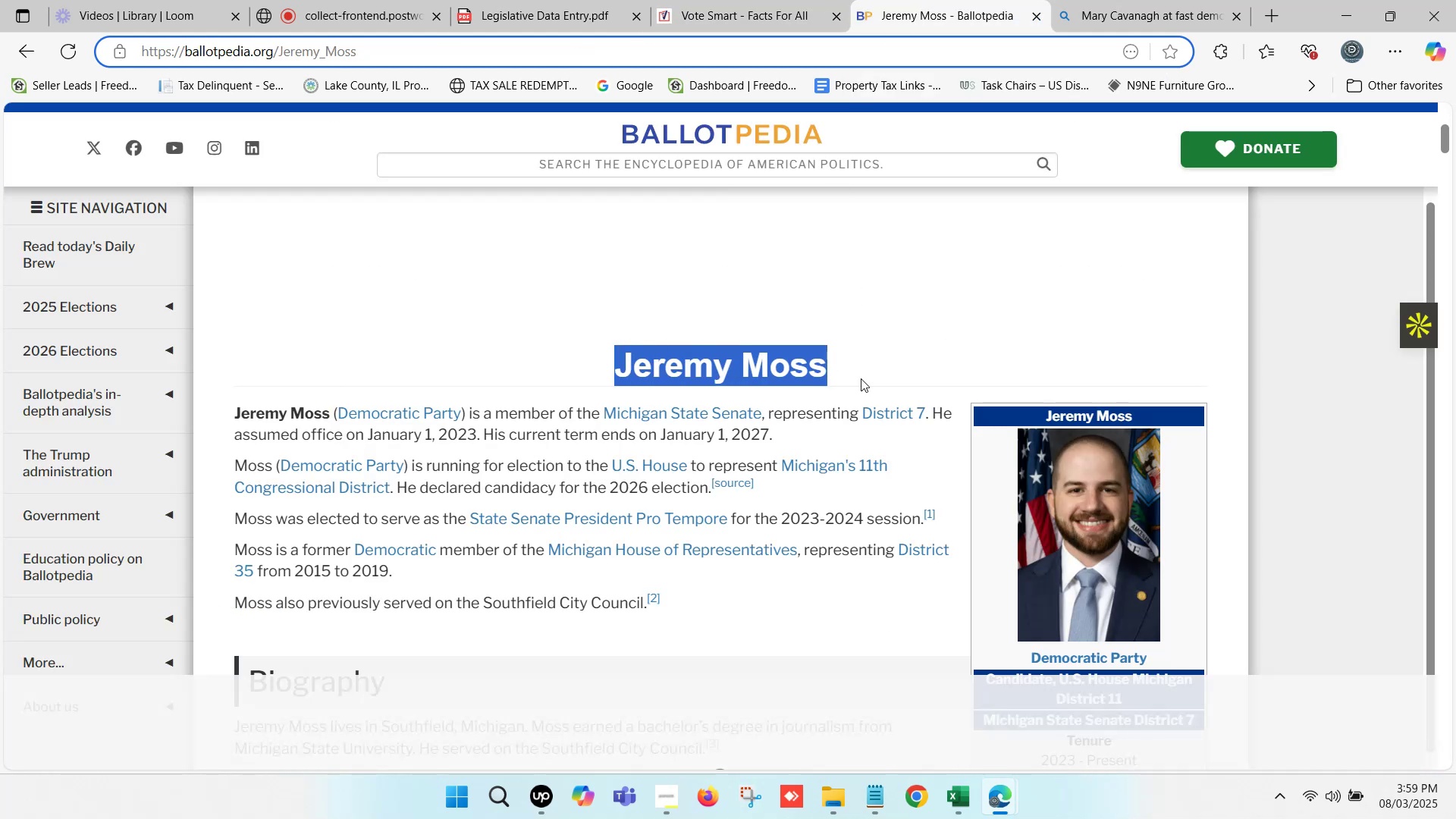 
scroll: coordinate [1080, 416], scroll_direction: down, amount: 8.0
 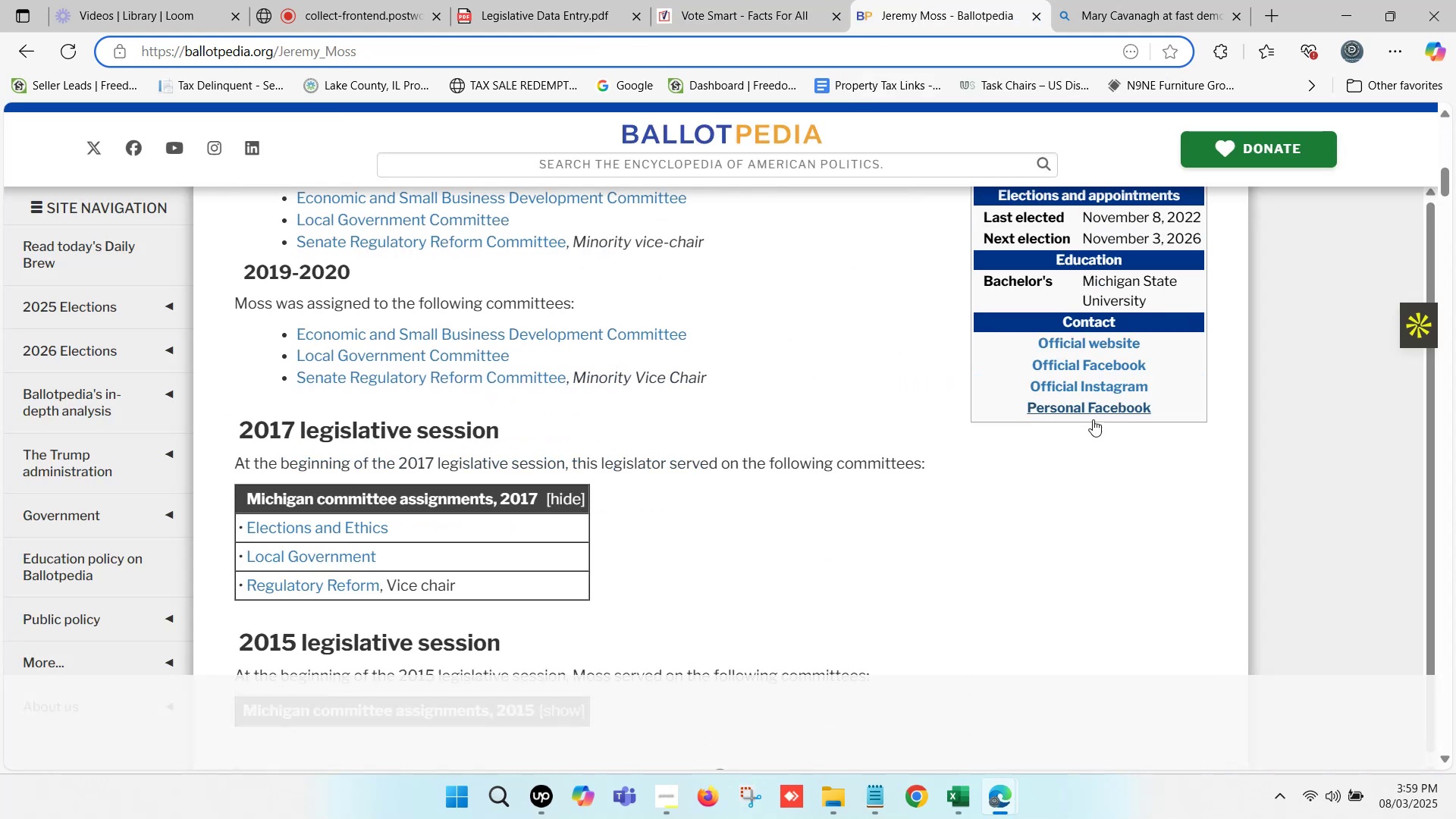 
hold_key(key=ControlLeft, duration=1.0)
left_click([1097, 342])
 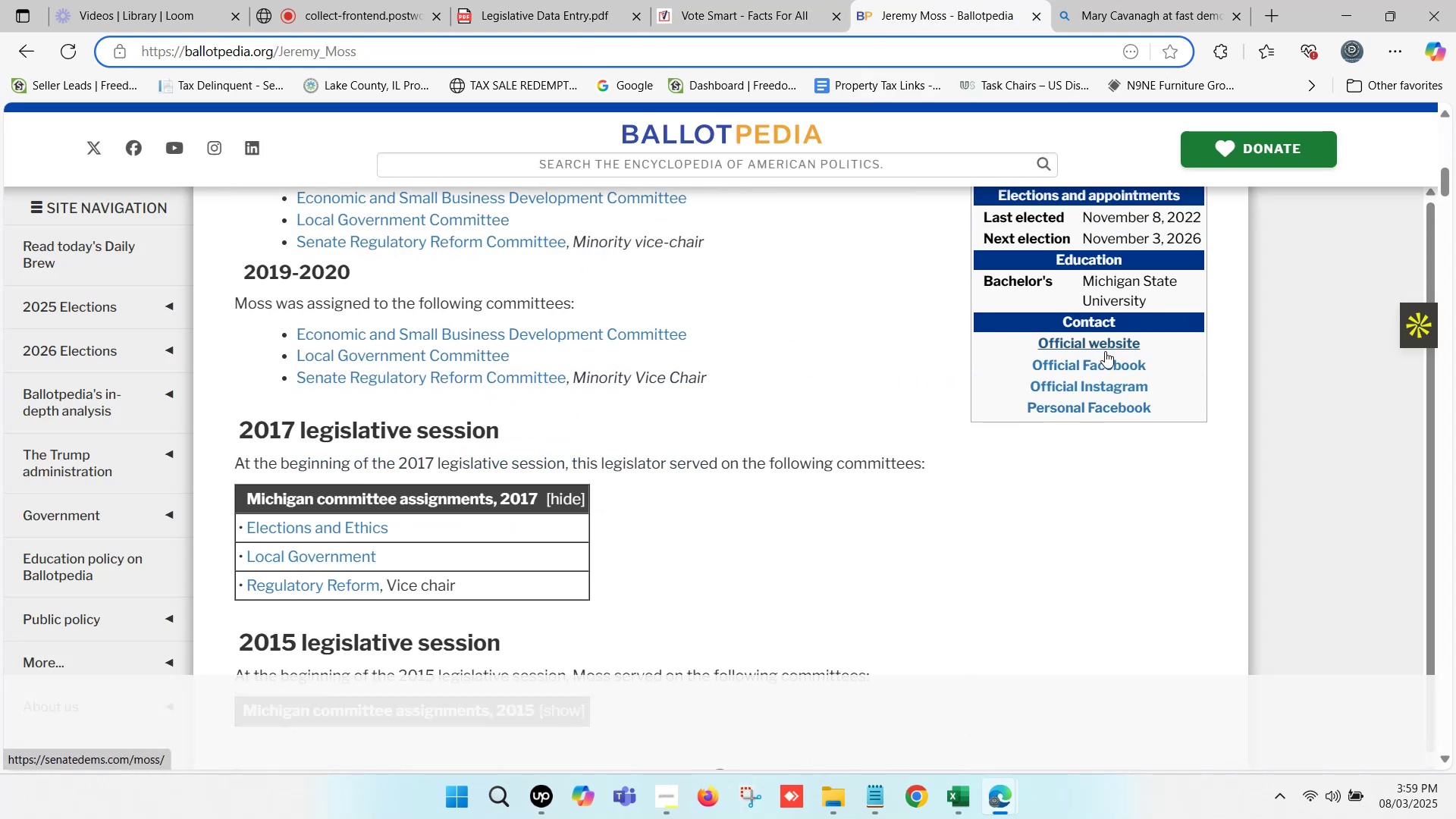 
hold_key(key=ControlLeft, duration=5.07)
scroll: coordinate [1103, 409], scroll_direction: up, amount: 7.0
 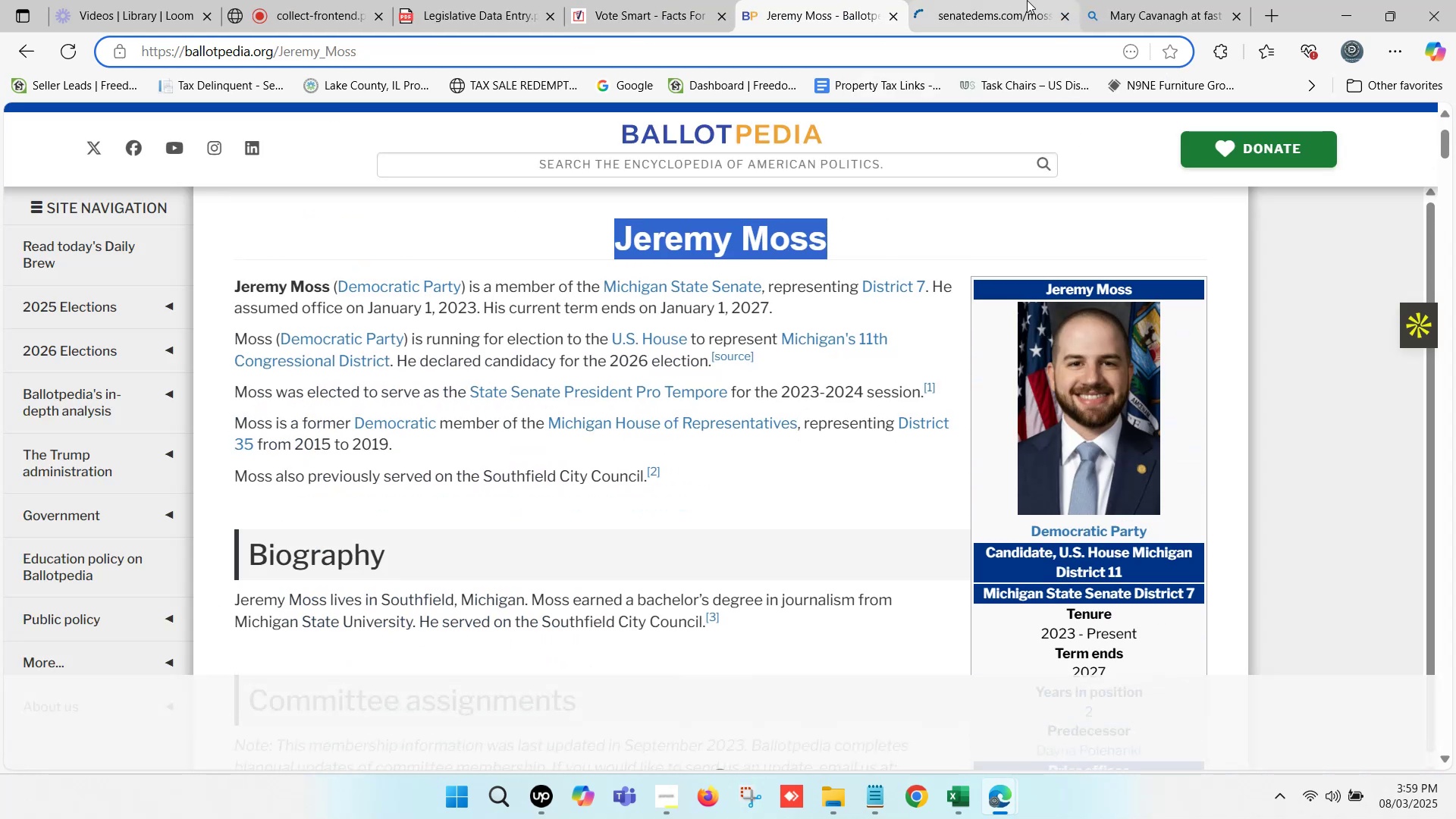 
left_click([1154, 0])
 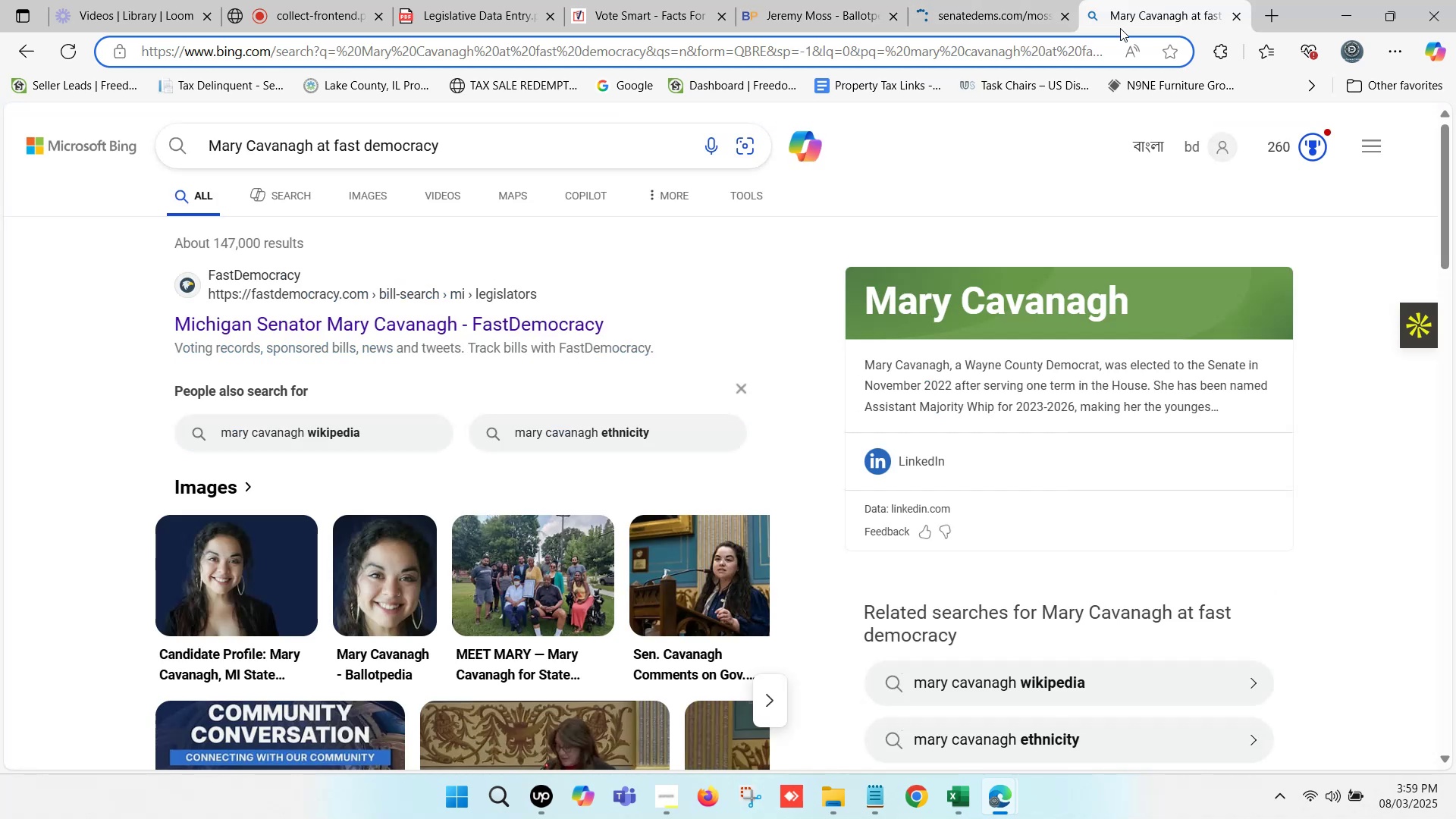 
scroll: coordinate [300, 260], scroll_direction: up, amount: 3.0
 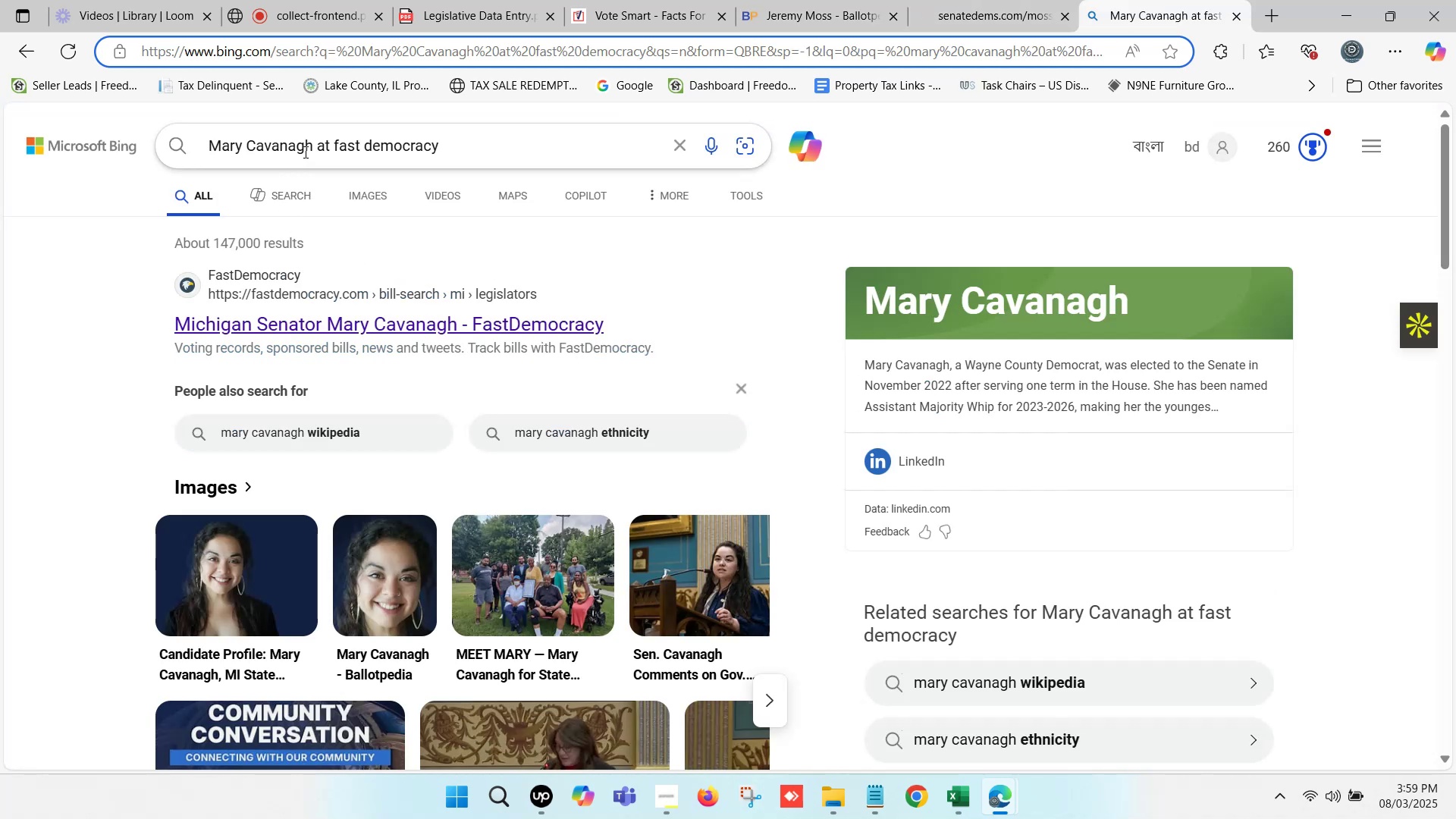 
left_click_drag(start_coordinate=[312, 142], to_coordinate=[189, 142])
 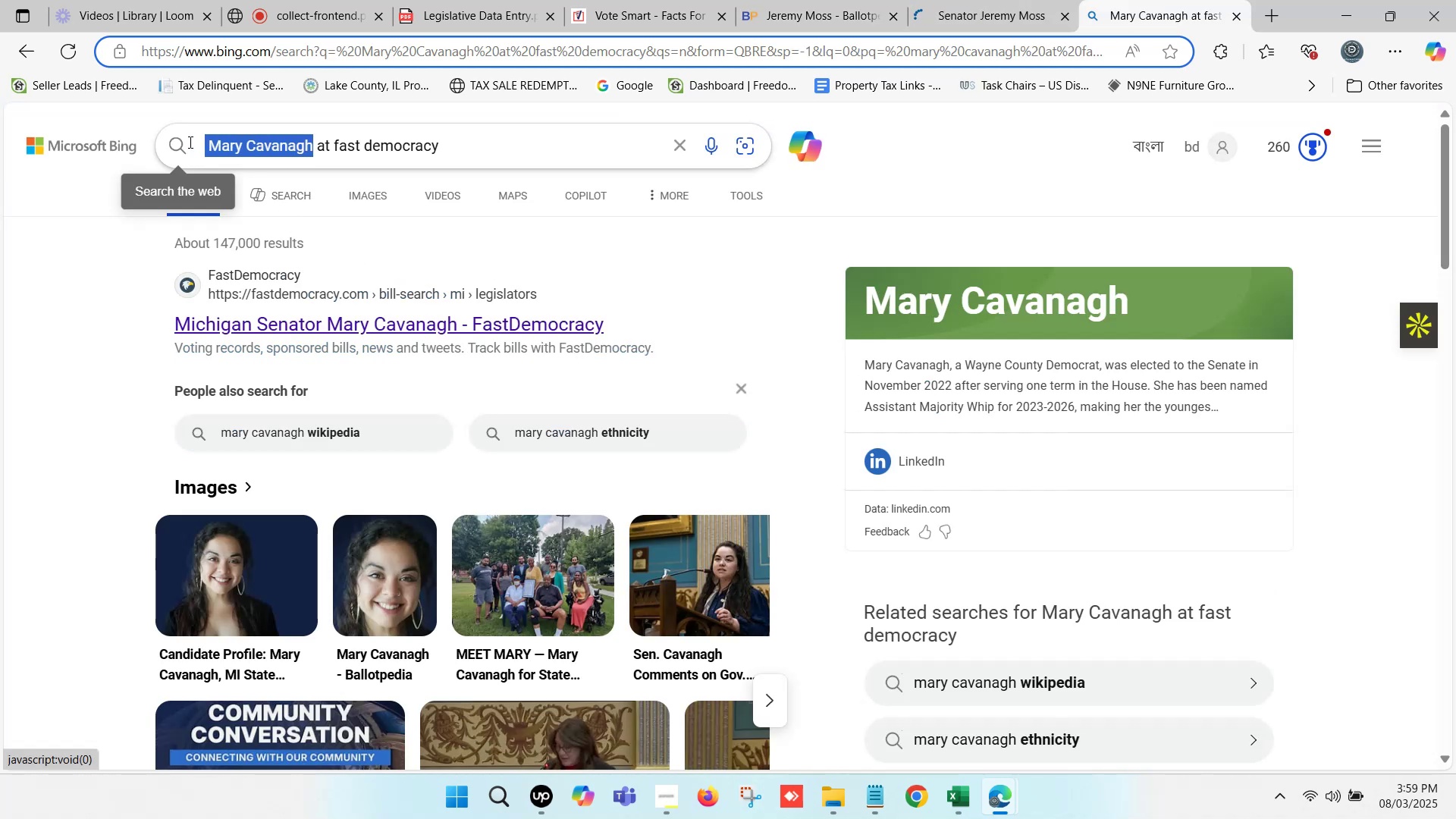 
key(Control+V)
 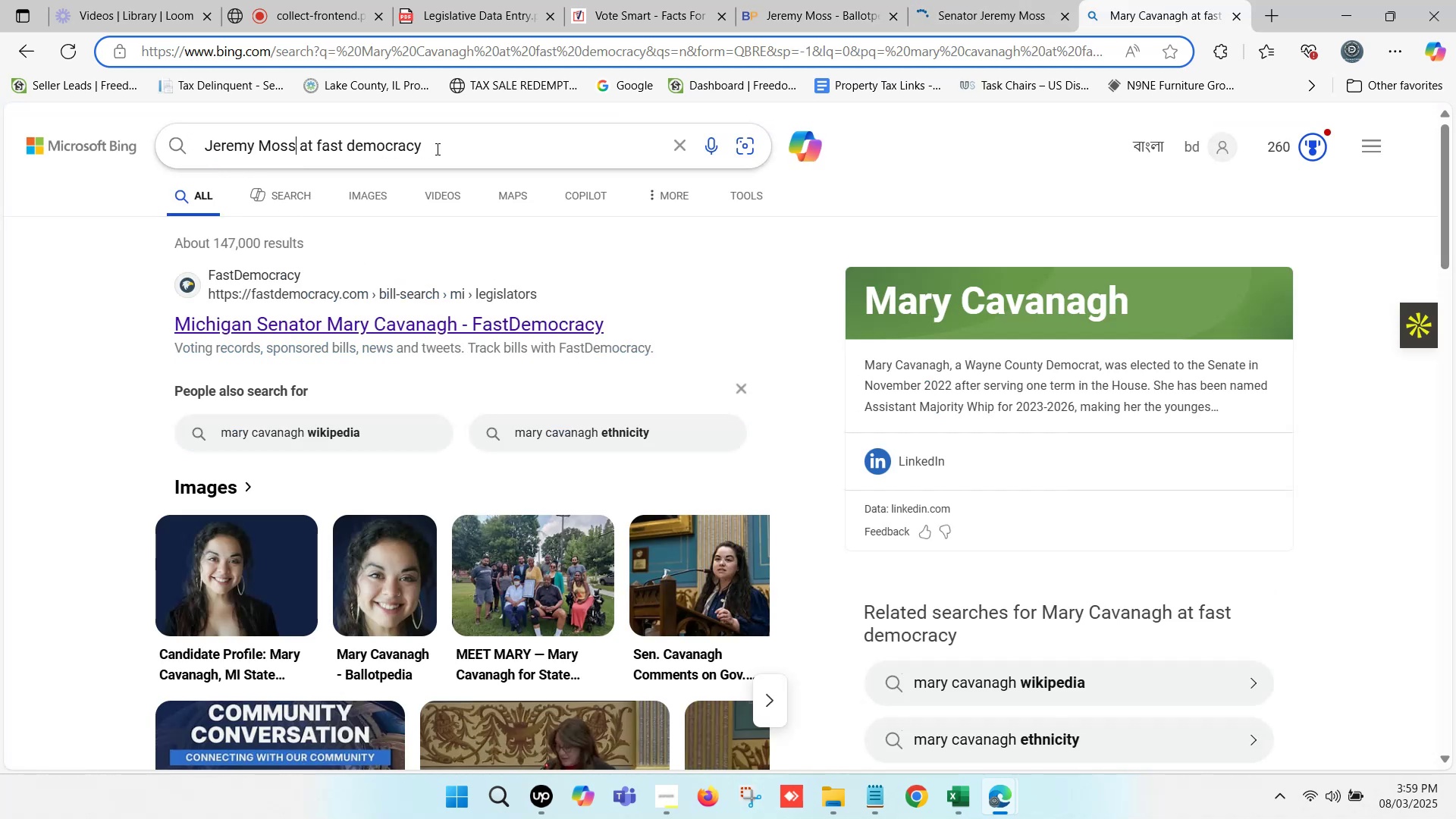 
left_click([453, 146])
 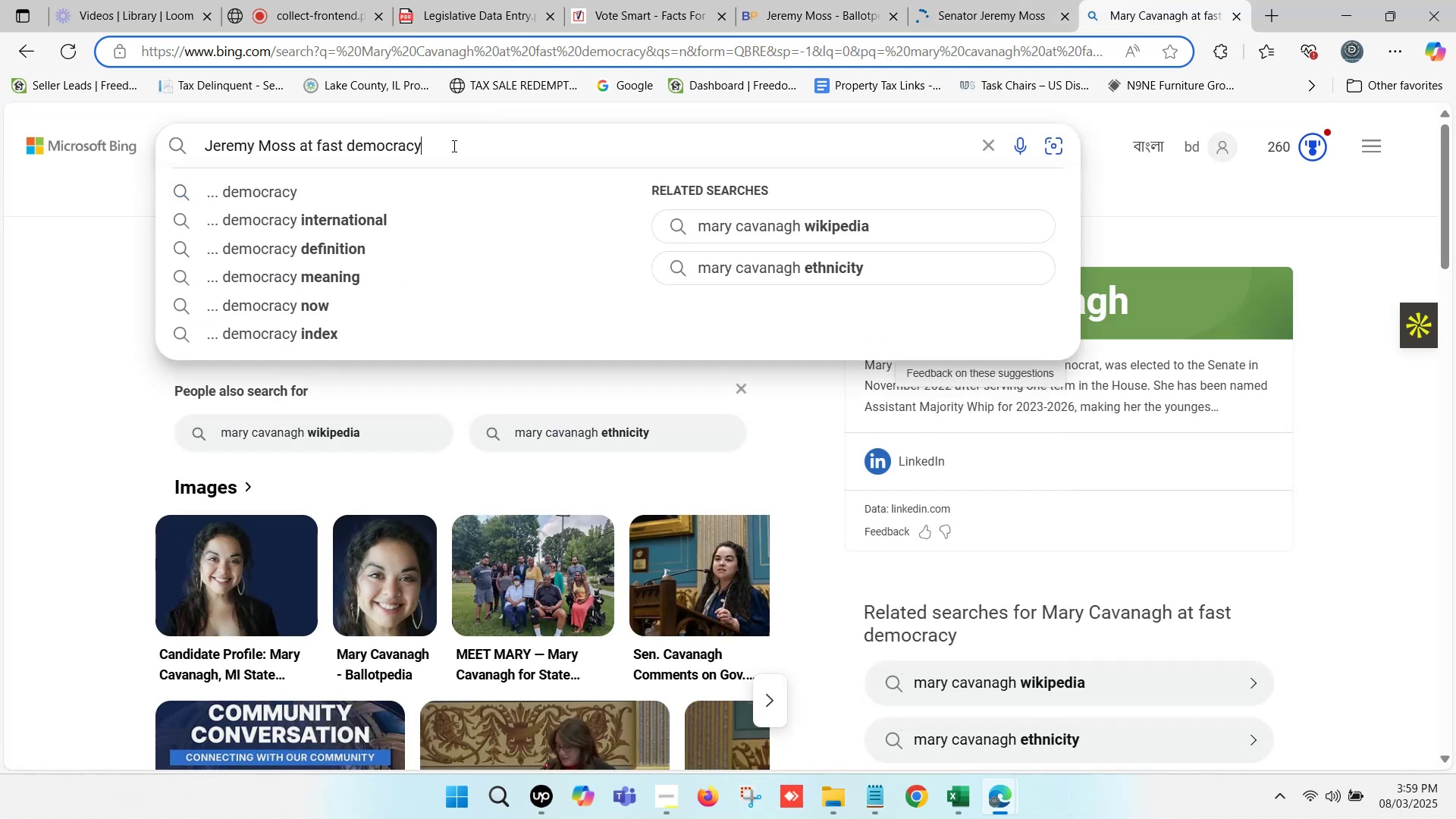 
key(Enter)
 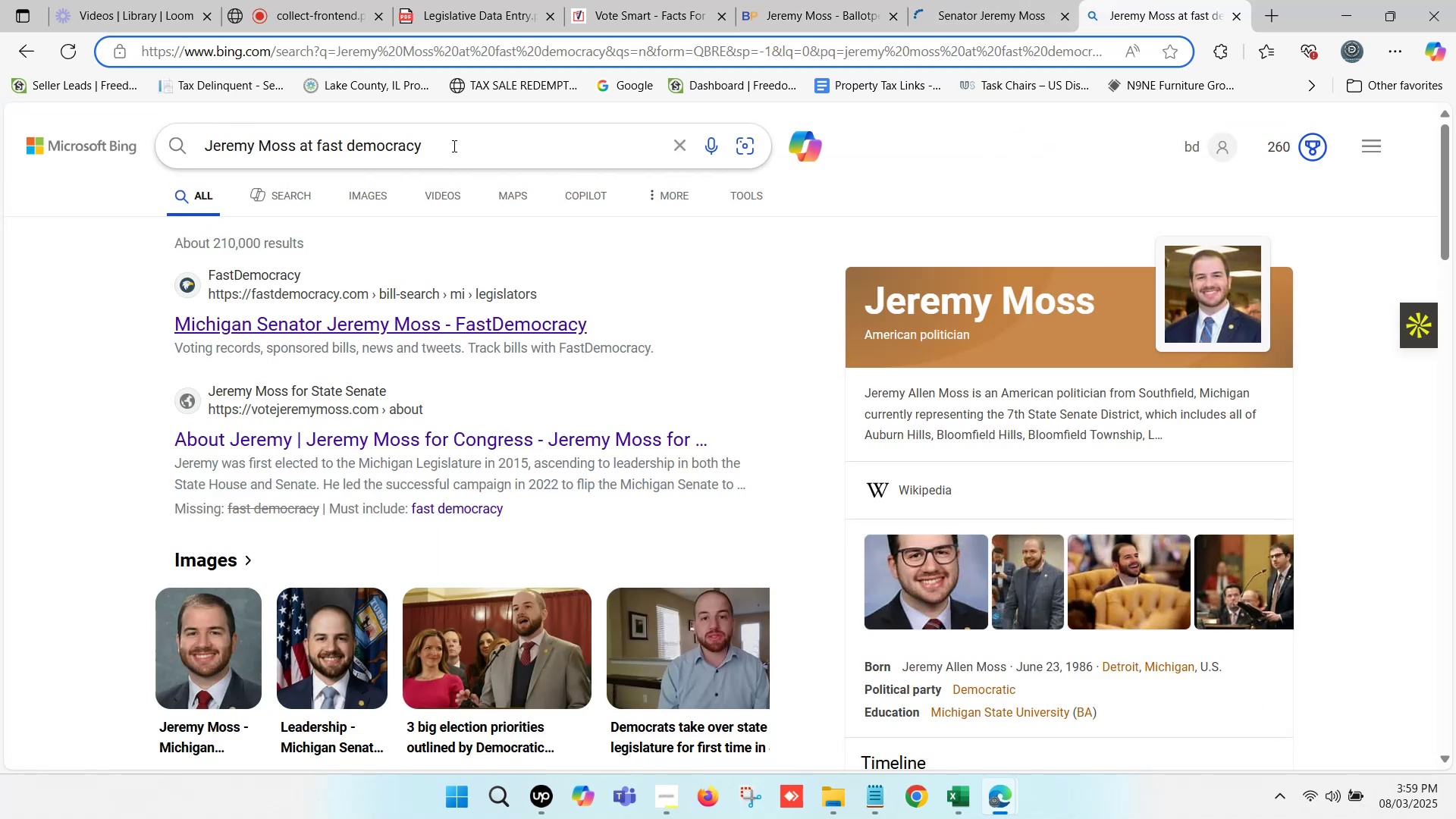 
wait(8.1)
 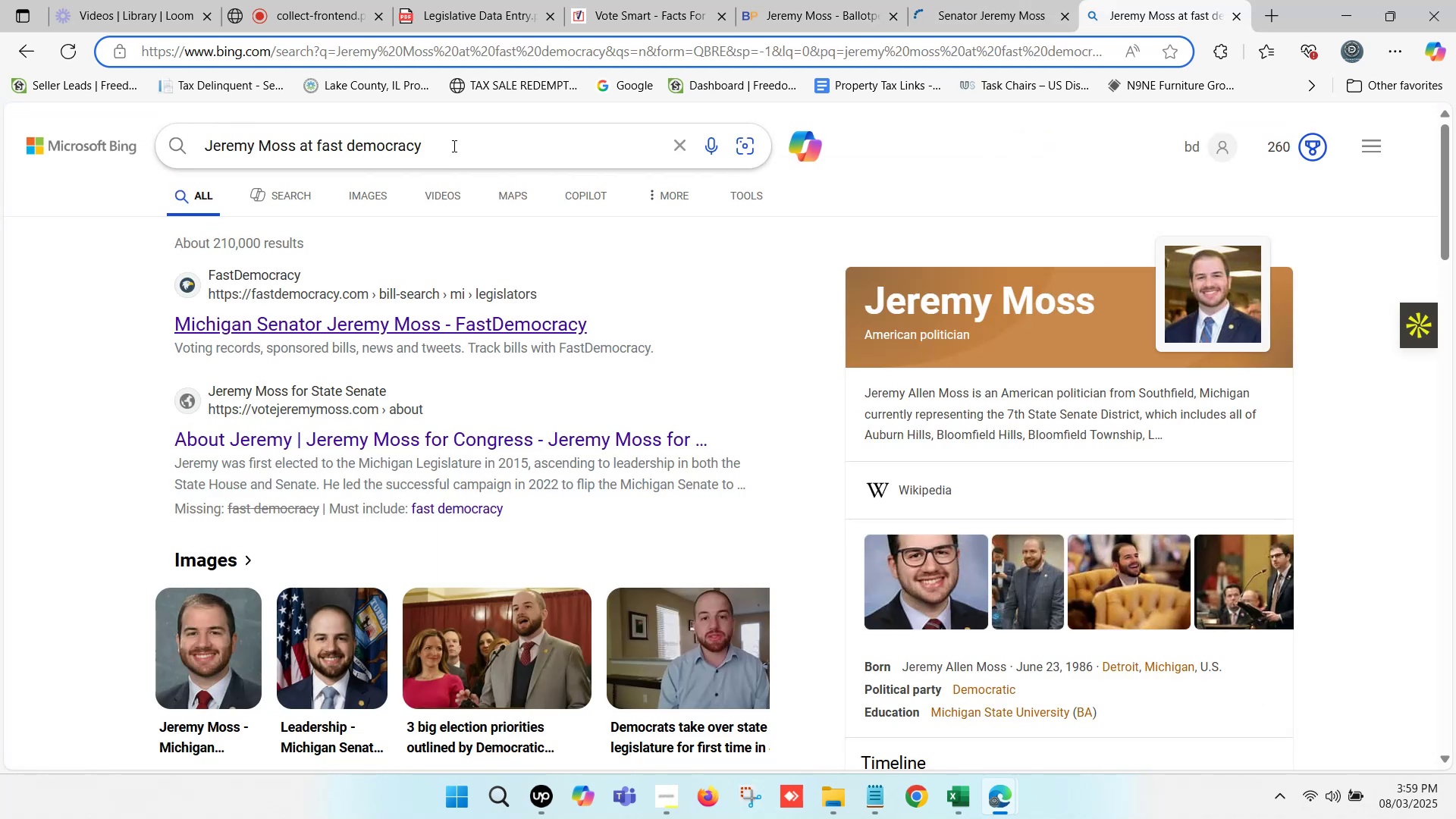 
left_click([360, 312])
 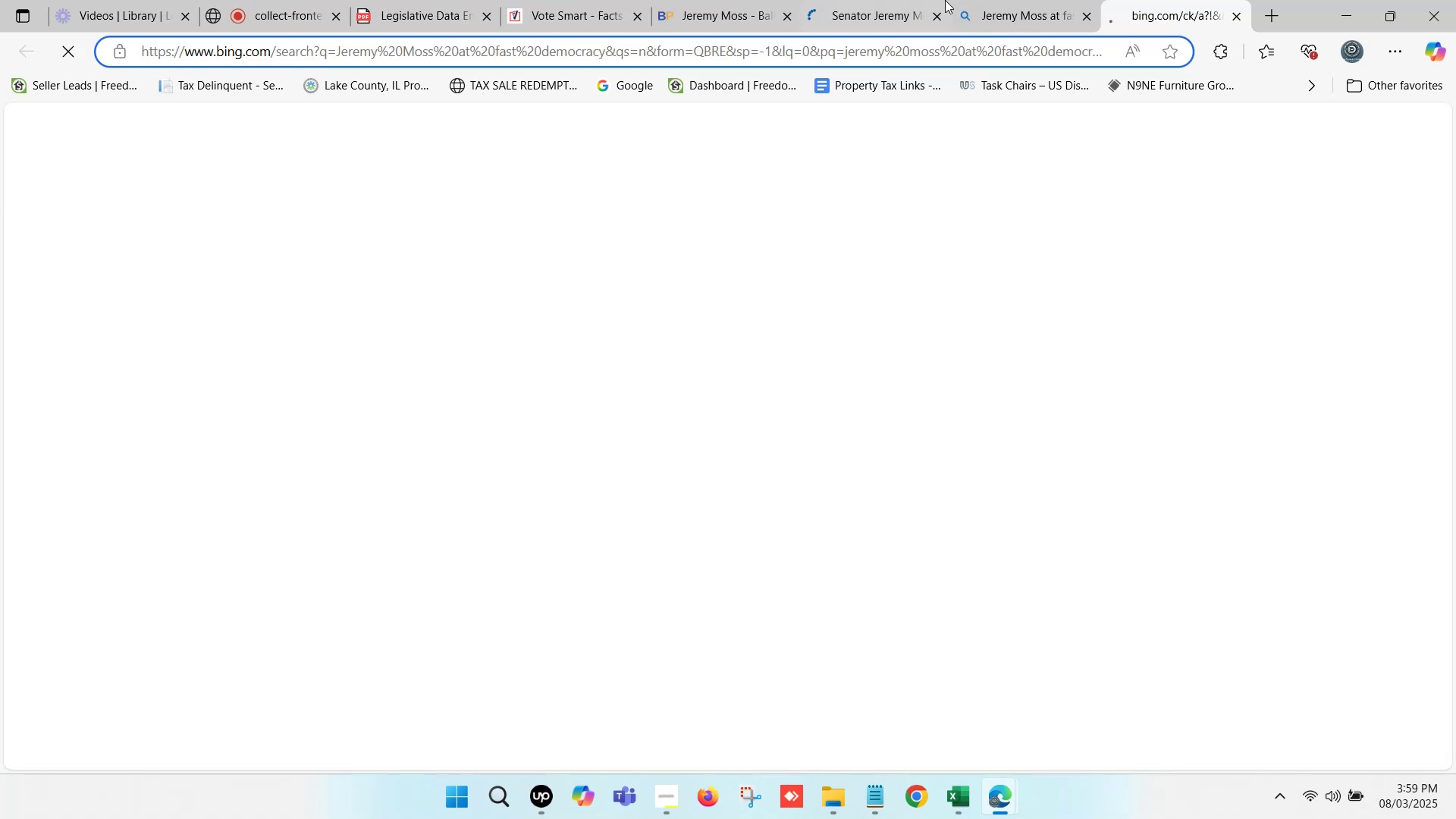 
left_click([1013, 0])
 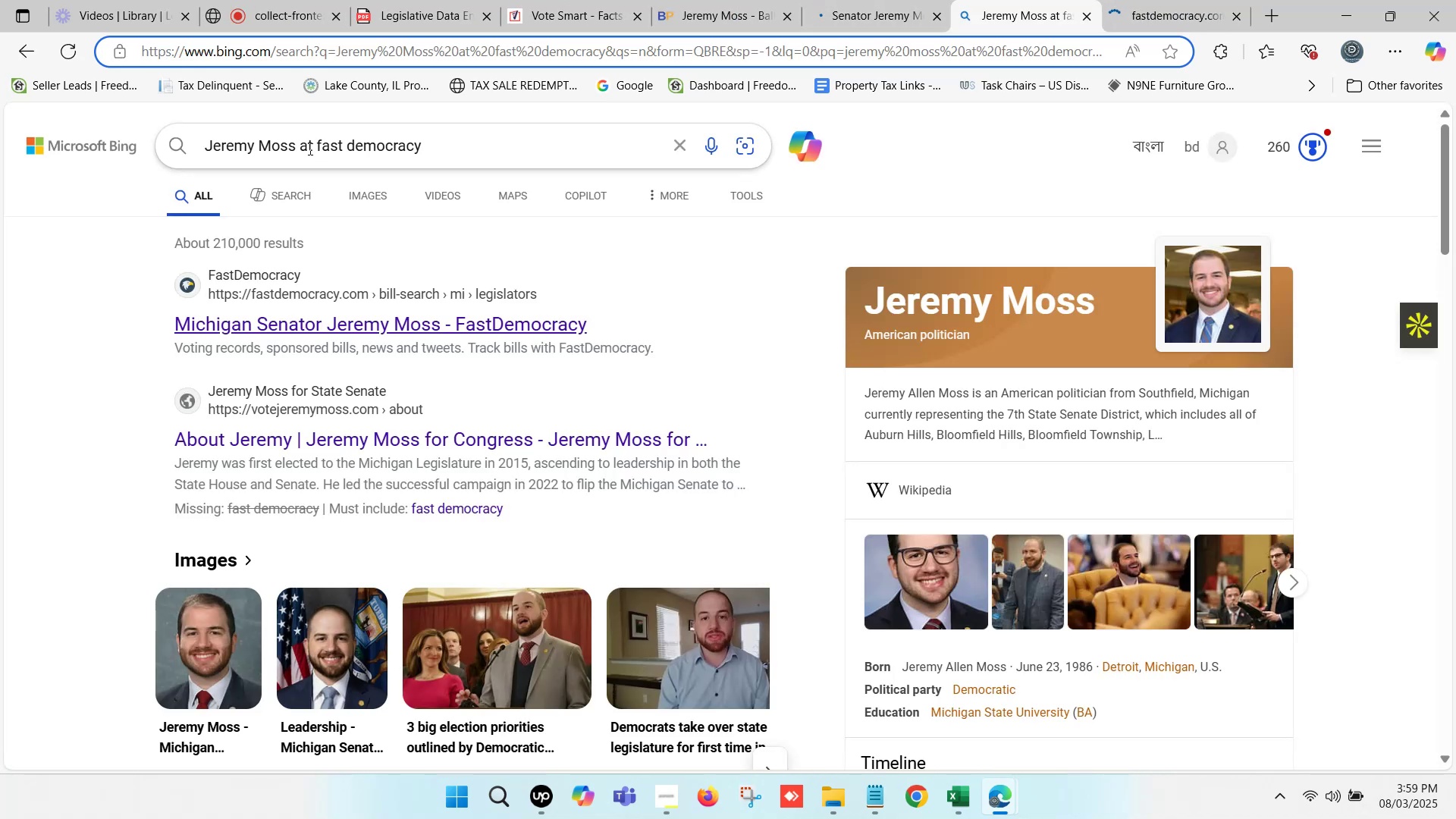 
left_click_drag(start_coordinate=[300, 140], to_coordinate=[509, 140])
 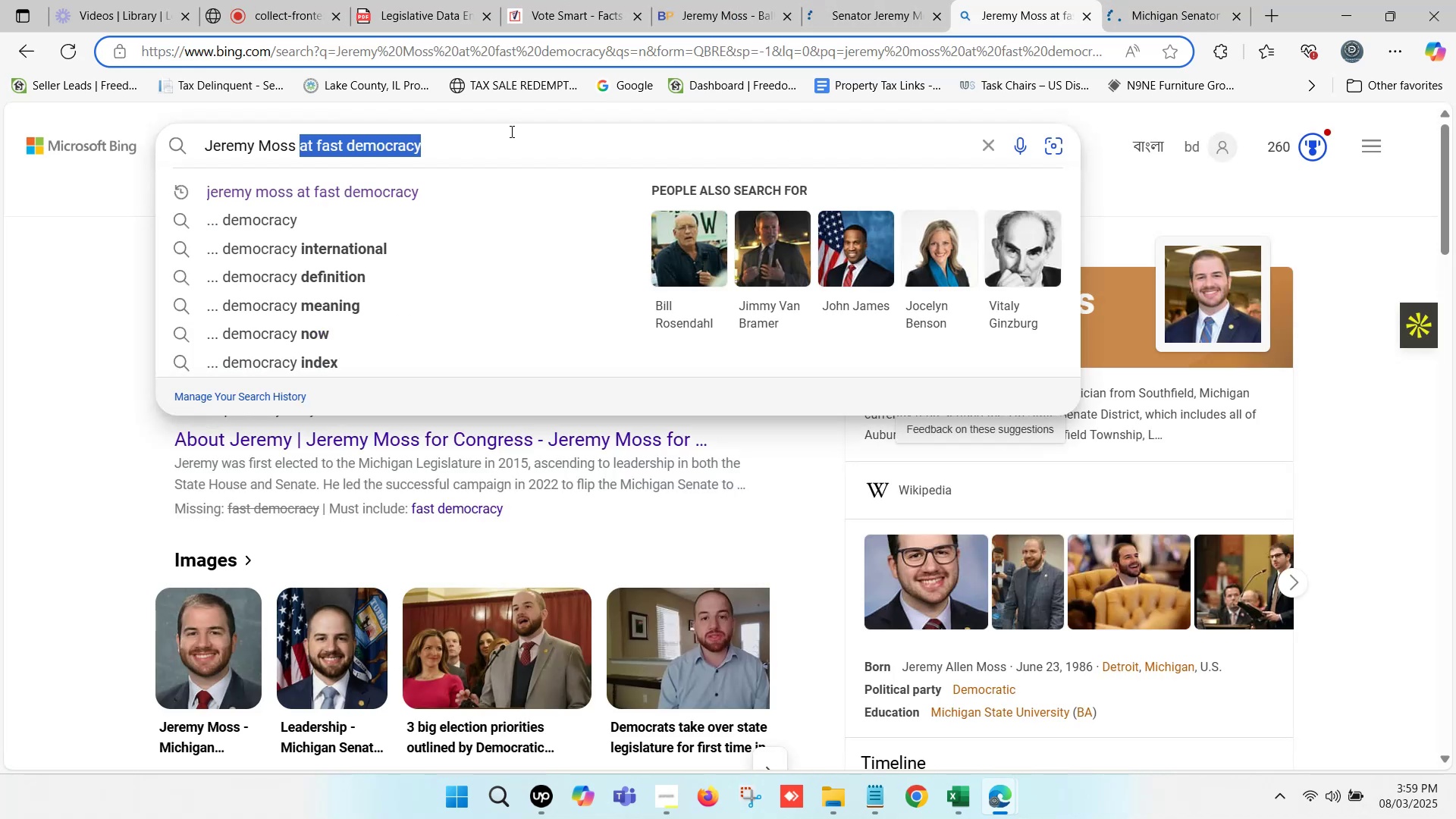 
key(Backspace)
 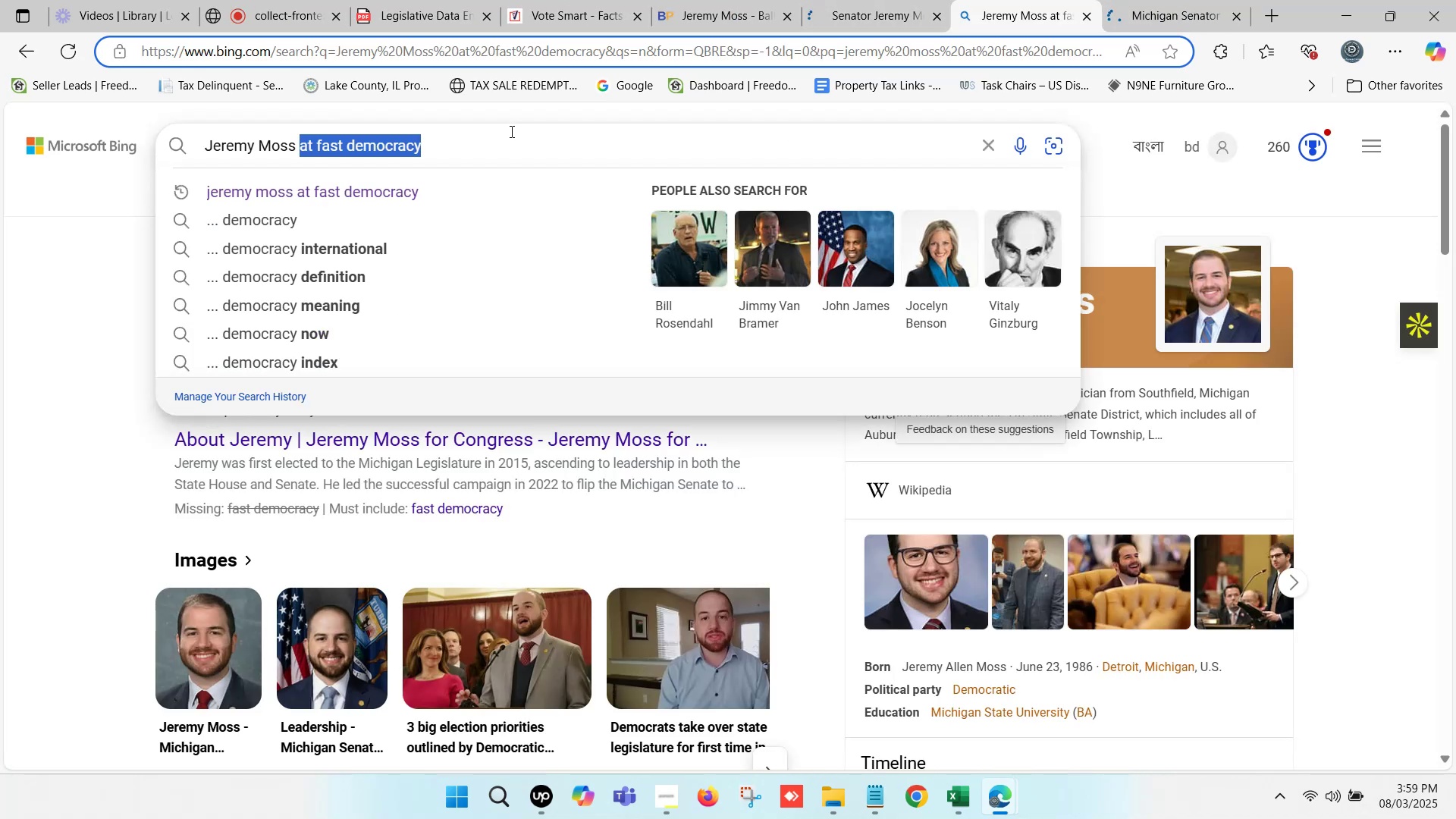 
key(Backspace)
 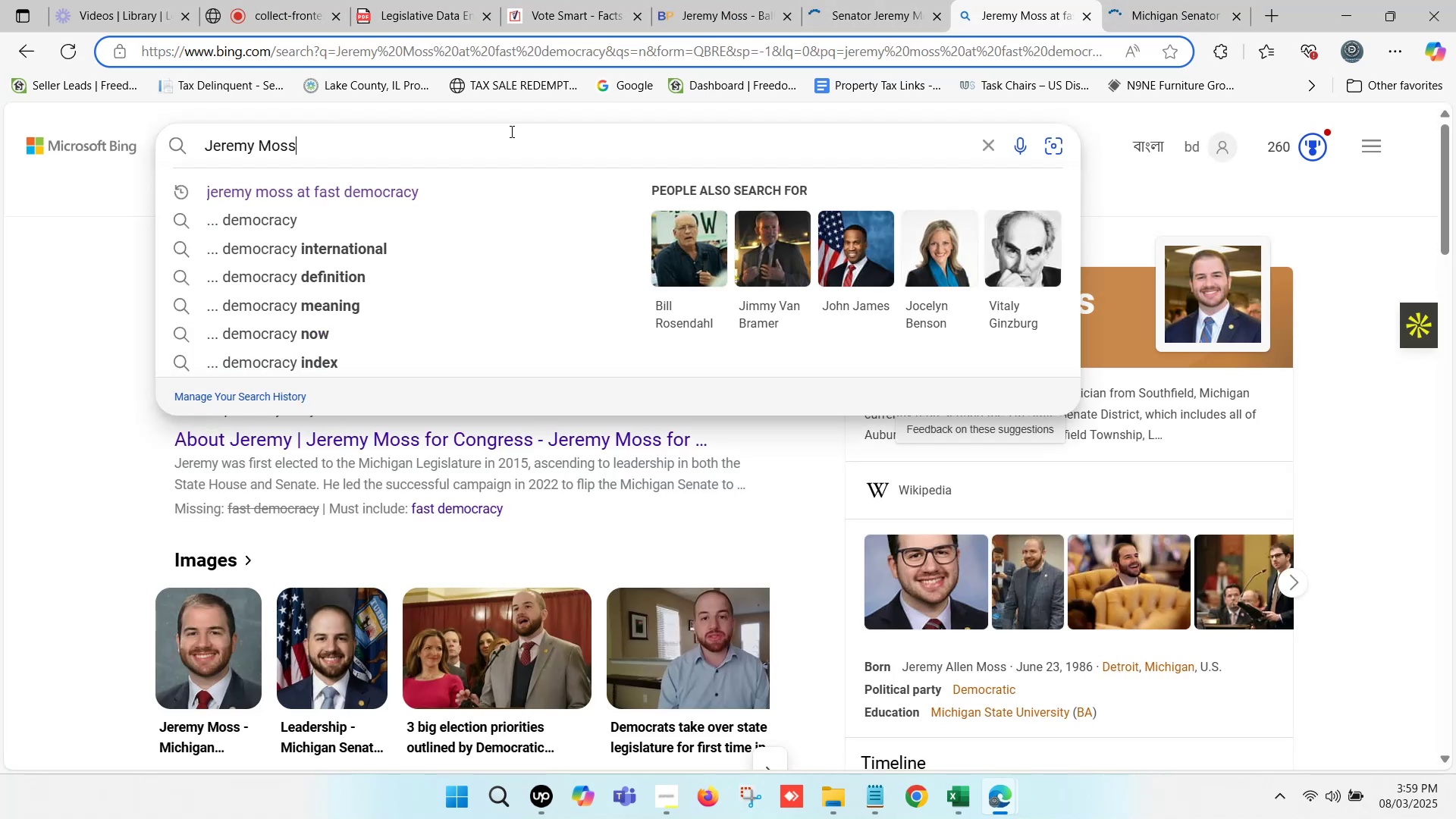 
key(Enter)
 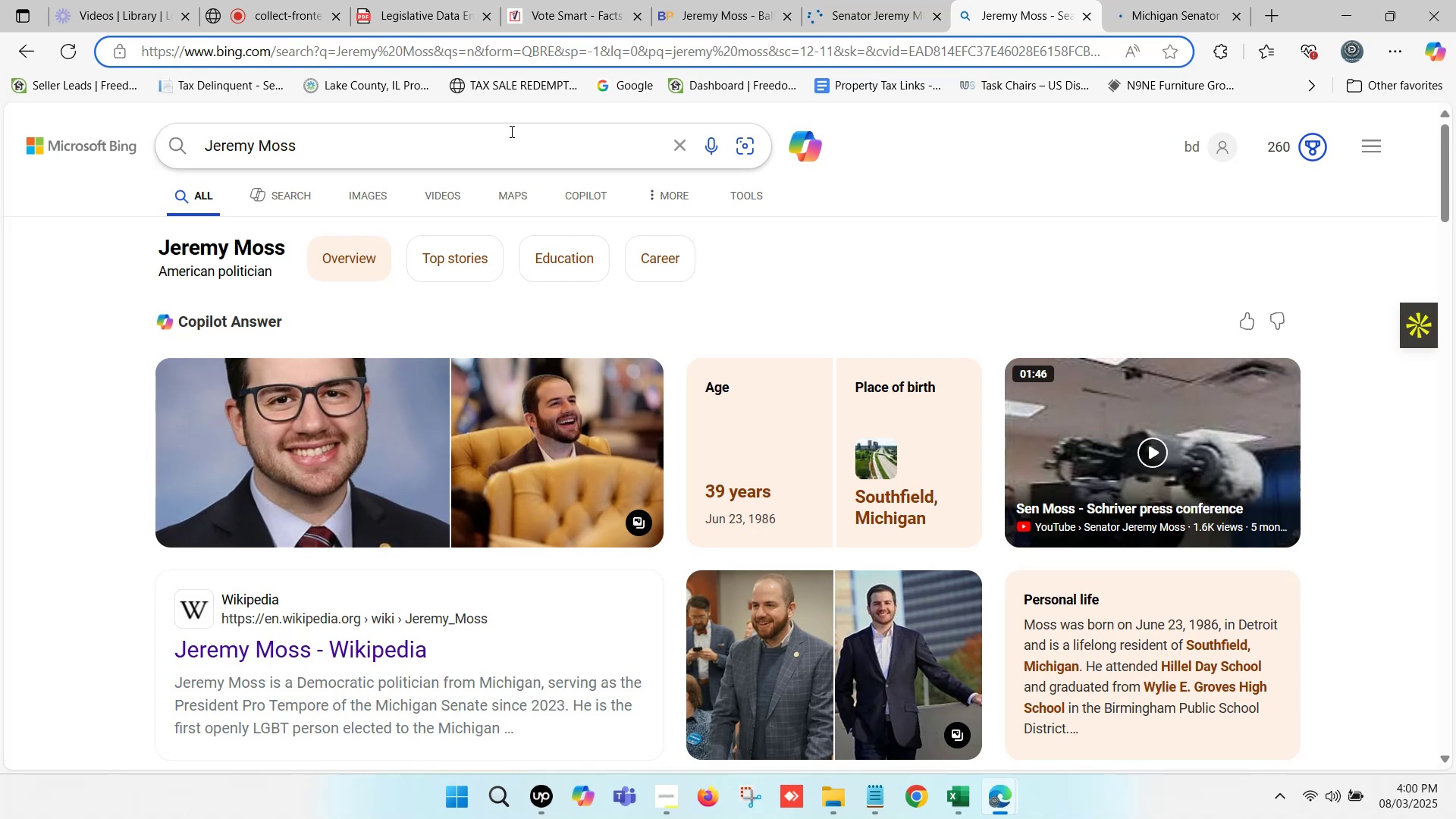 
wait(6.1)
 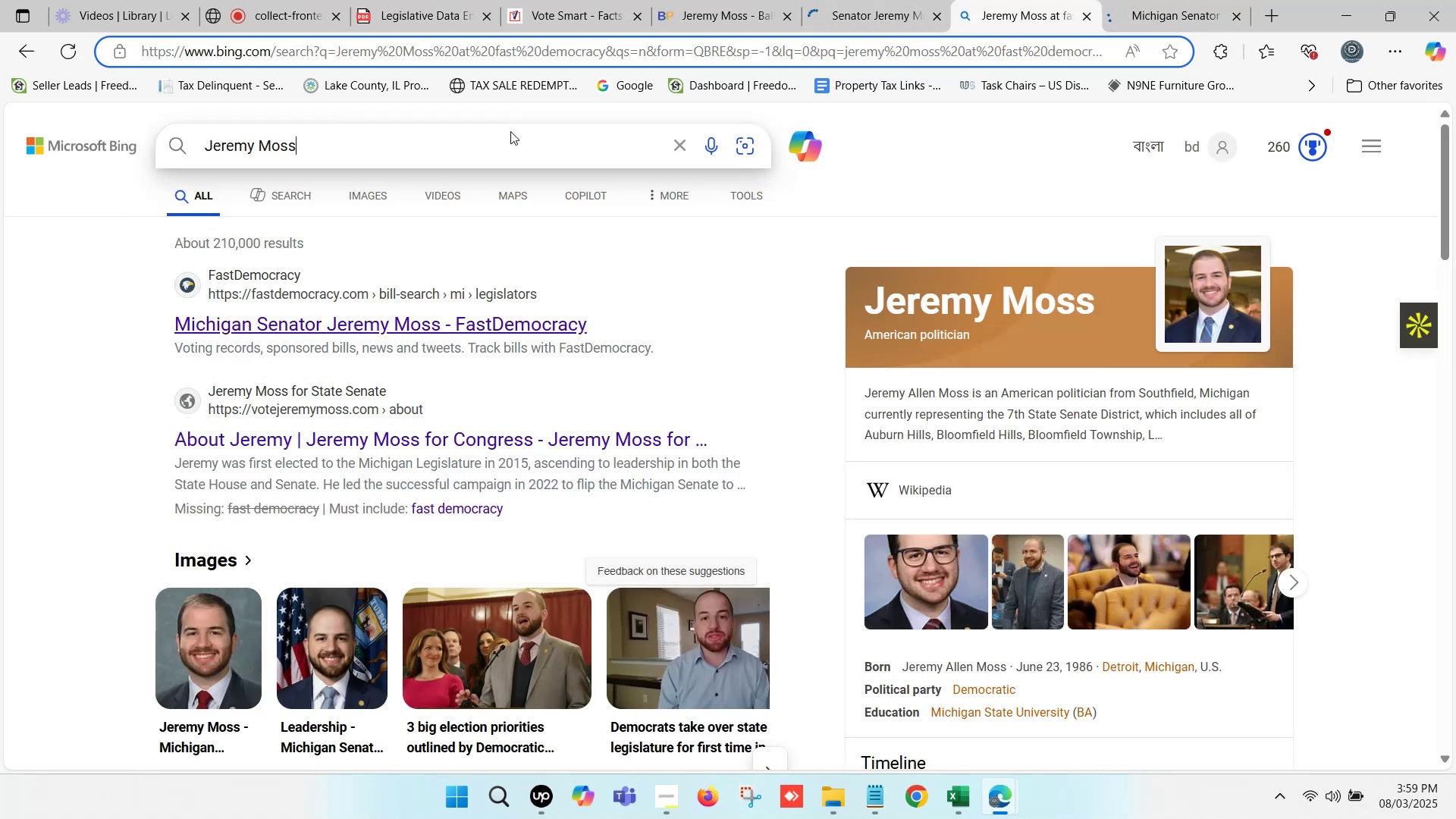 
scroll: coordinate [380, 393], scroll_direction: down, amount: 4.0
 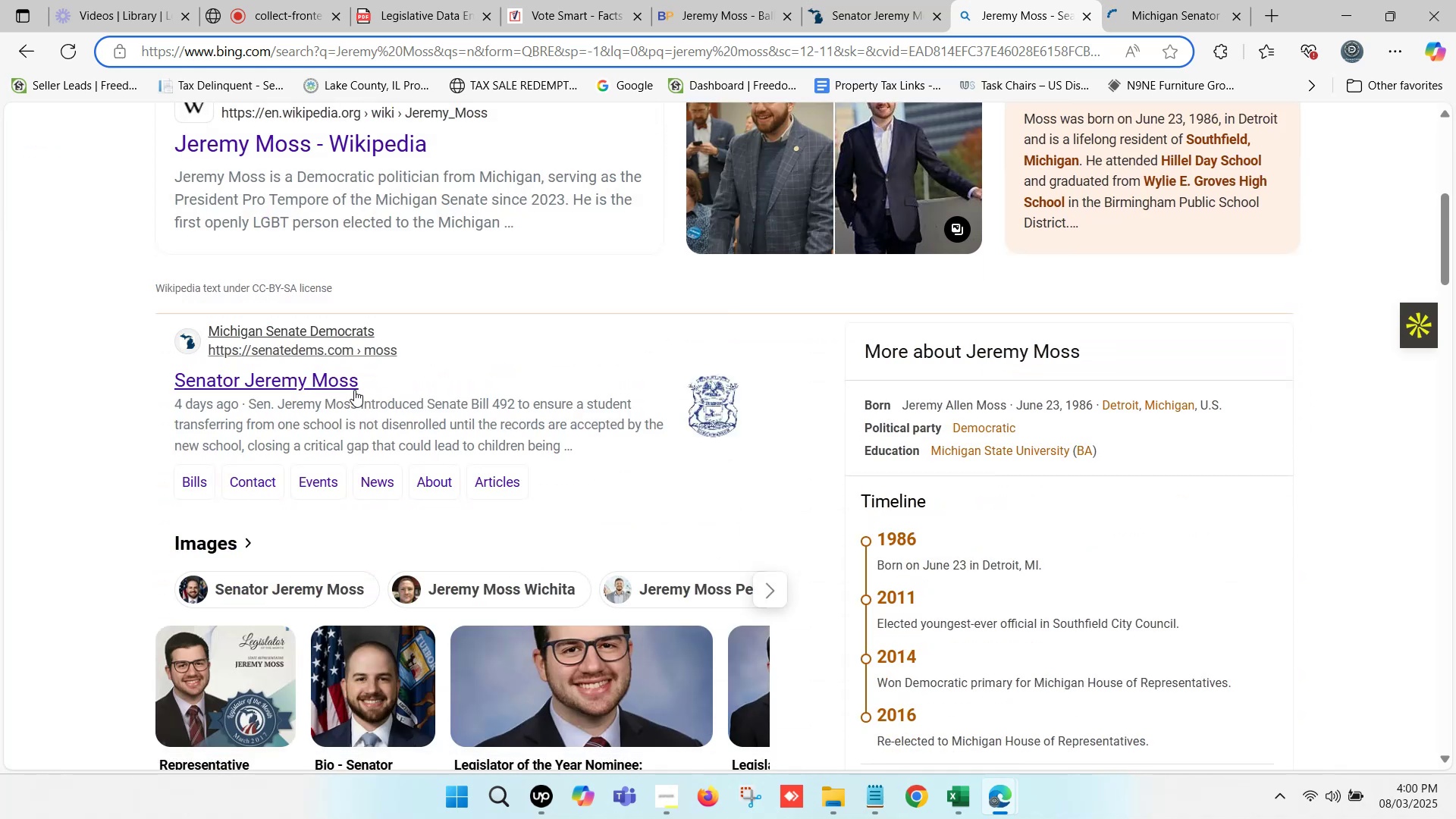 
left_click([328, 381])
 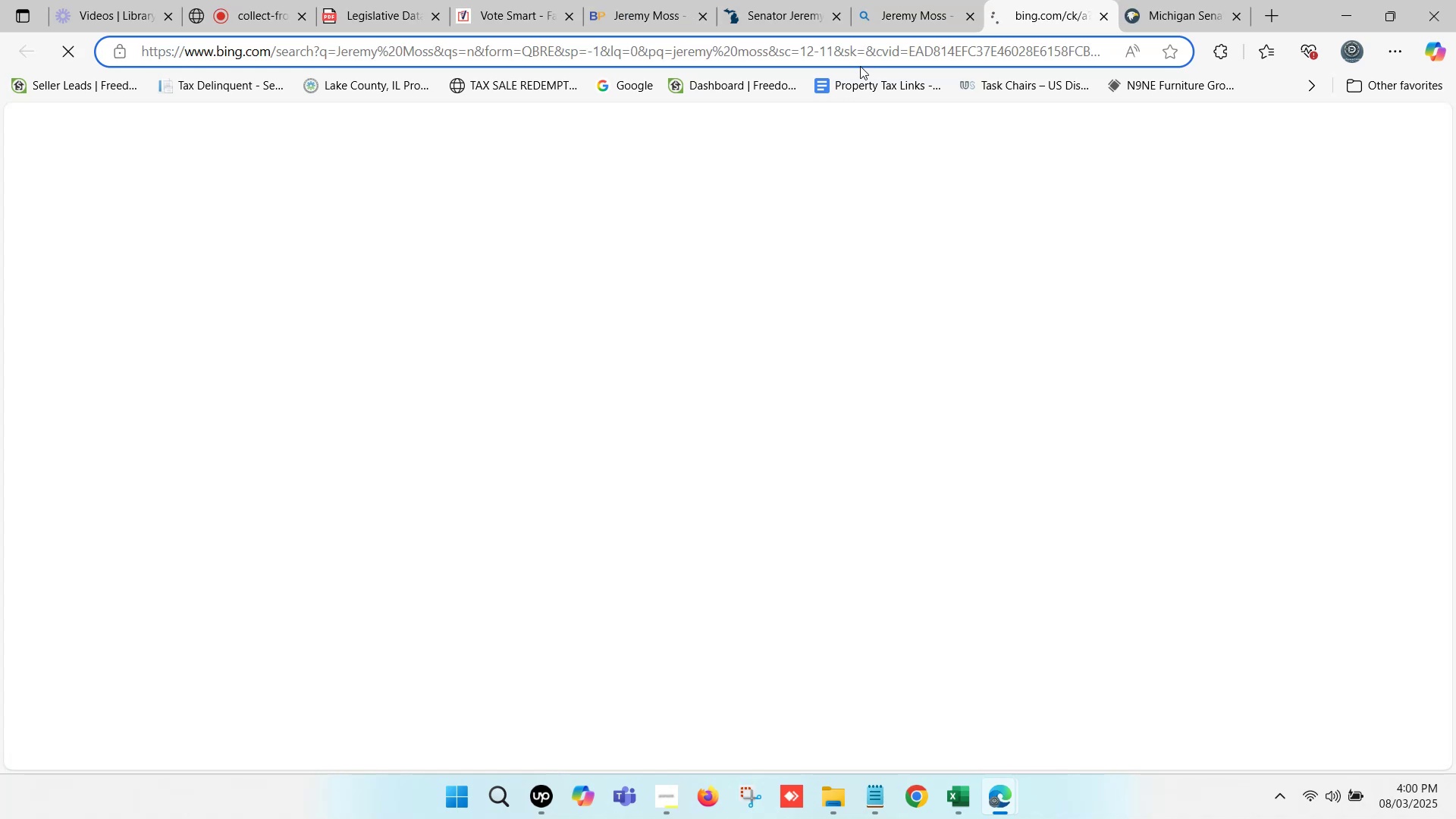 
left_click([905, 0])
 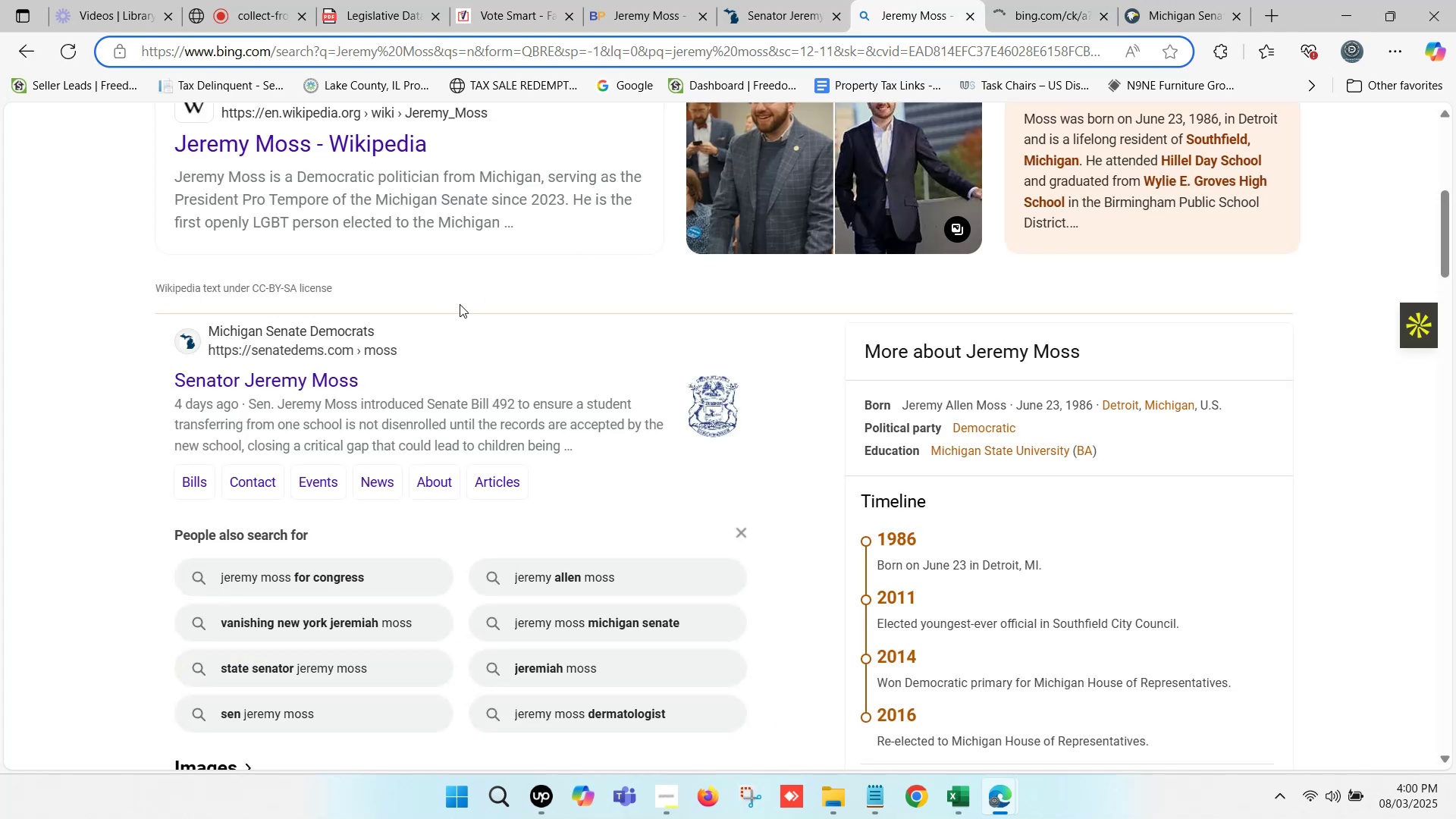 
scroll: coordinate [479, 300], scroll_direction: down, amount: 13.0
 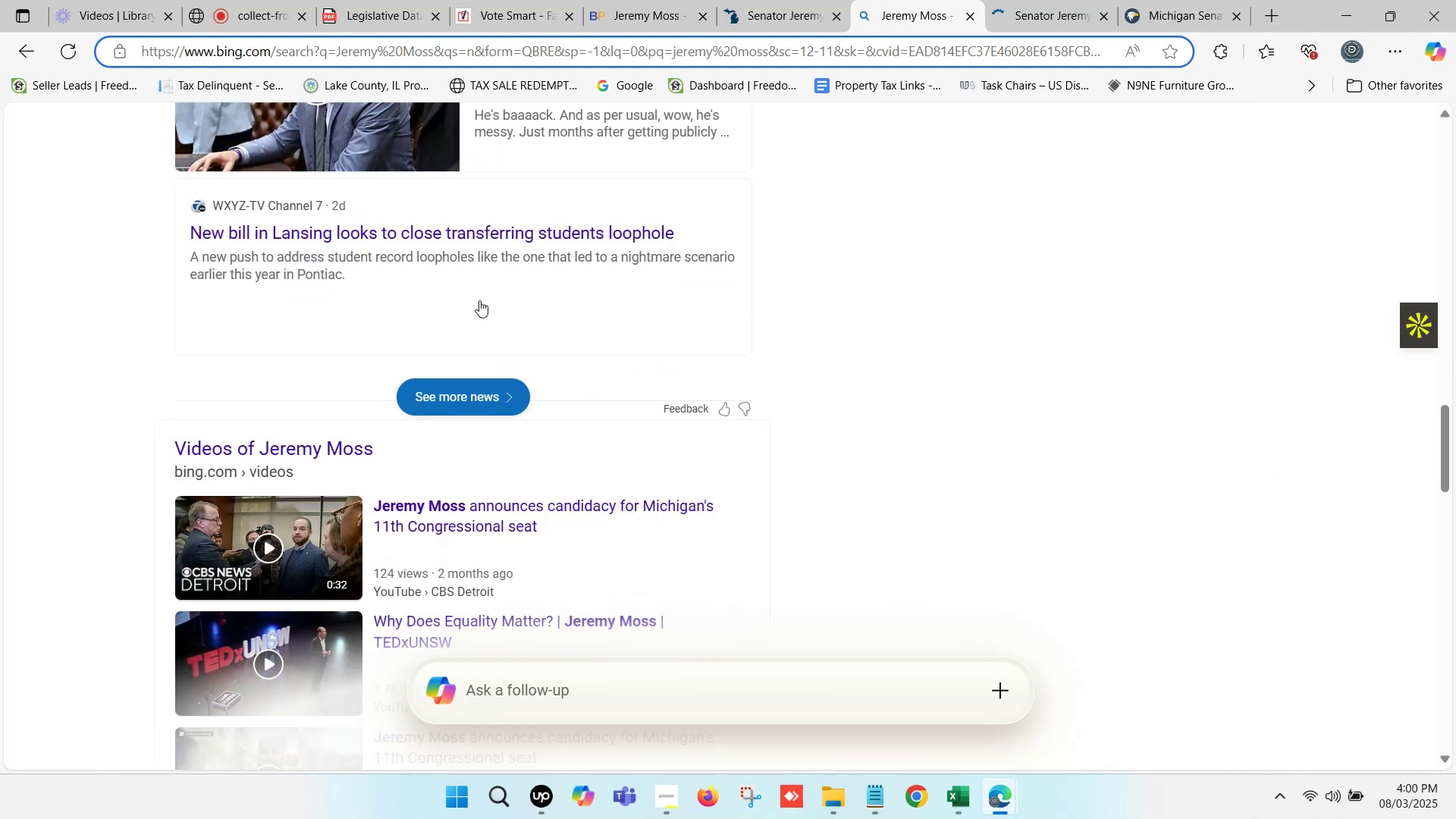 
scroll: coordinate [479, 298], scroll_direction: down, amount: 9.0
 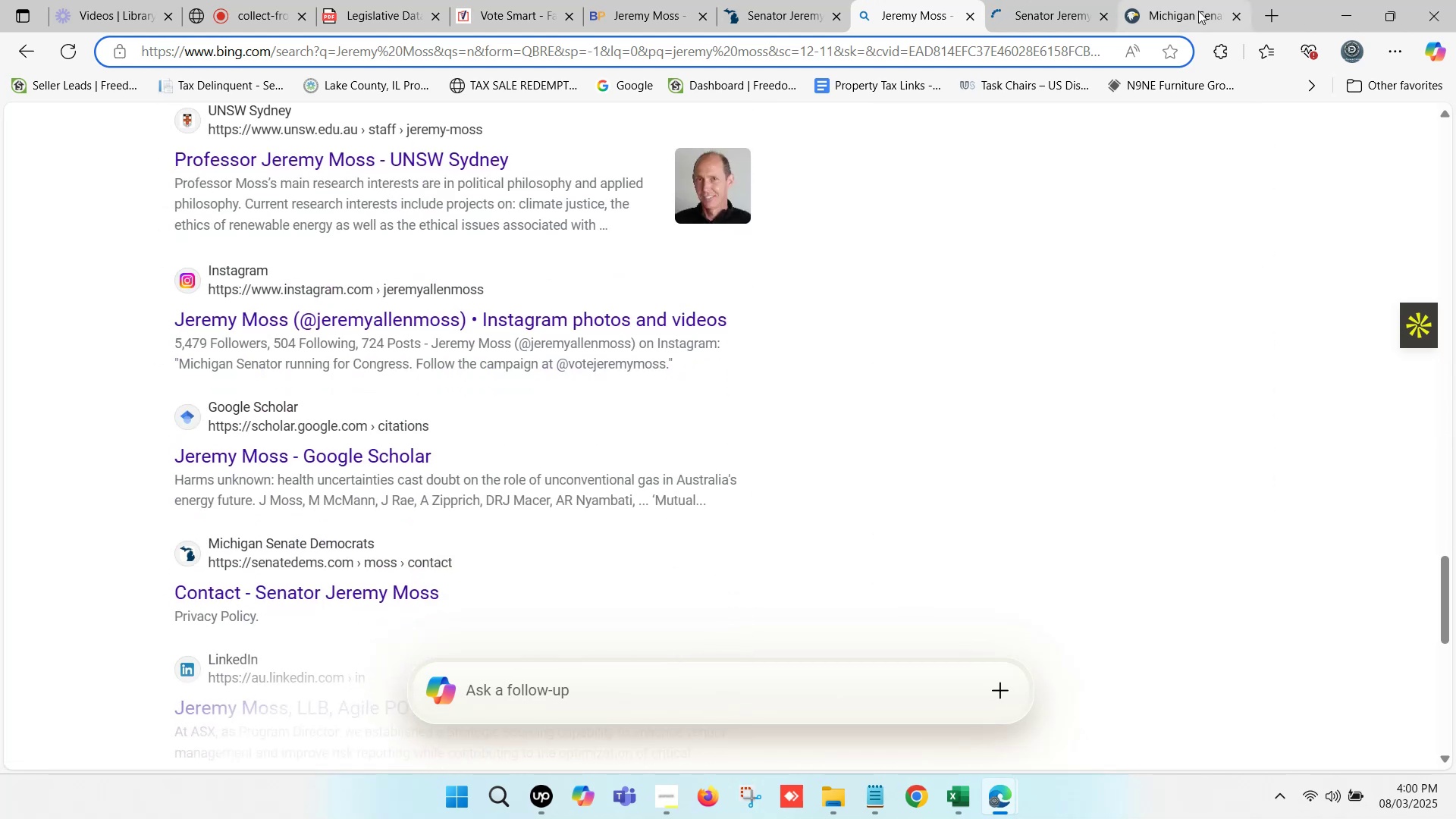 
left_click([1052, 0])
 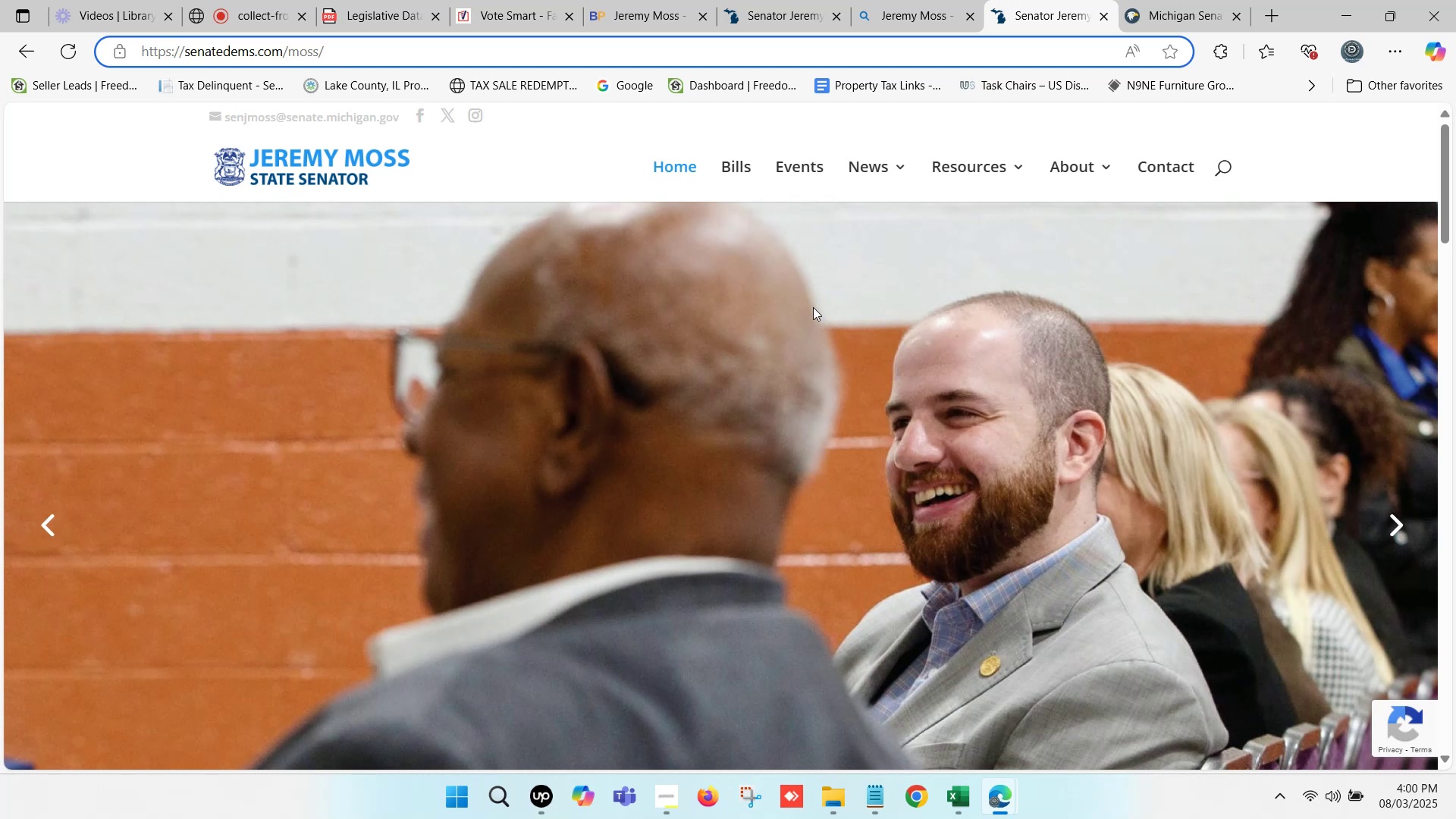 
scroll: coordinate [738, 328], scroll_direction: down, amount: 4.0
 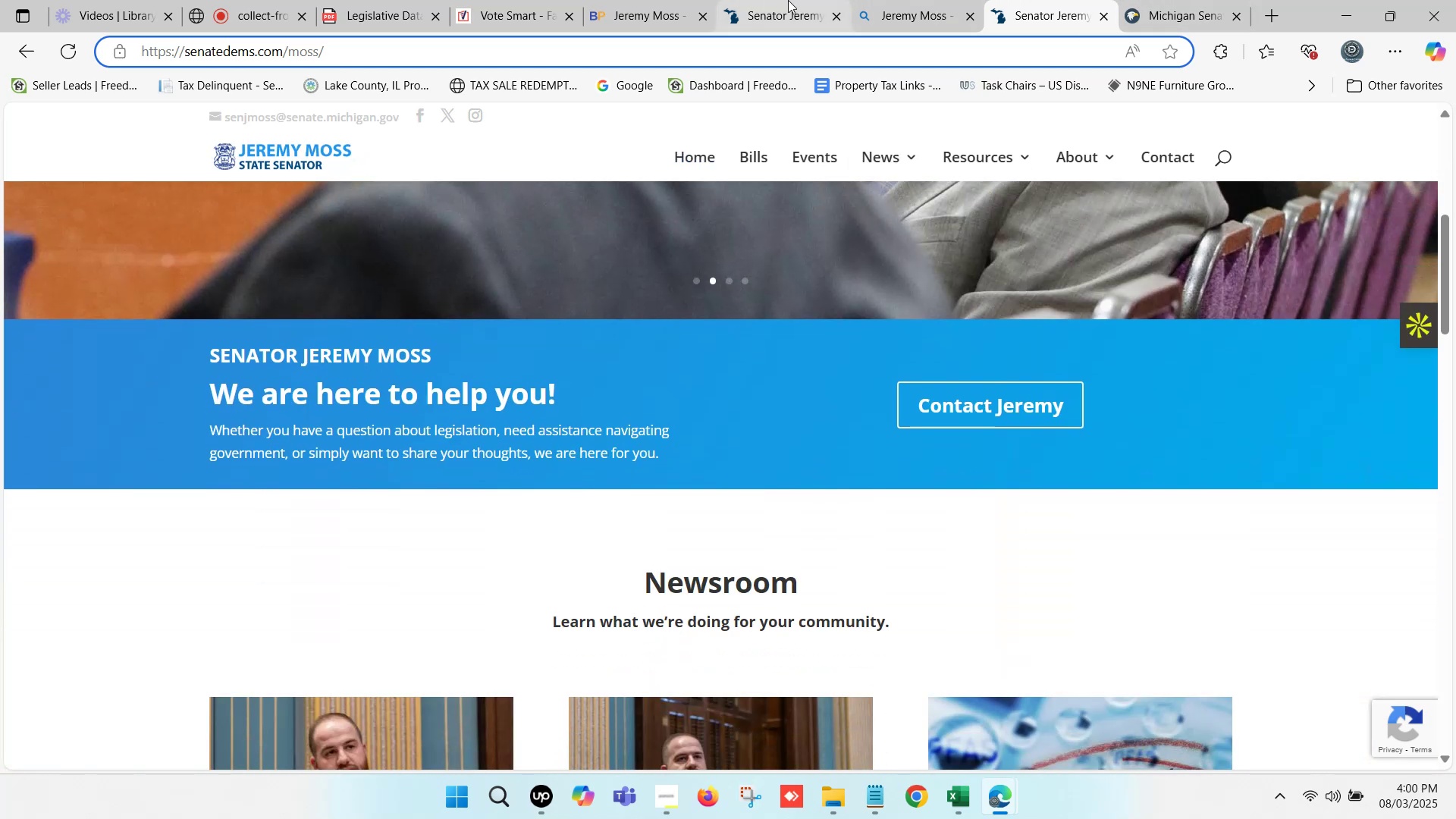 
left_click([1053, 0])
 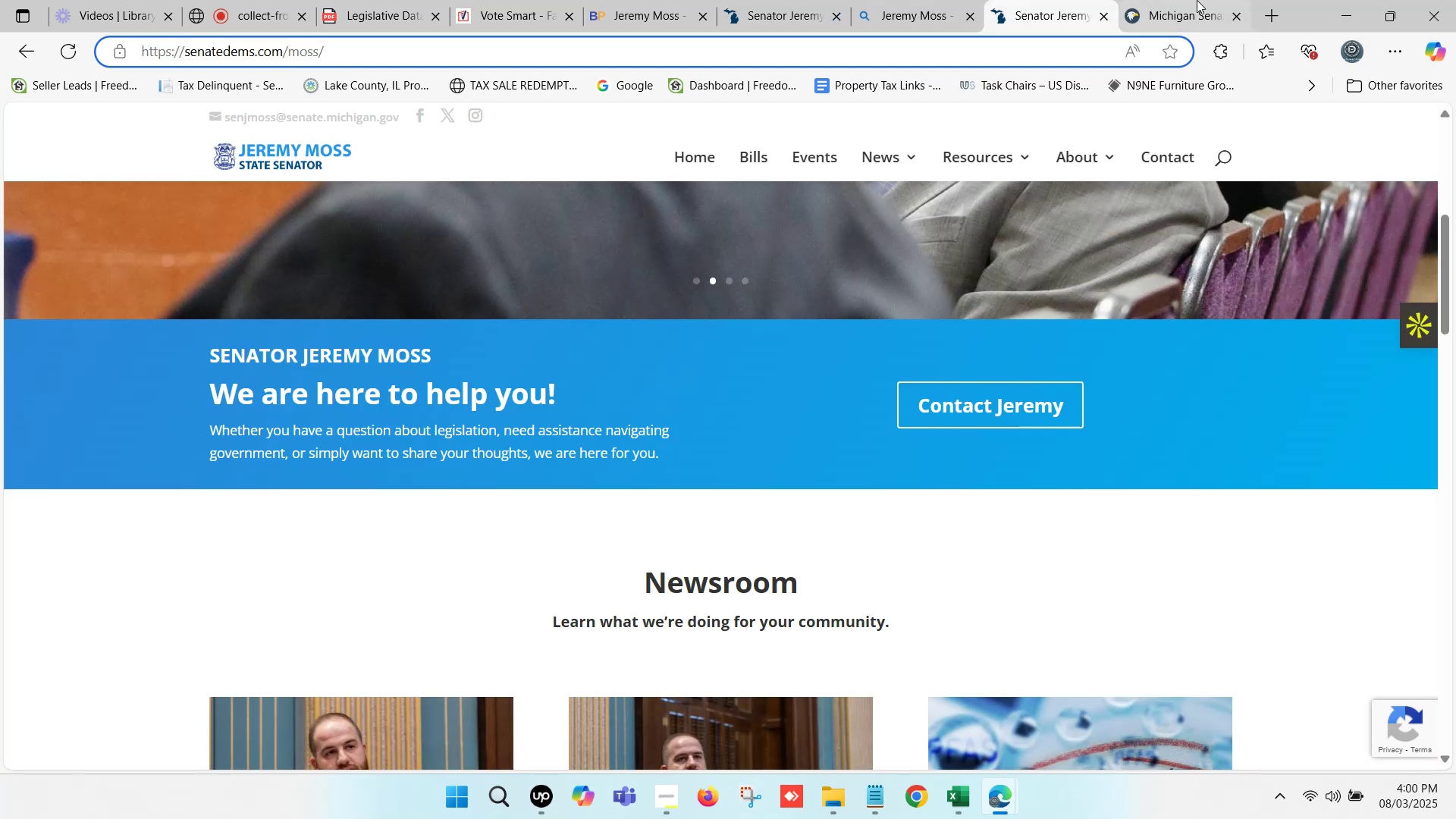 
left_click([1228, 0])
 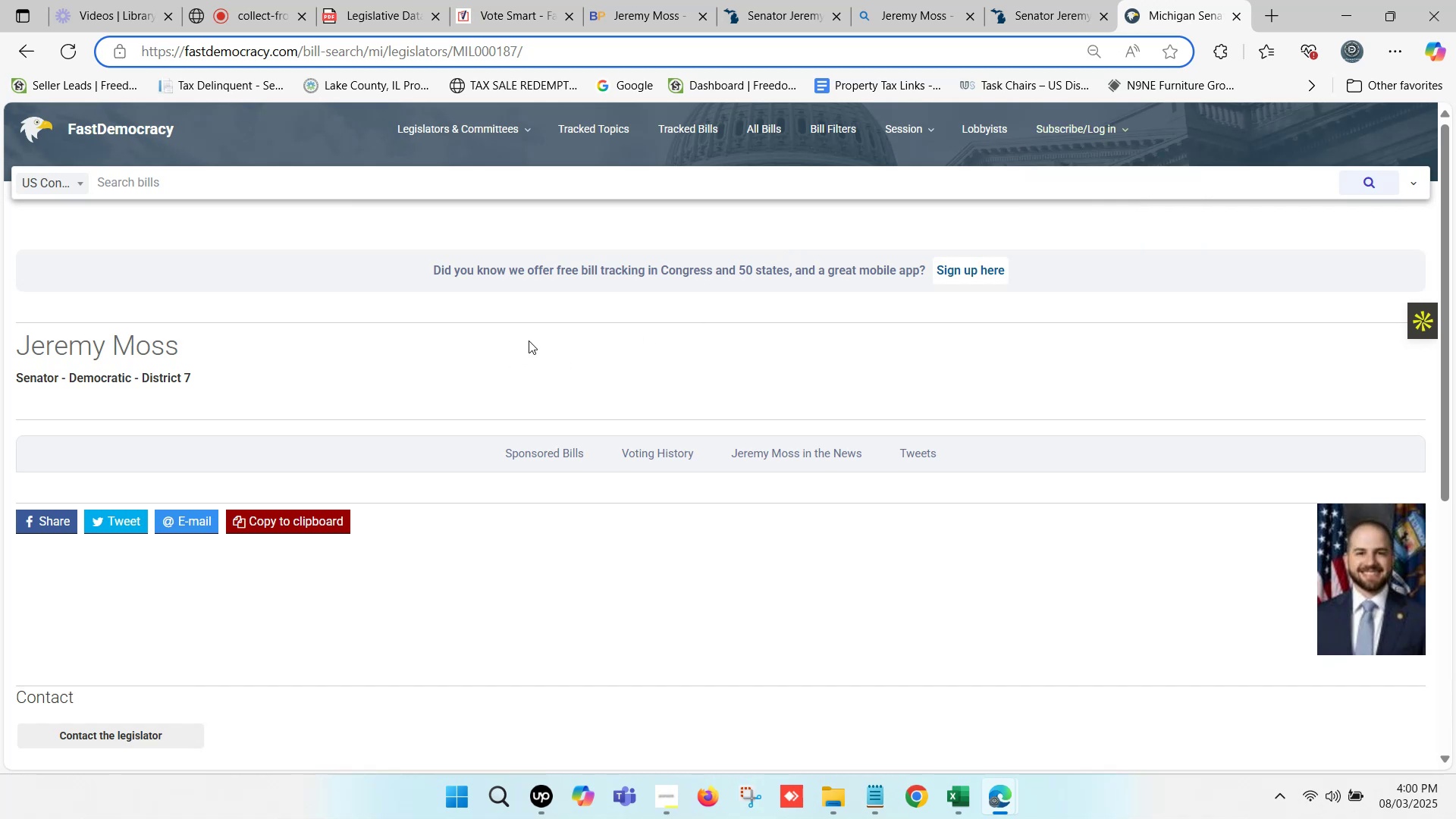 
scroll: coordinate [549, 337], scroll_direction: down, amount: 4.0
 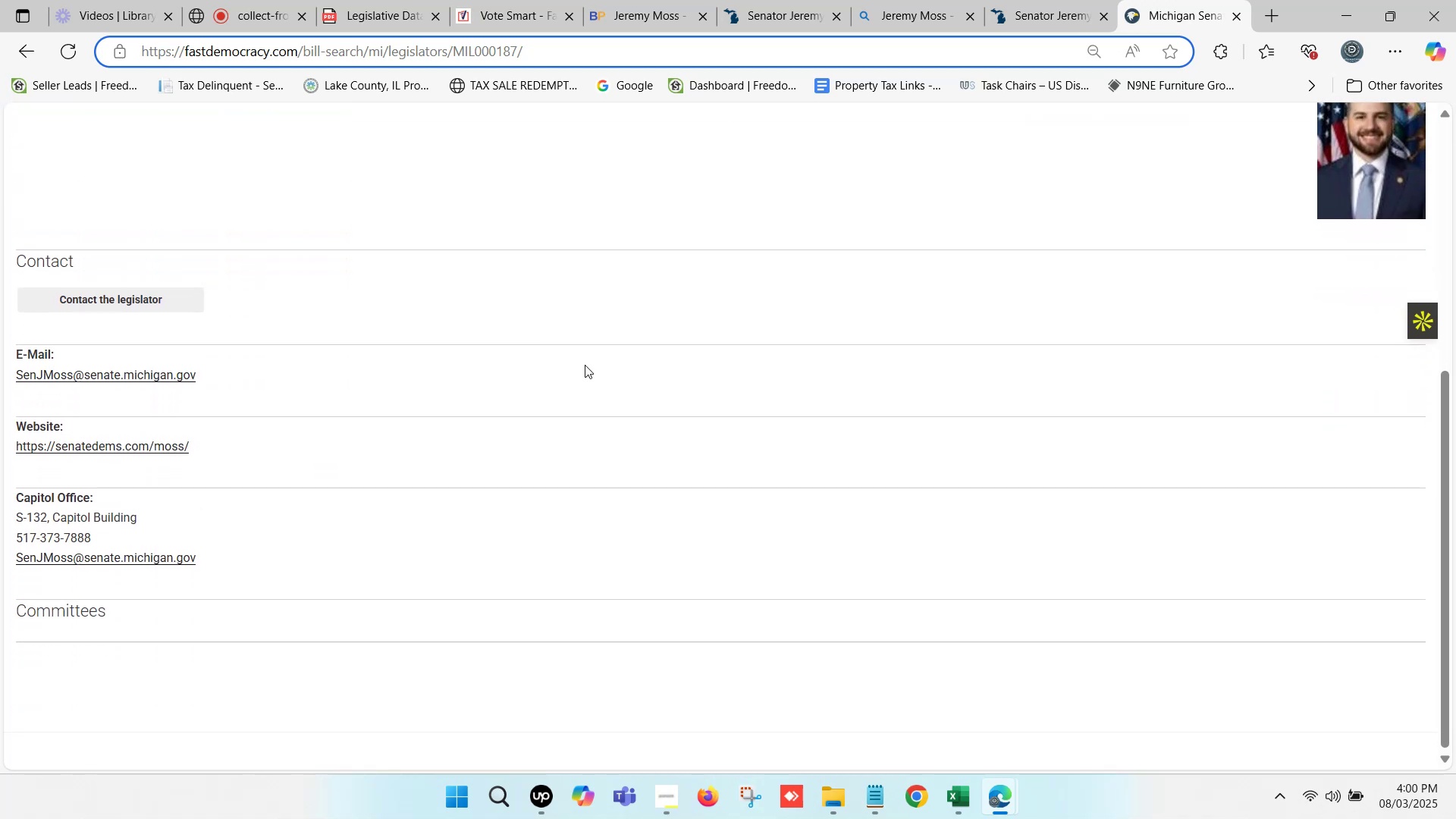 
scroll: coordinate [620, 366], scroll_direction: up, amount: 3.0
 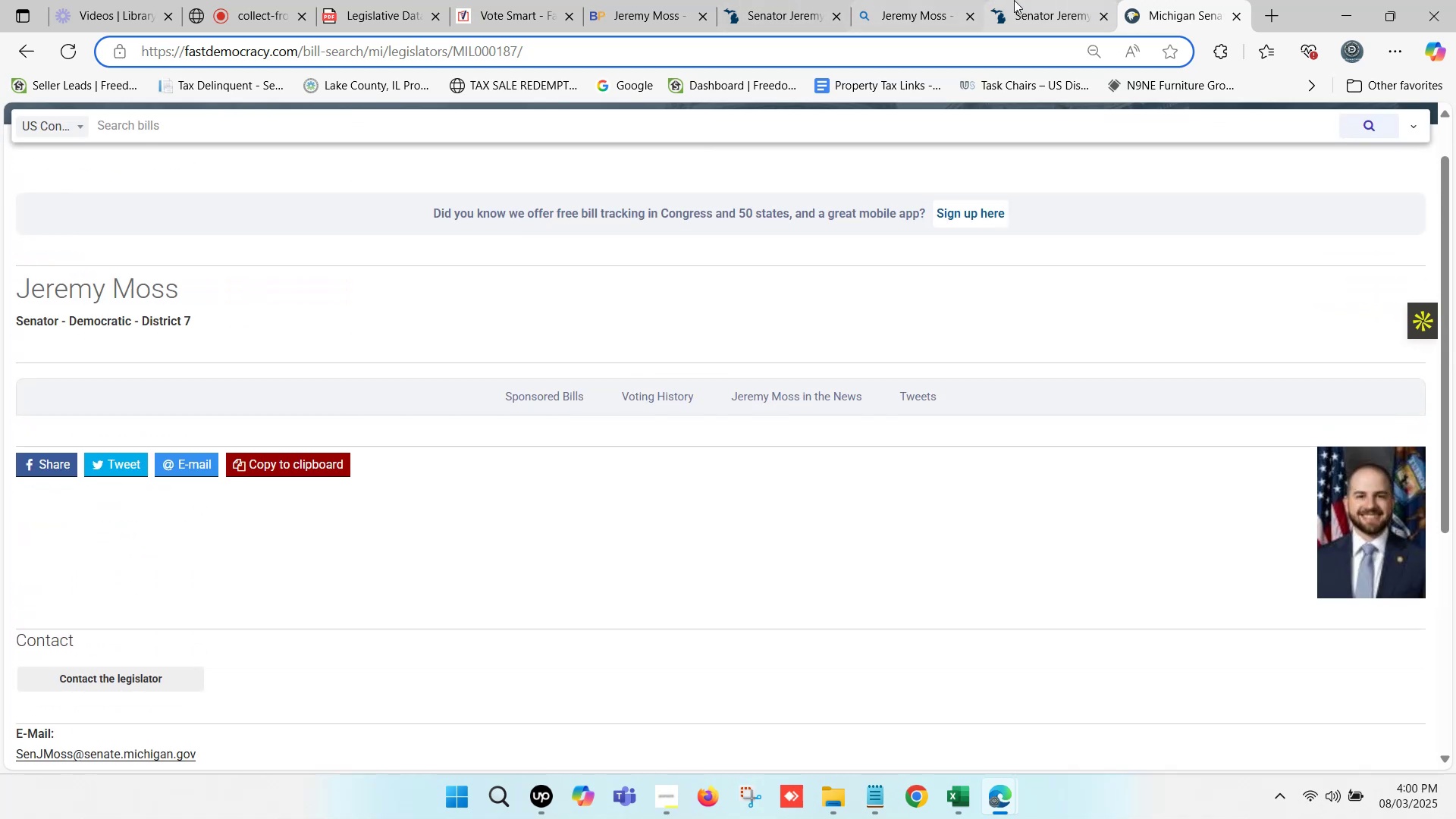 
double_click([945, 0])
 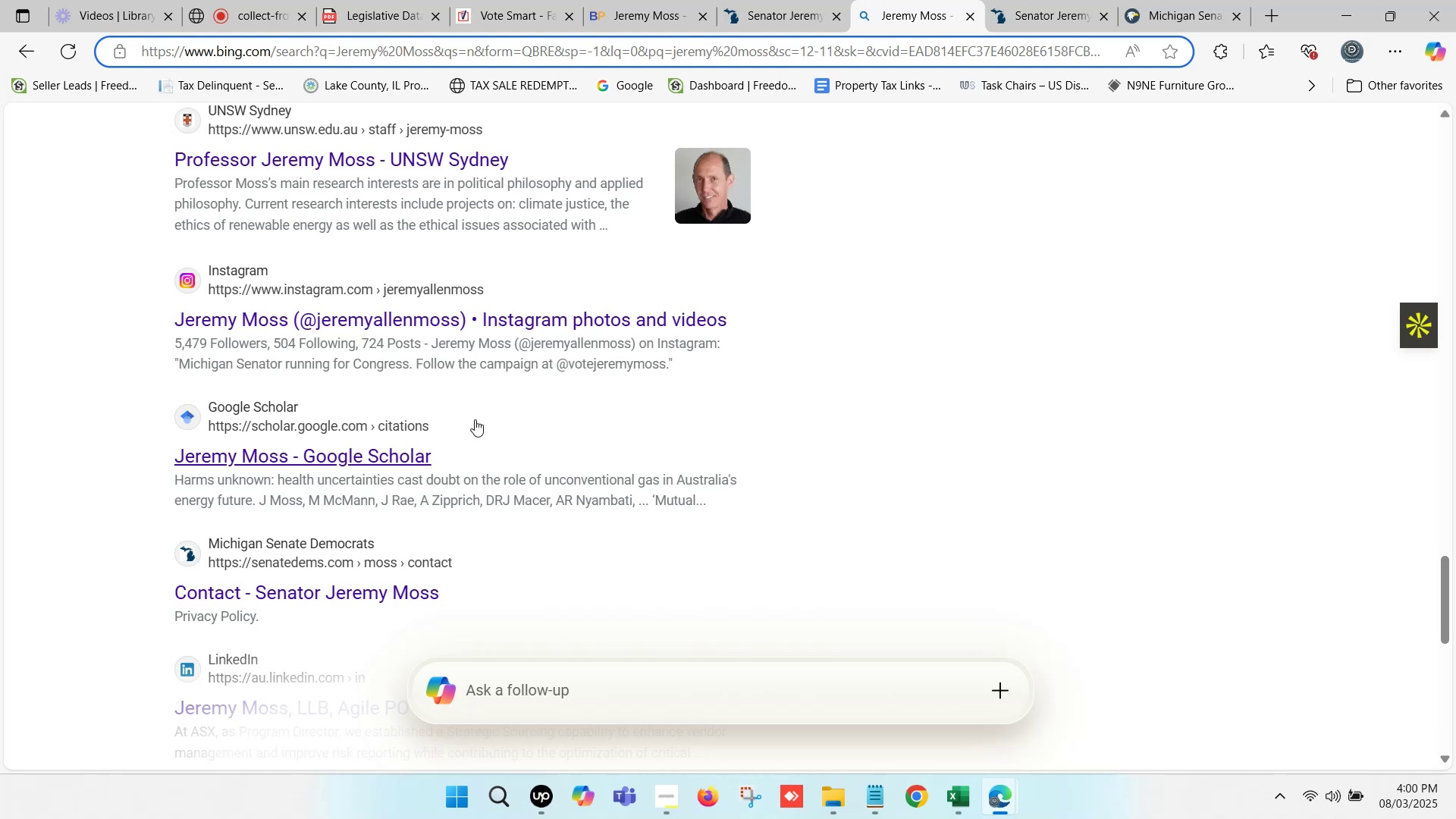 
wait(8.63)
 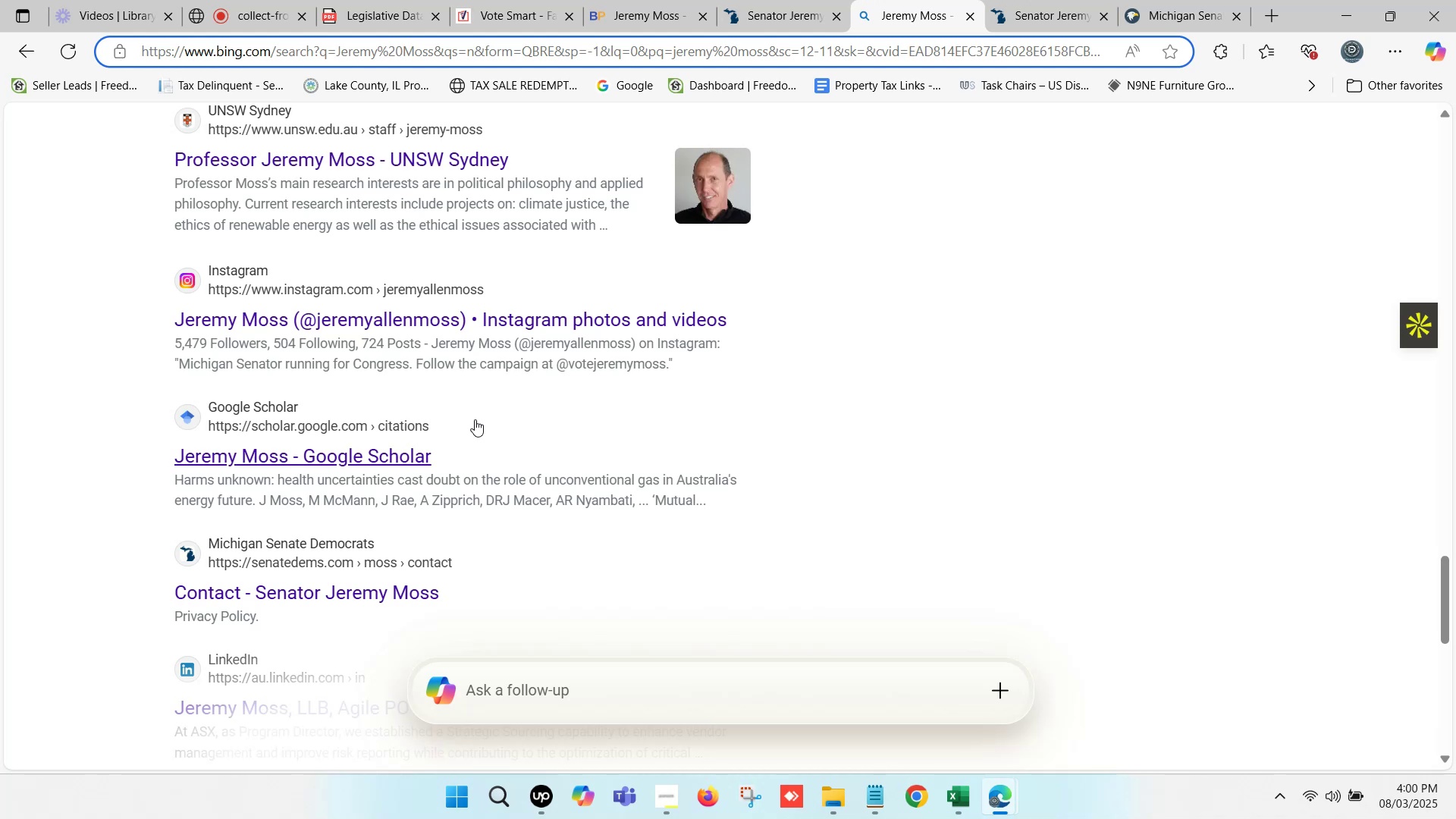 
left_click([698, 0])
 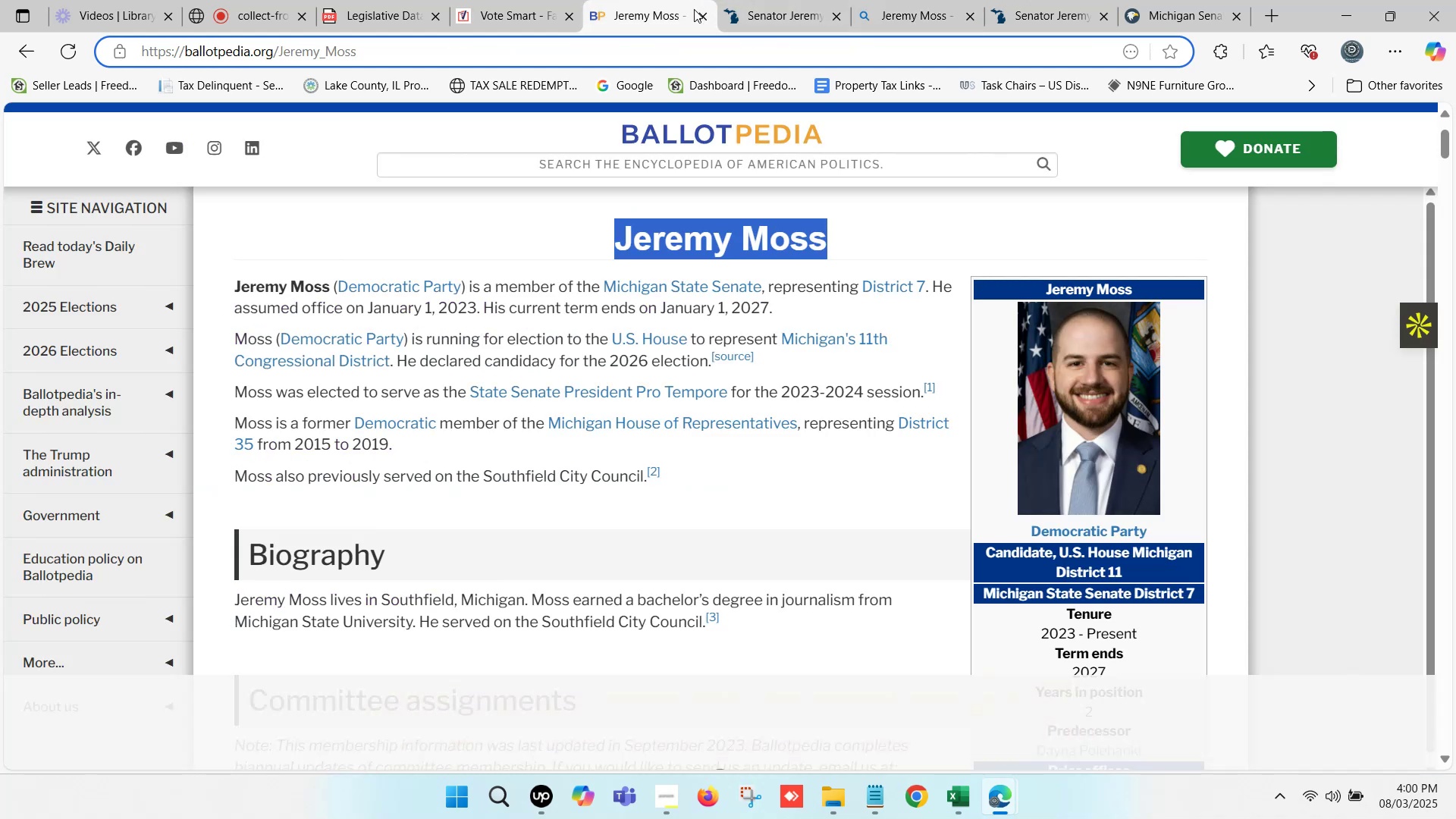 
scroll: coordinate [736, 337], scroll_direction: up, amount: 2.0
 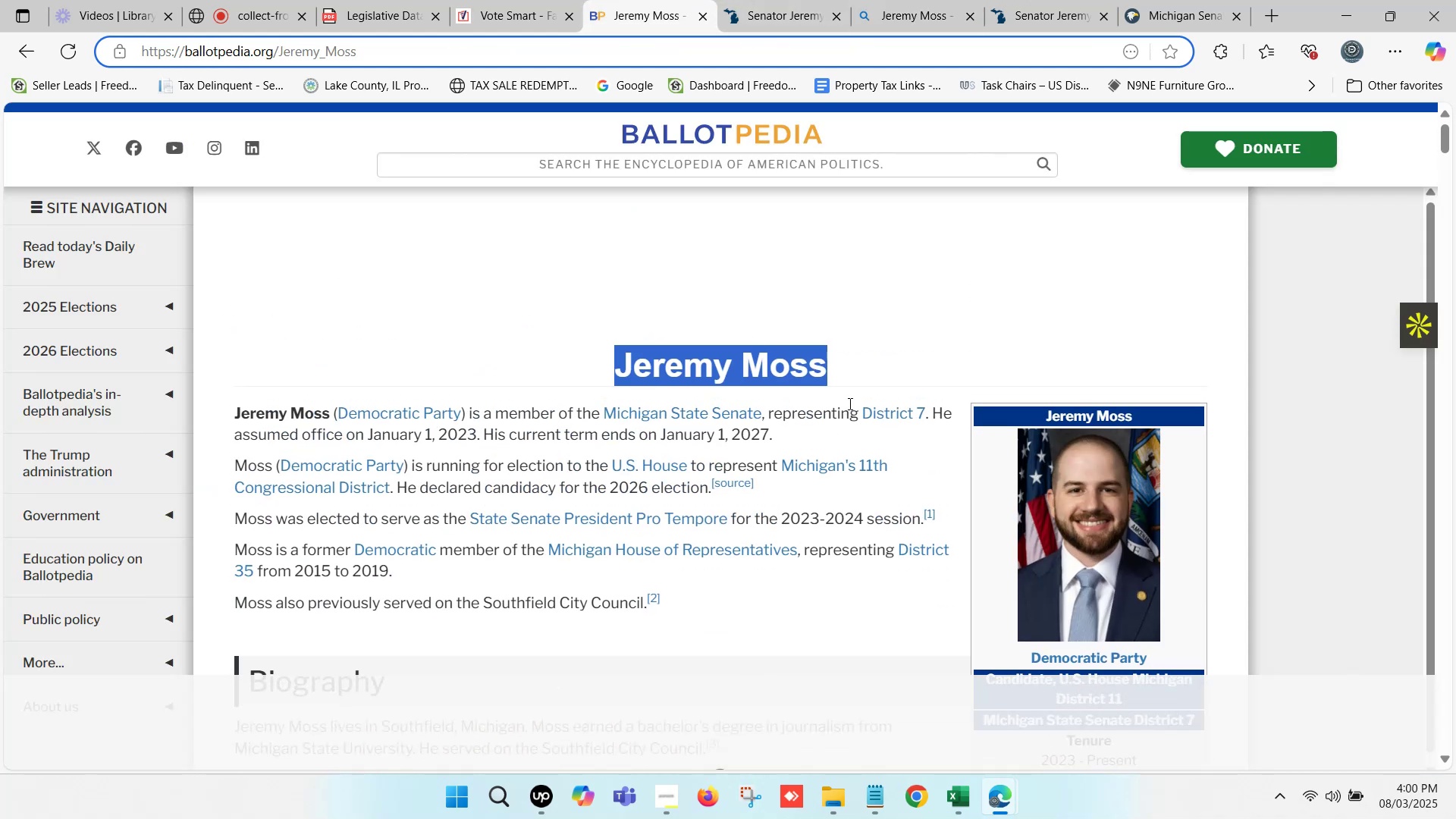 
left_click([831, 372])
 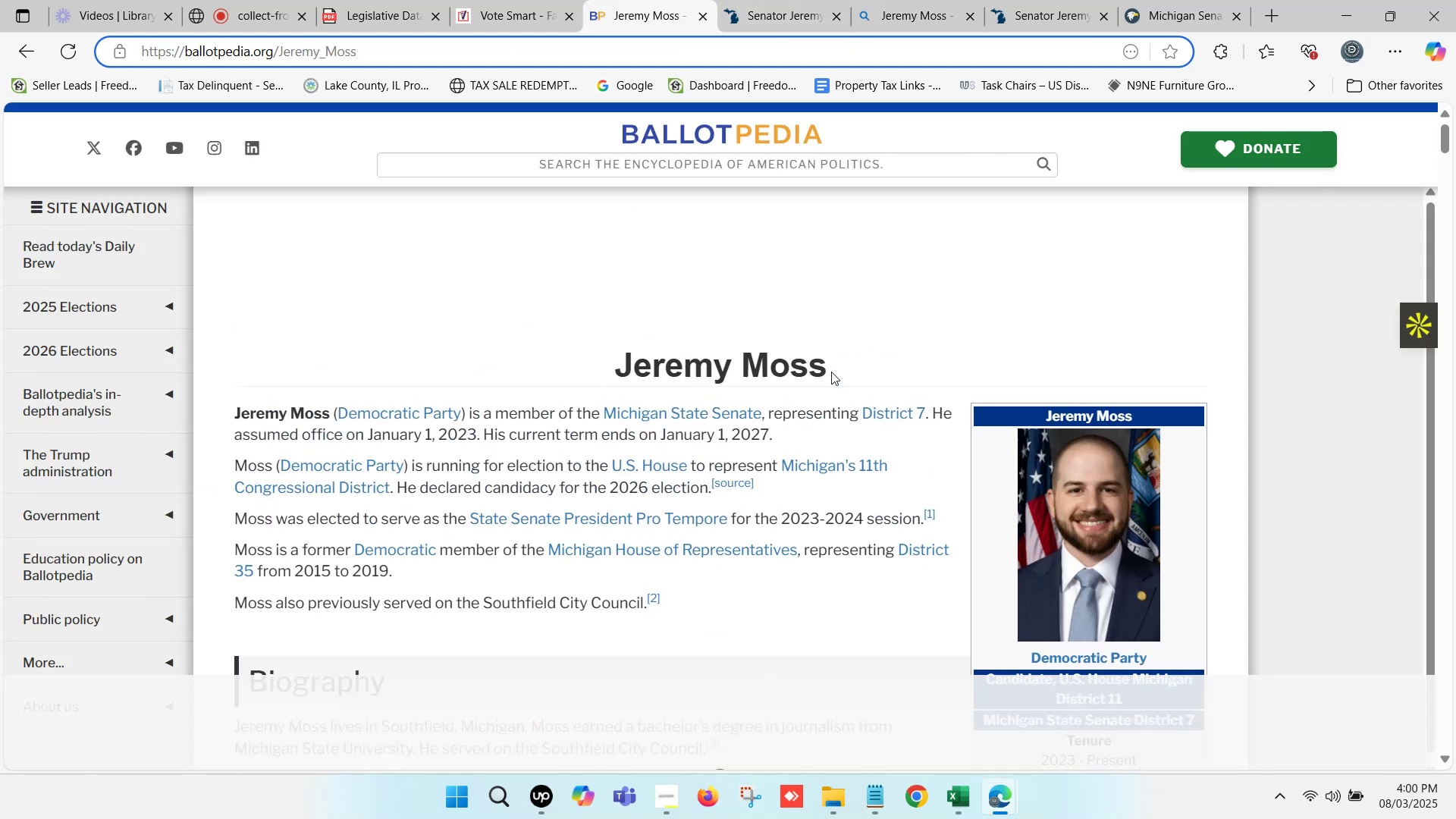 
left_click_drag(start_coordinate=[833, 366], to_coordinate=[612, 362])
 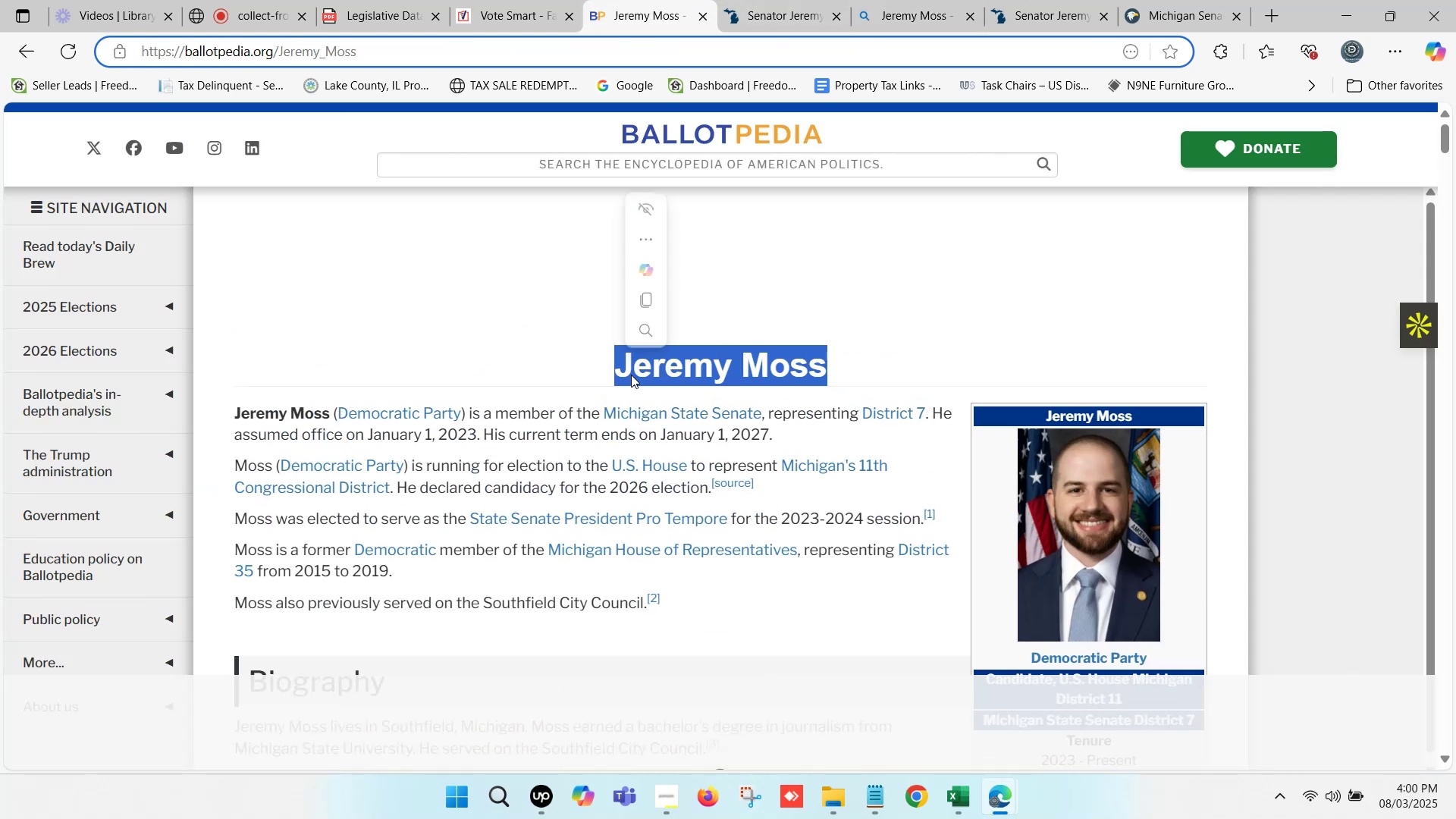 
key(Control+C)
 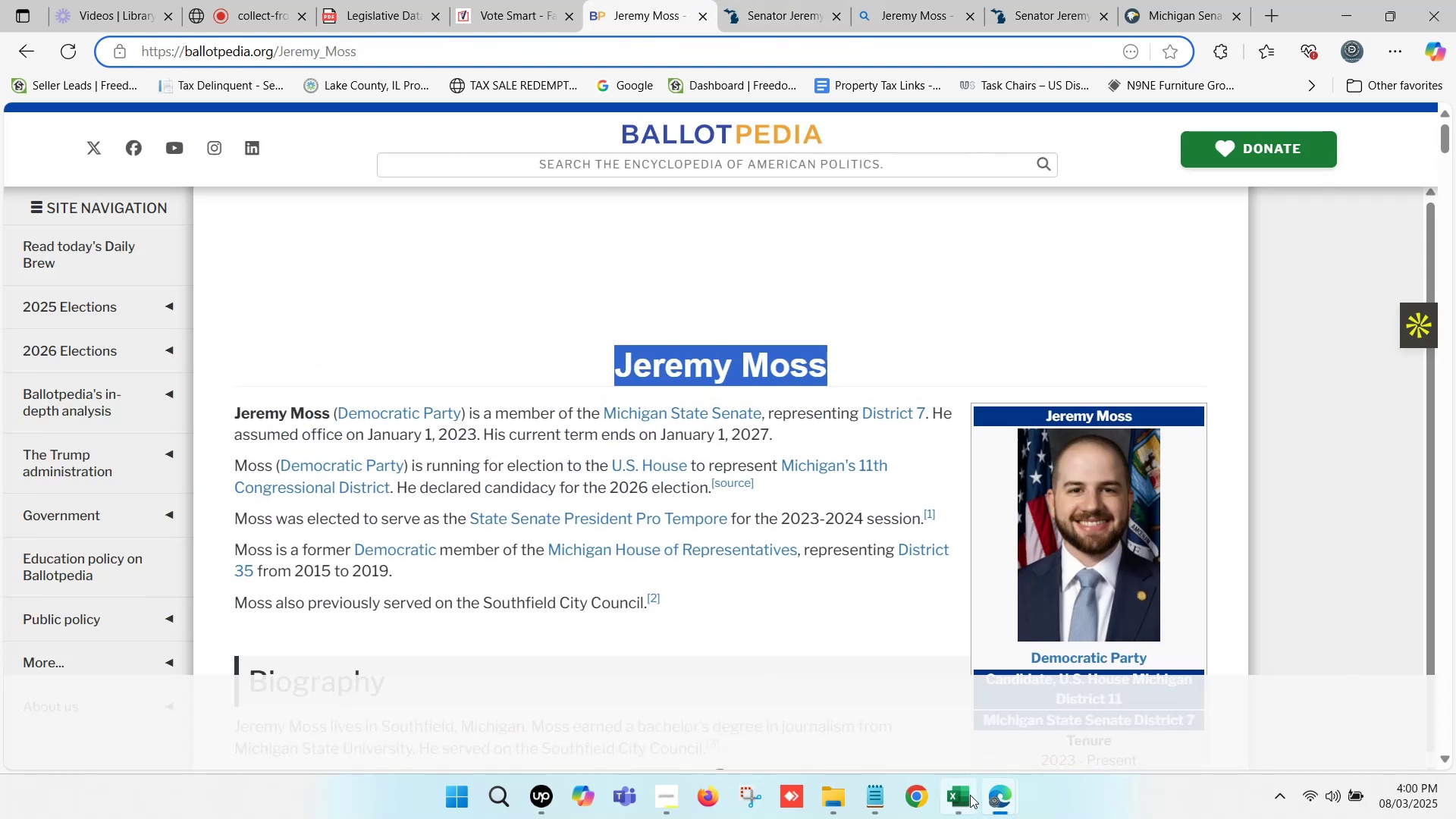 
left_click([958, 805])
 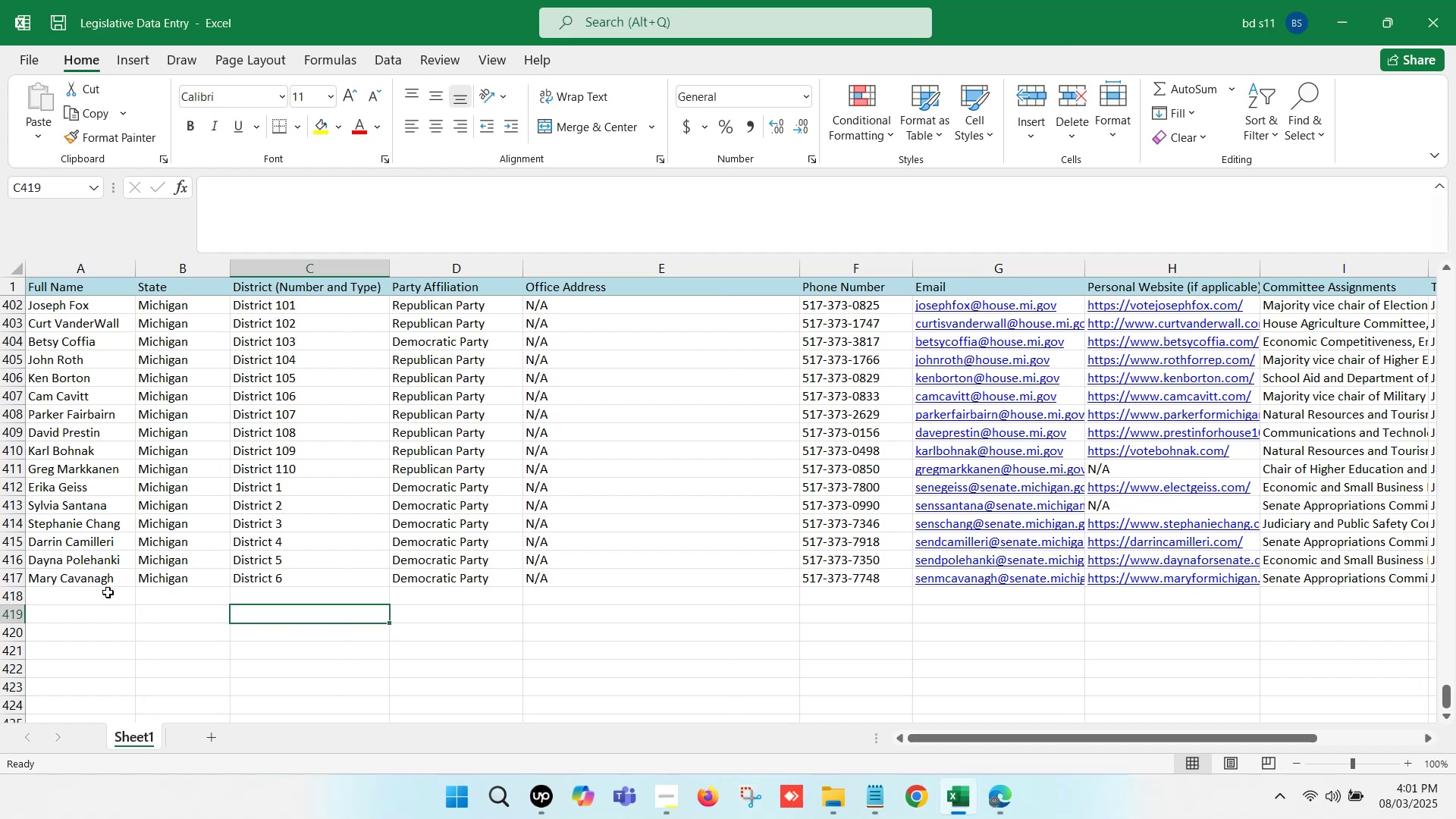 
double_click([102, 595])
 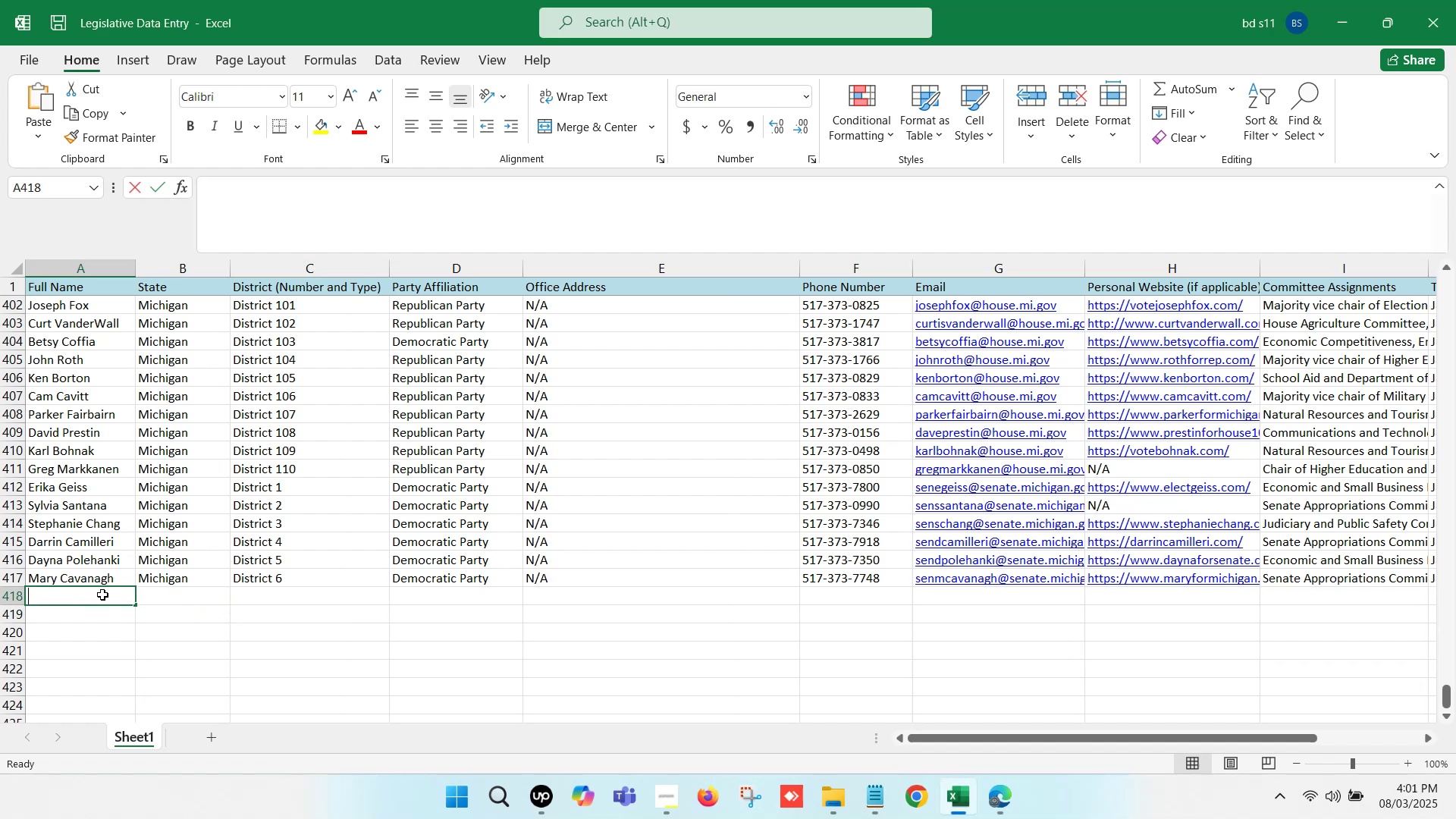 
key(Control+ControlLeft)
 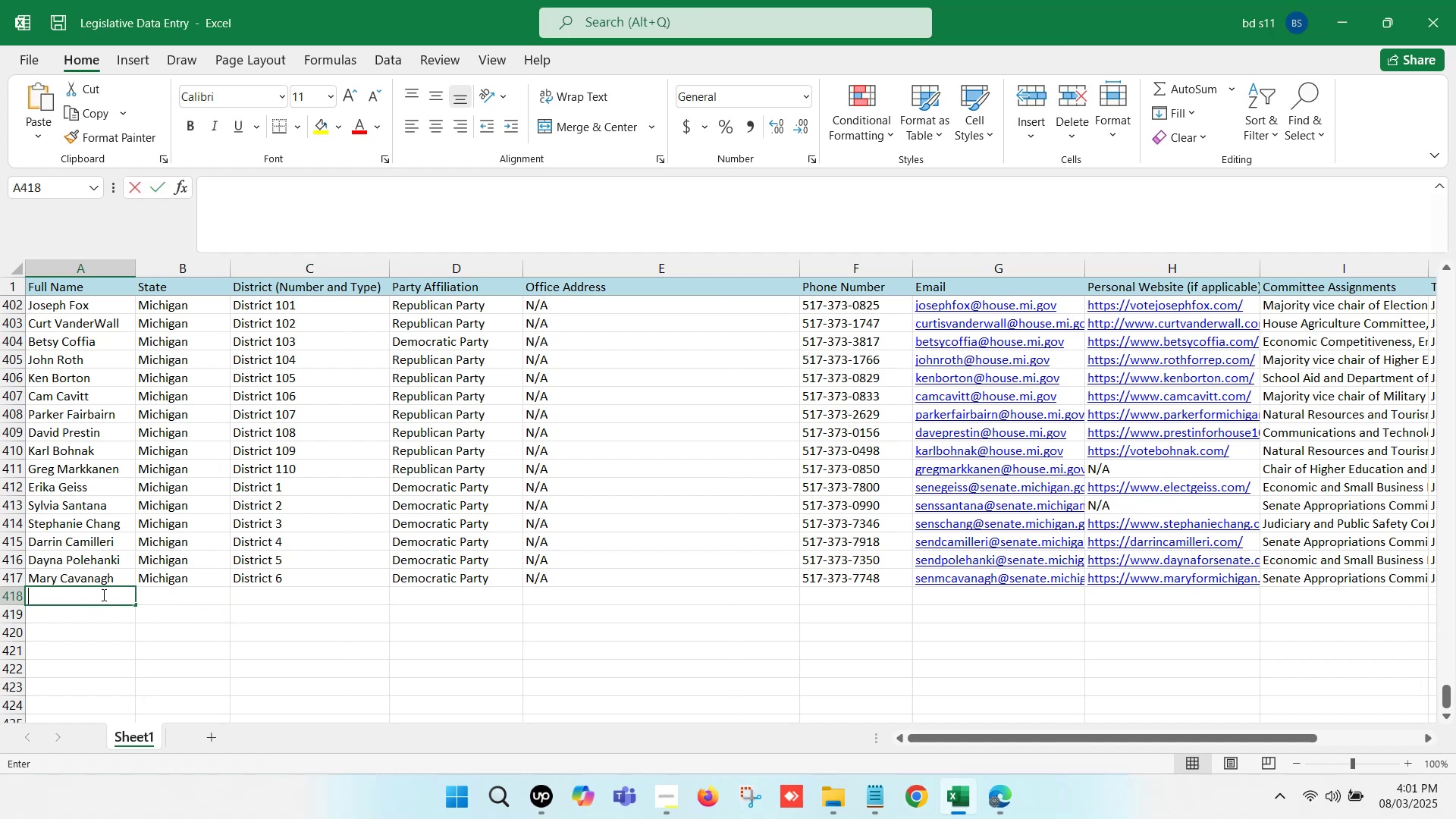 
key(Control+V)
 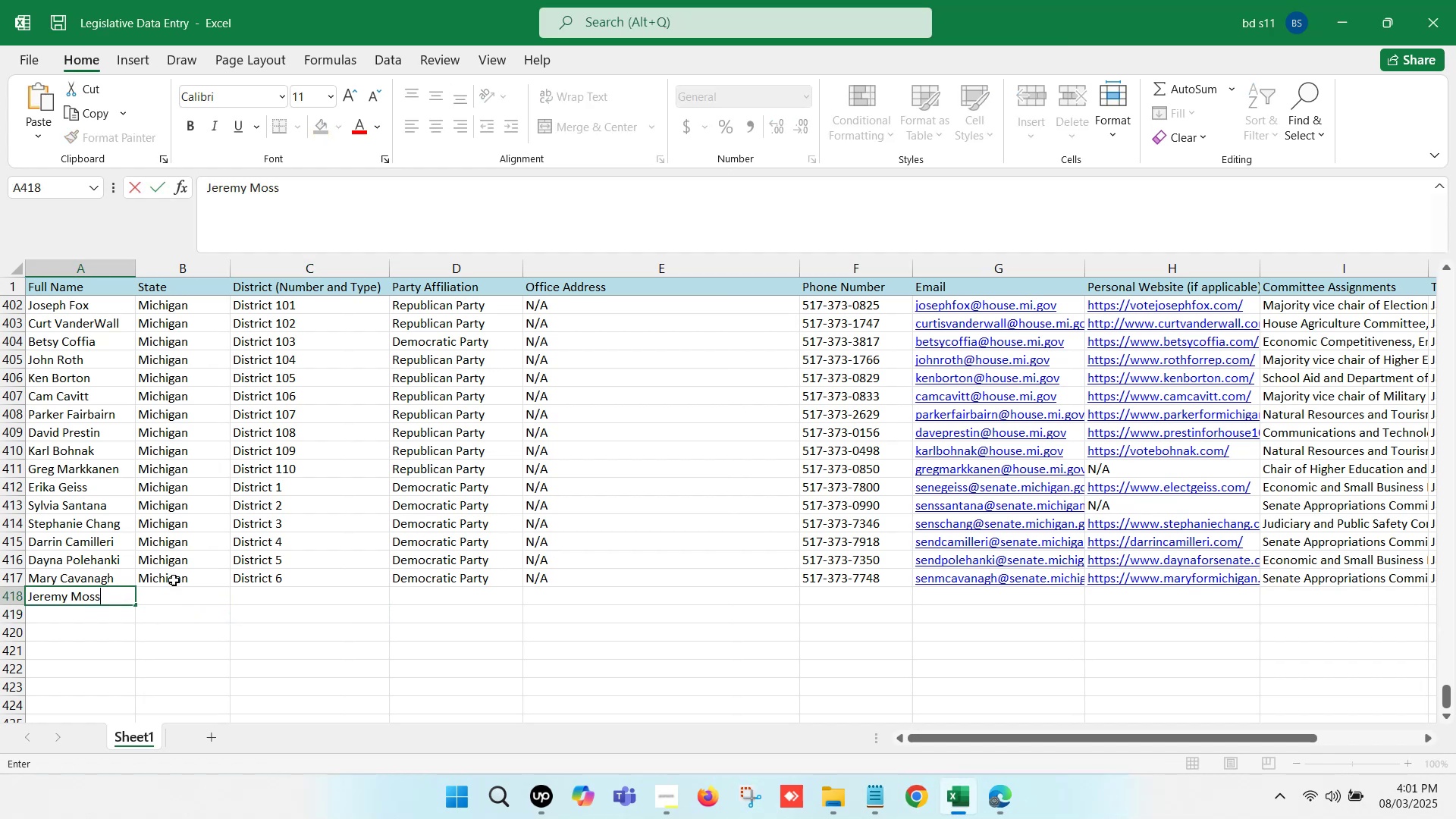 
left_click([180, 575])
 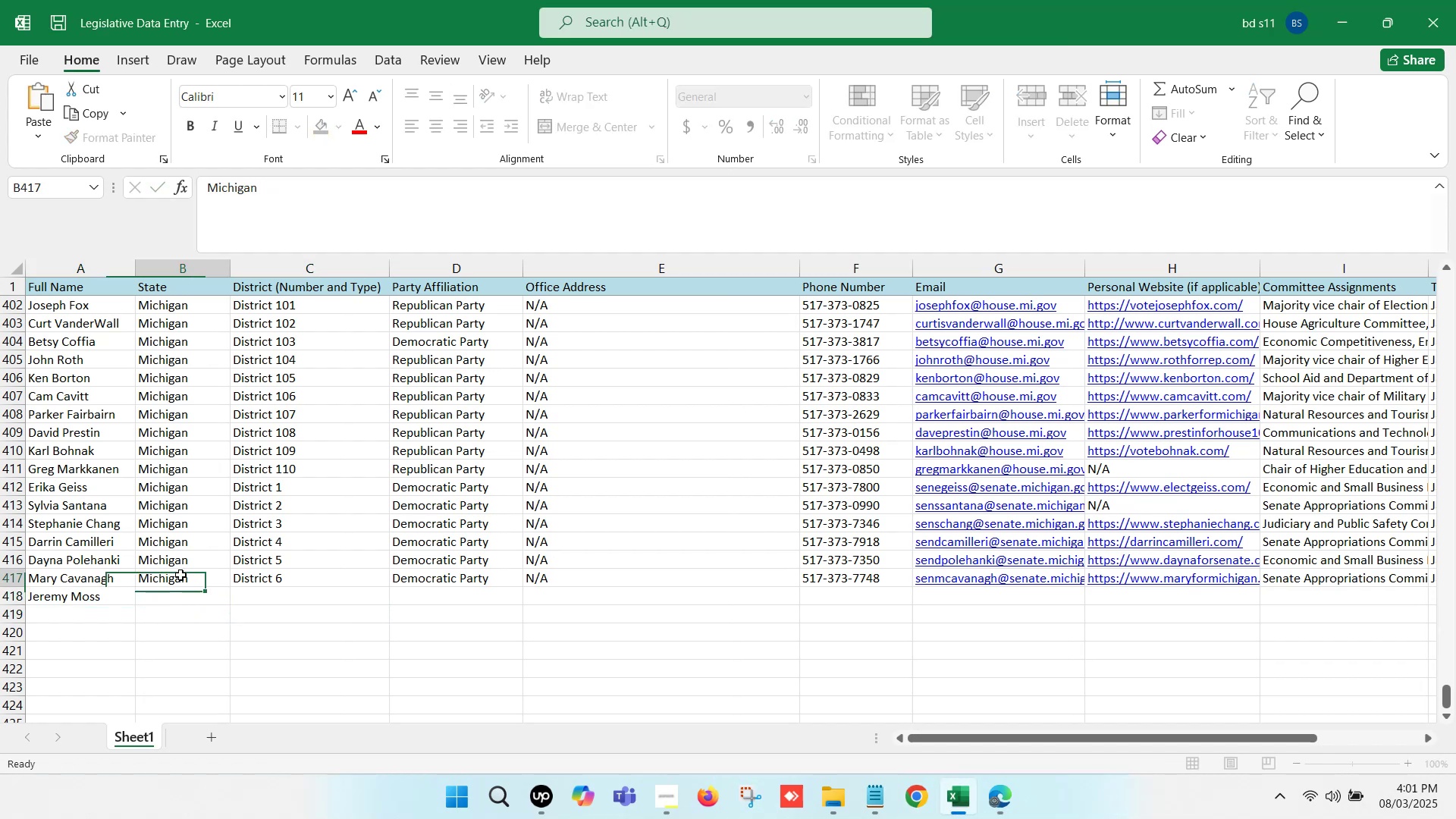 
key(Control+ControlLeft)
 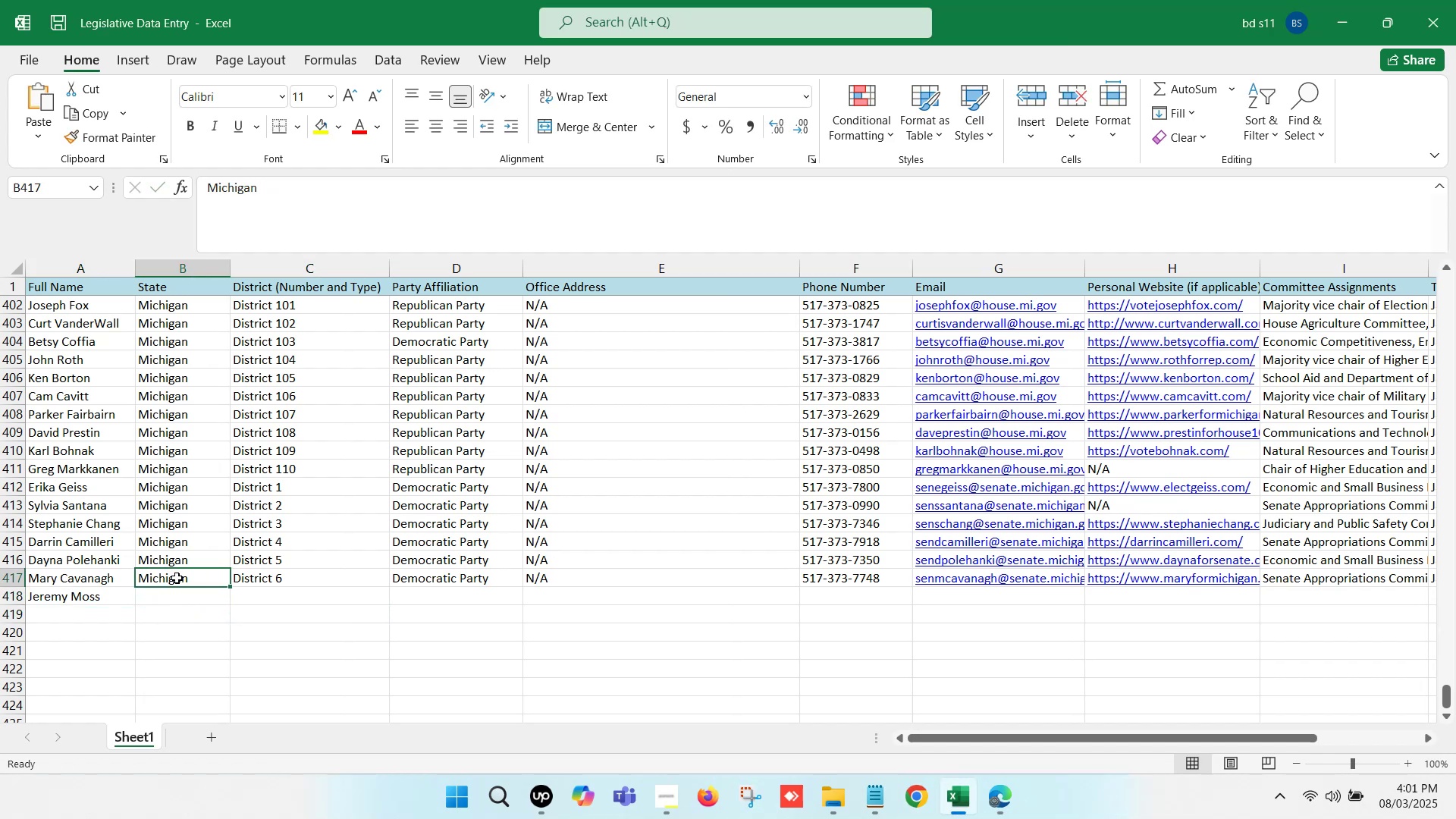 
key(Control+C)
 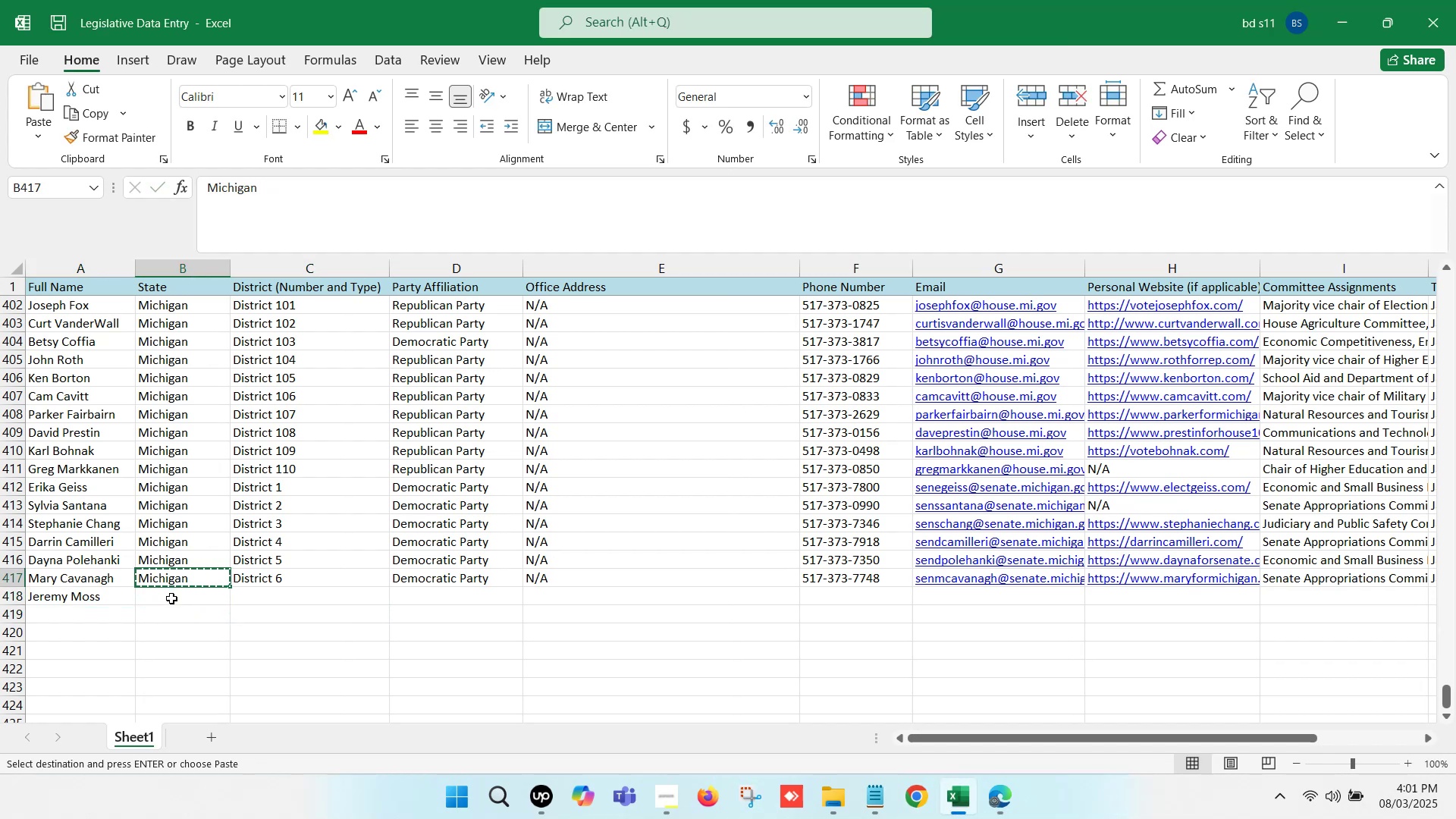 
left_click([171, 598])
 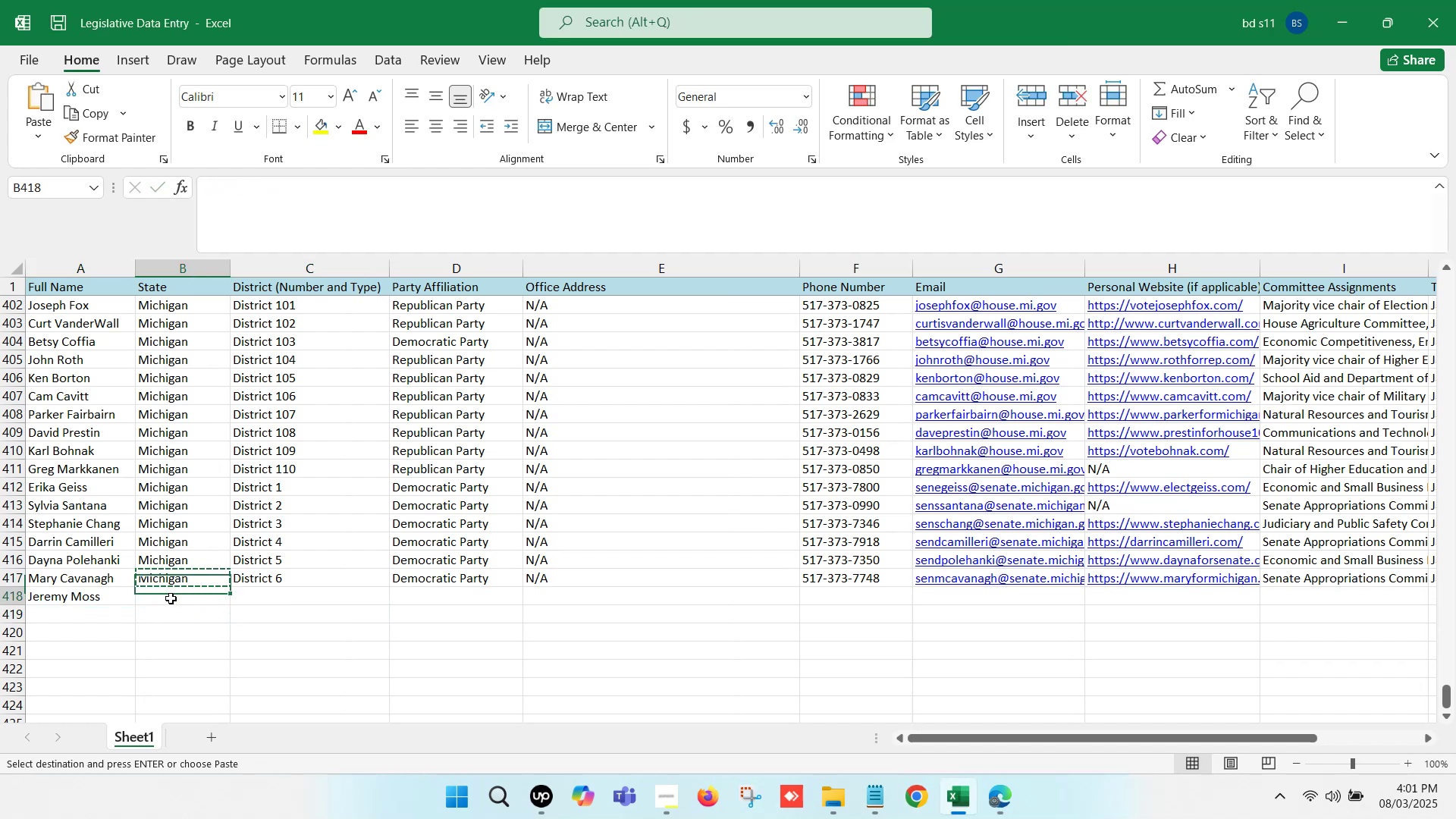 
key(Control+ControlLeft)
 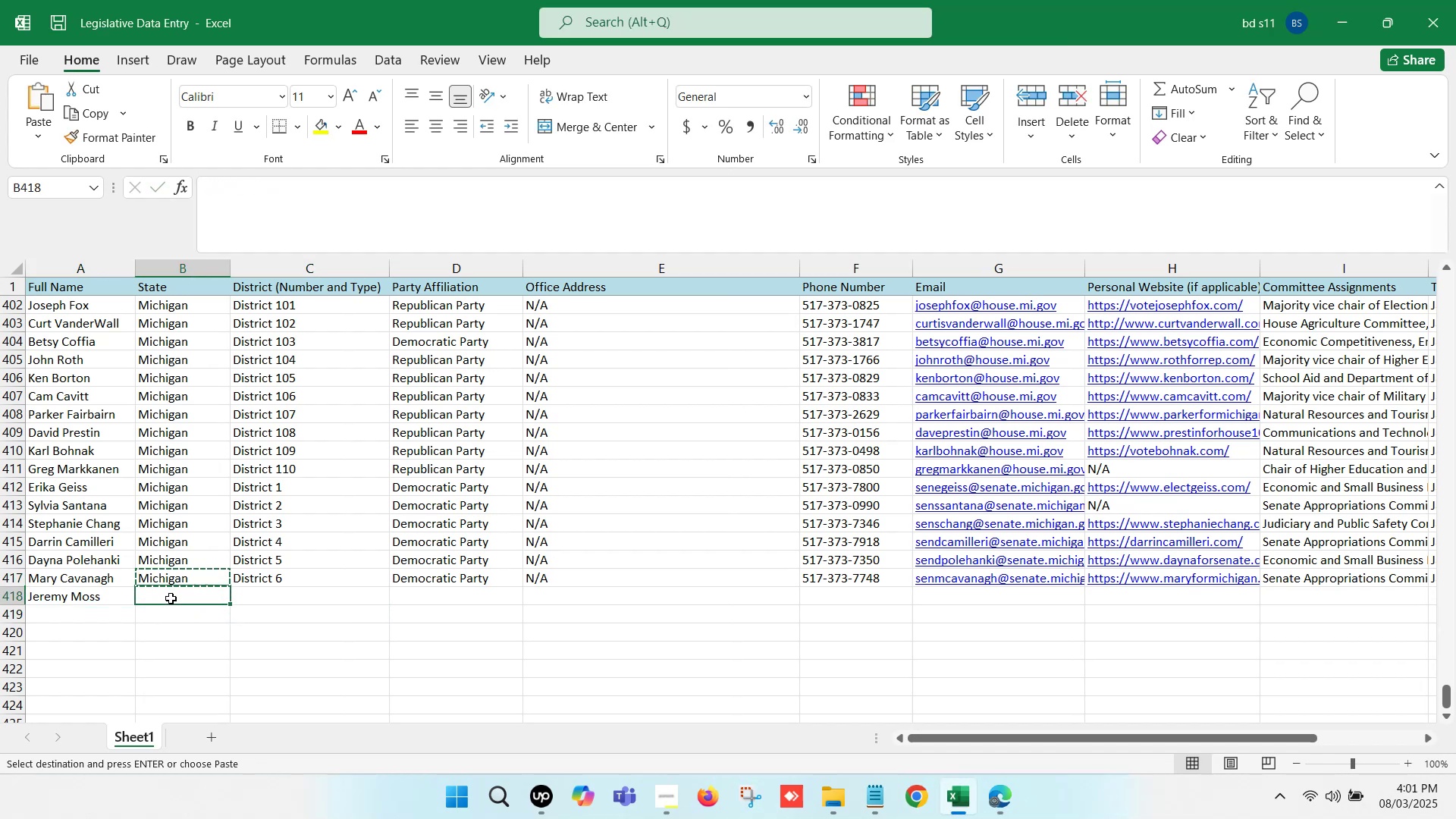 
key(Control+V)
 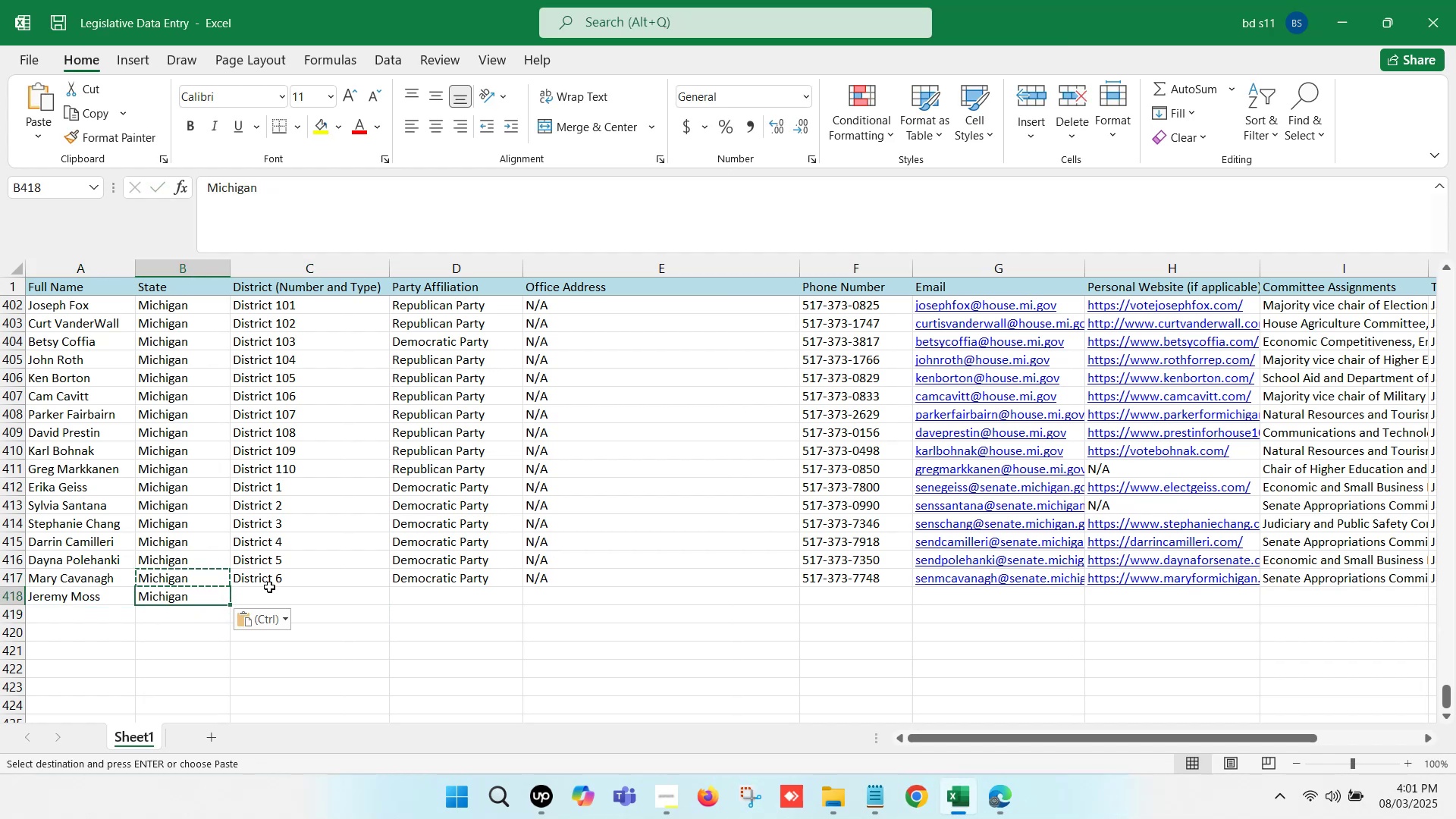 
key(Control+D)
 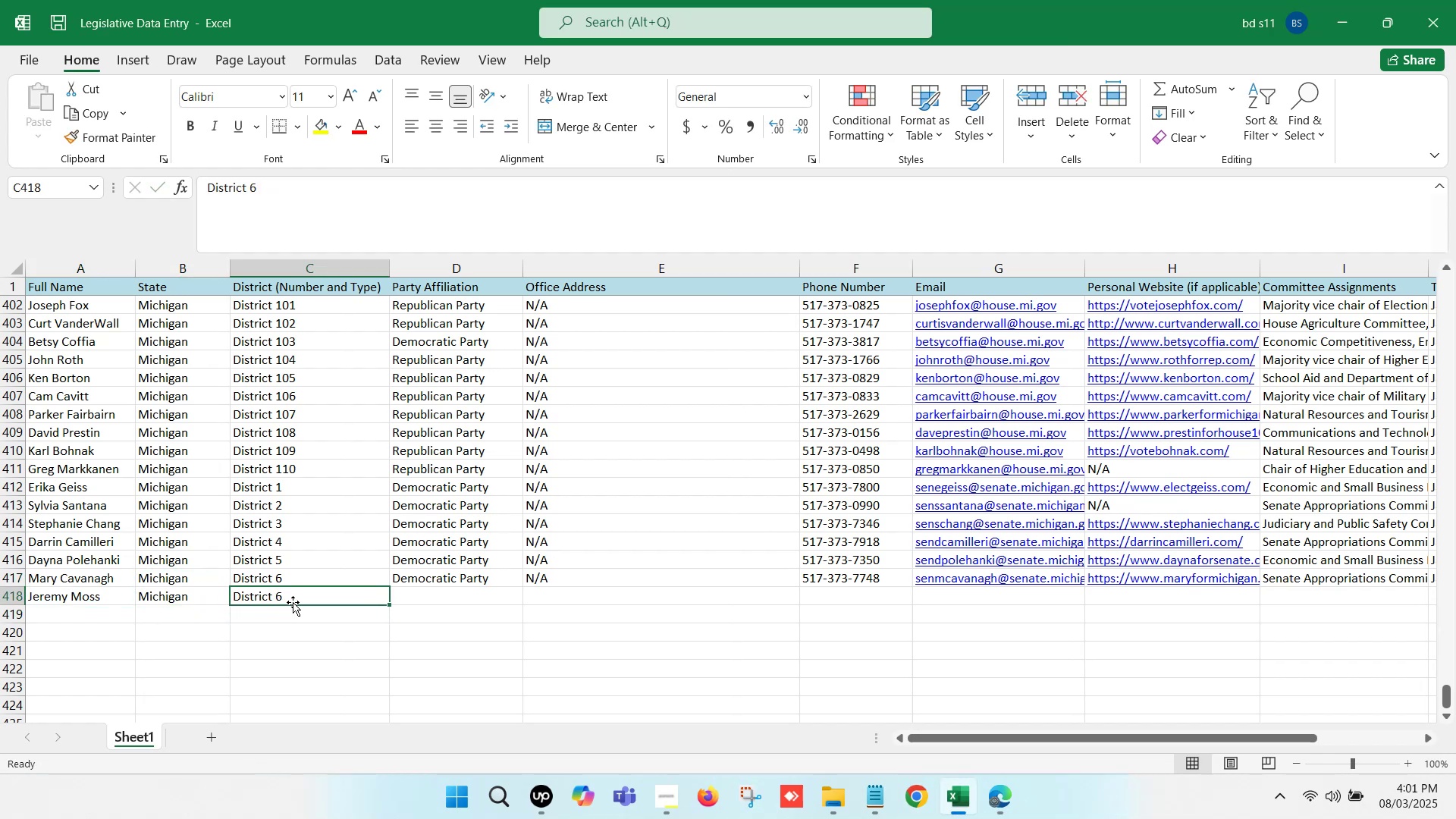 
double_click([296, 595])
 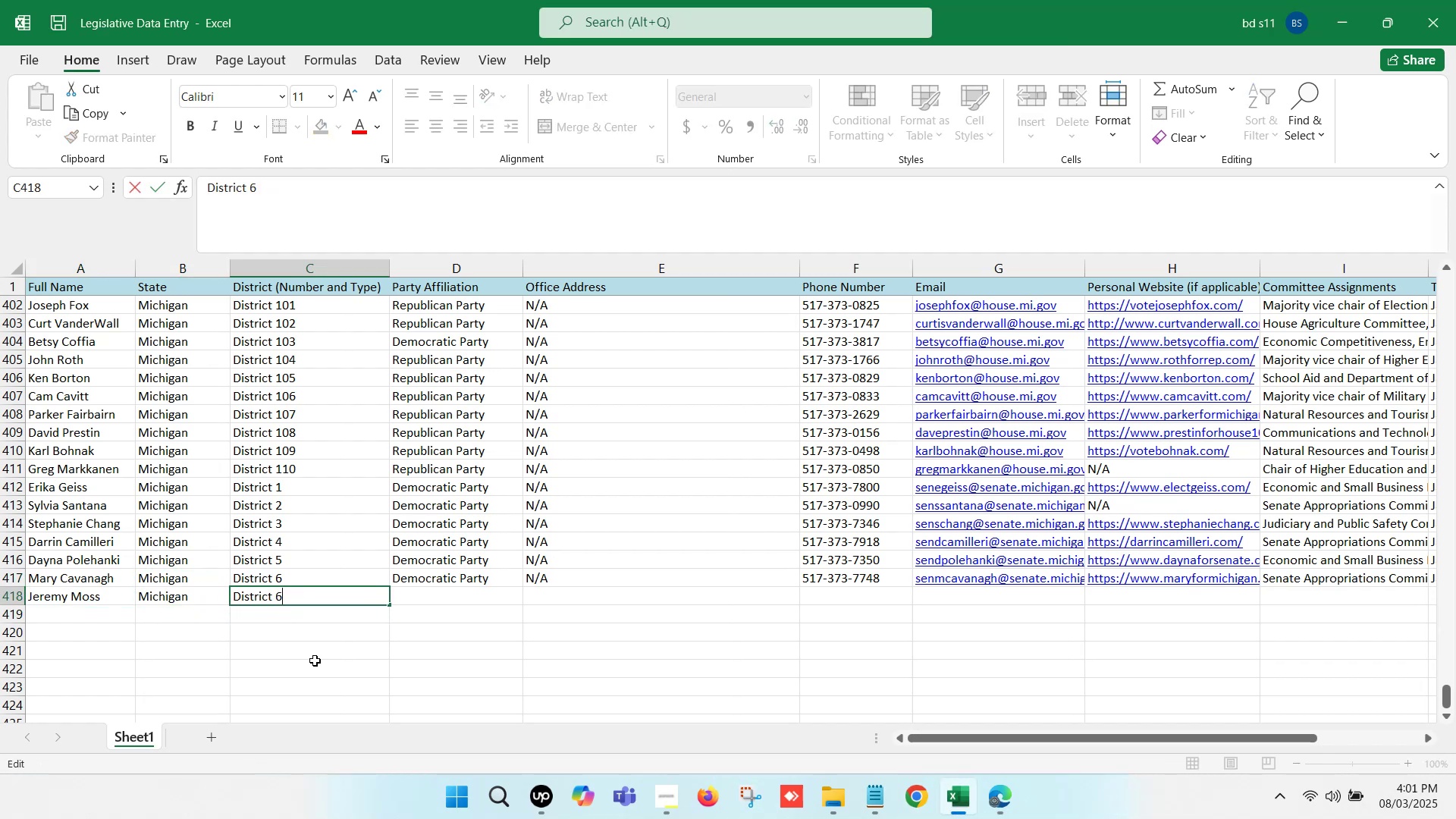 
key(Backspace)
 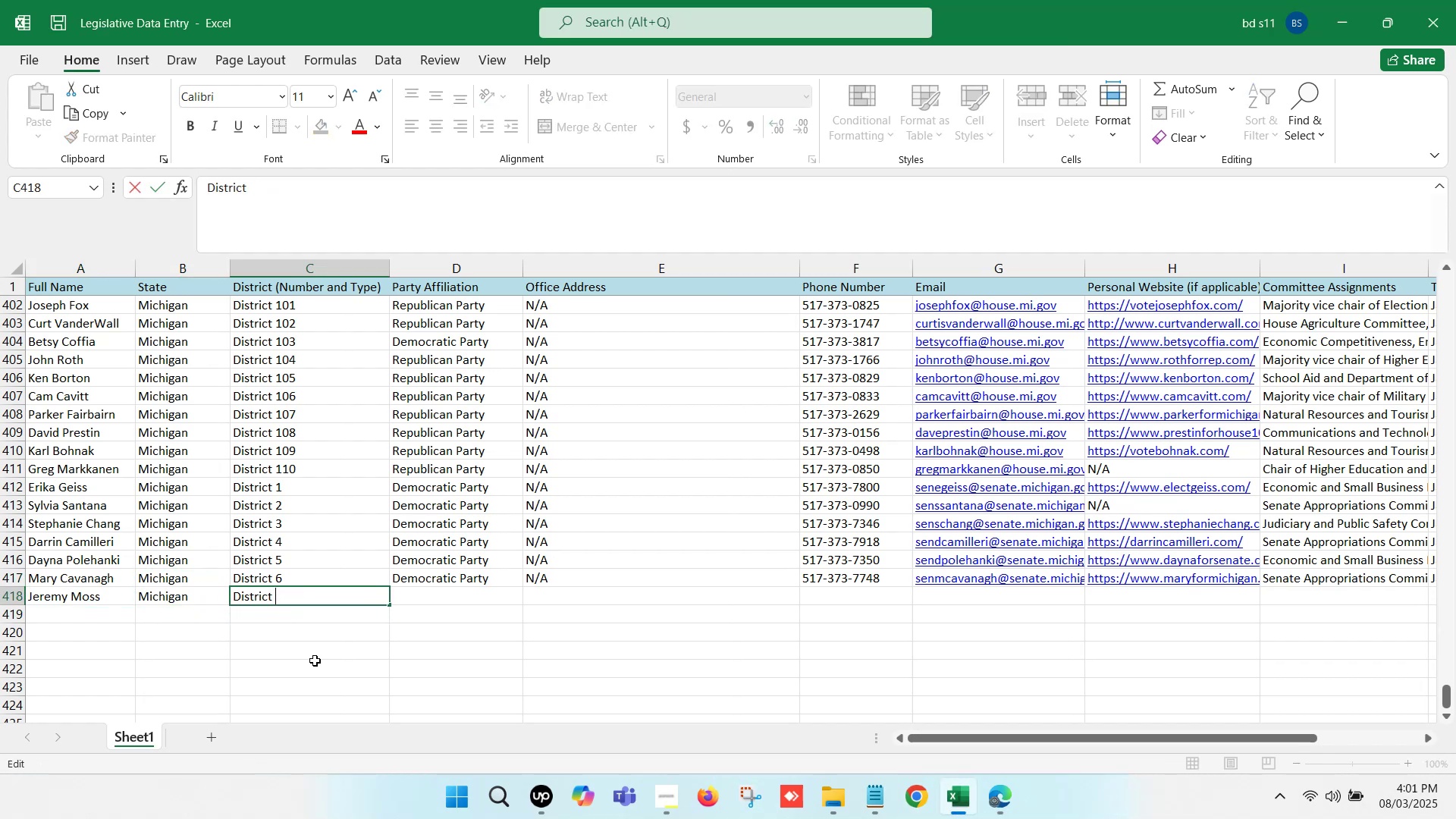 
key(7)
 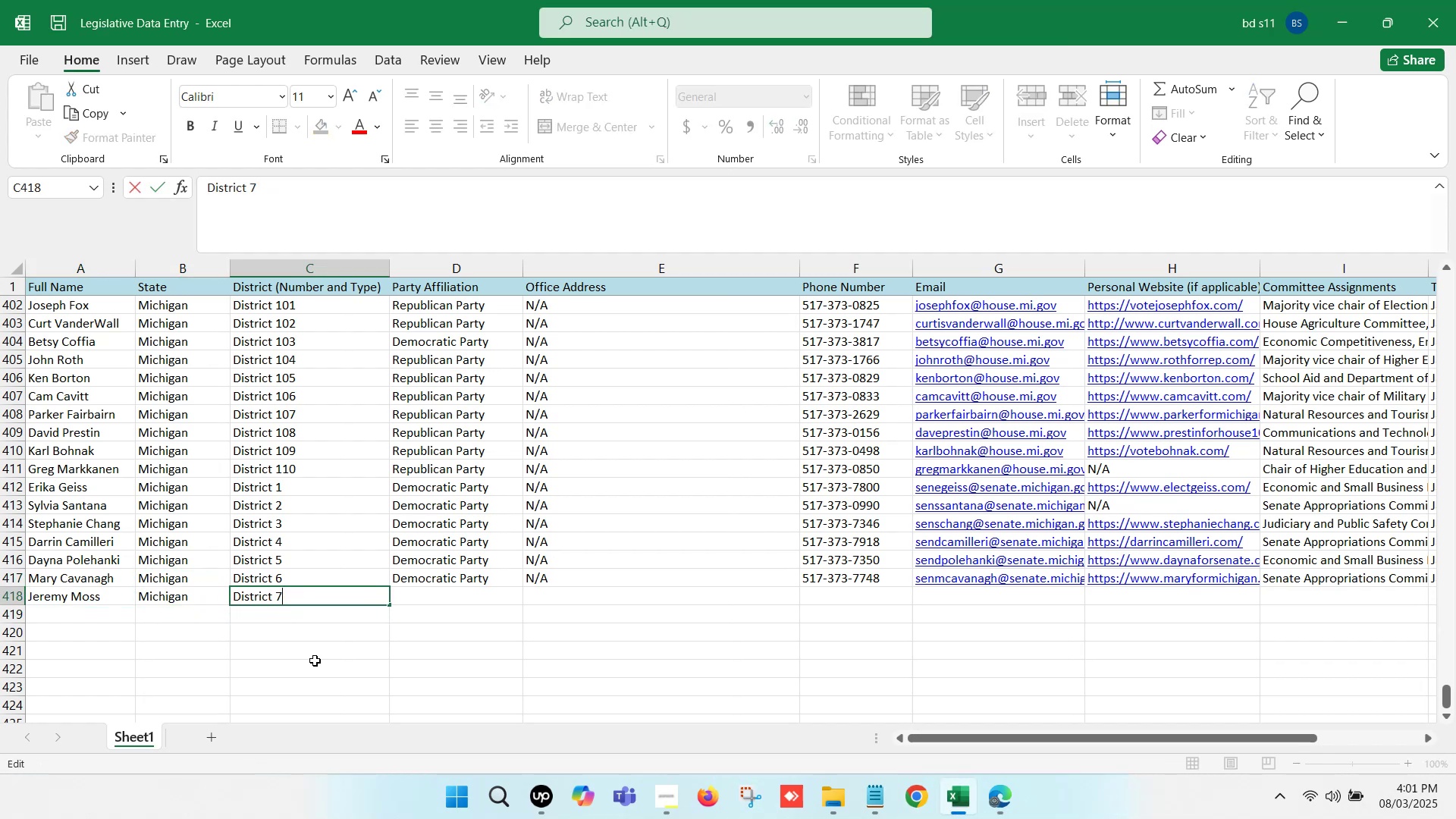 
left_click([315, 661])
 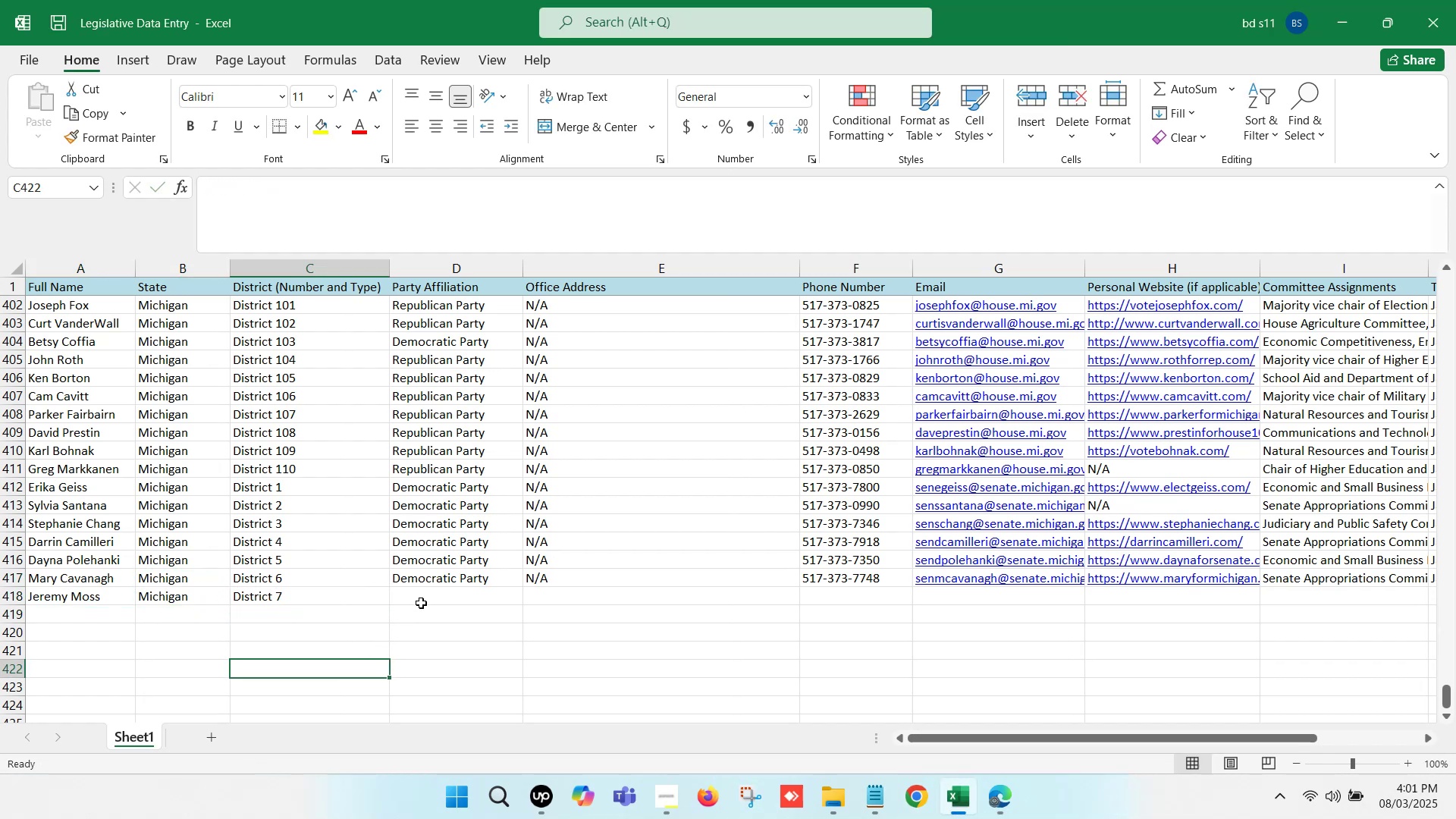 
left_click([435, 589])
 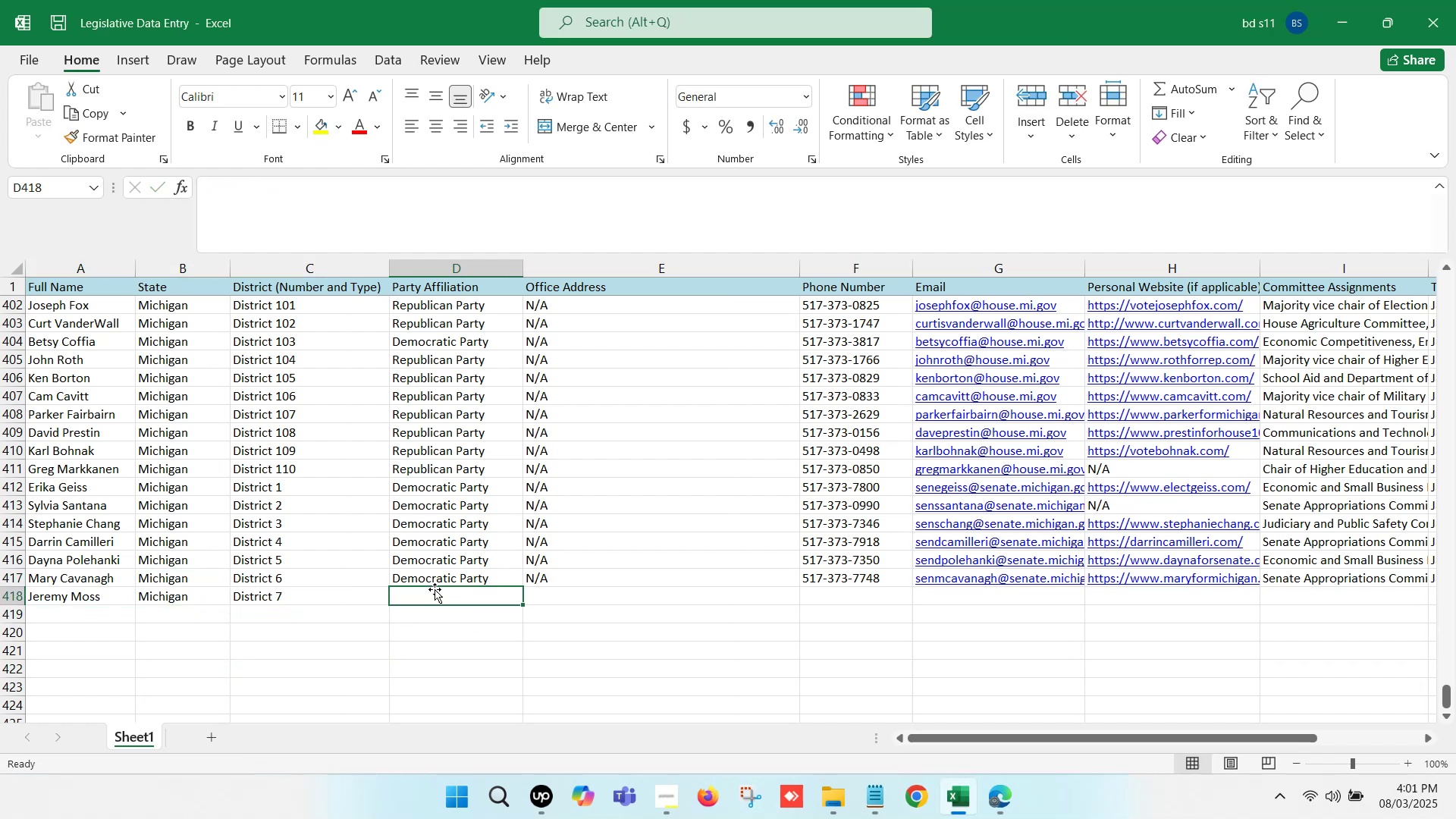 
key(Control+D)
 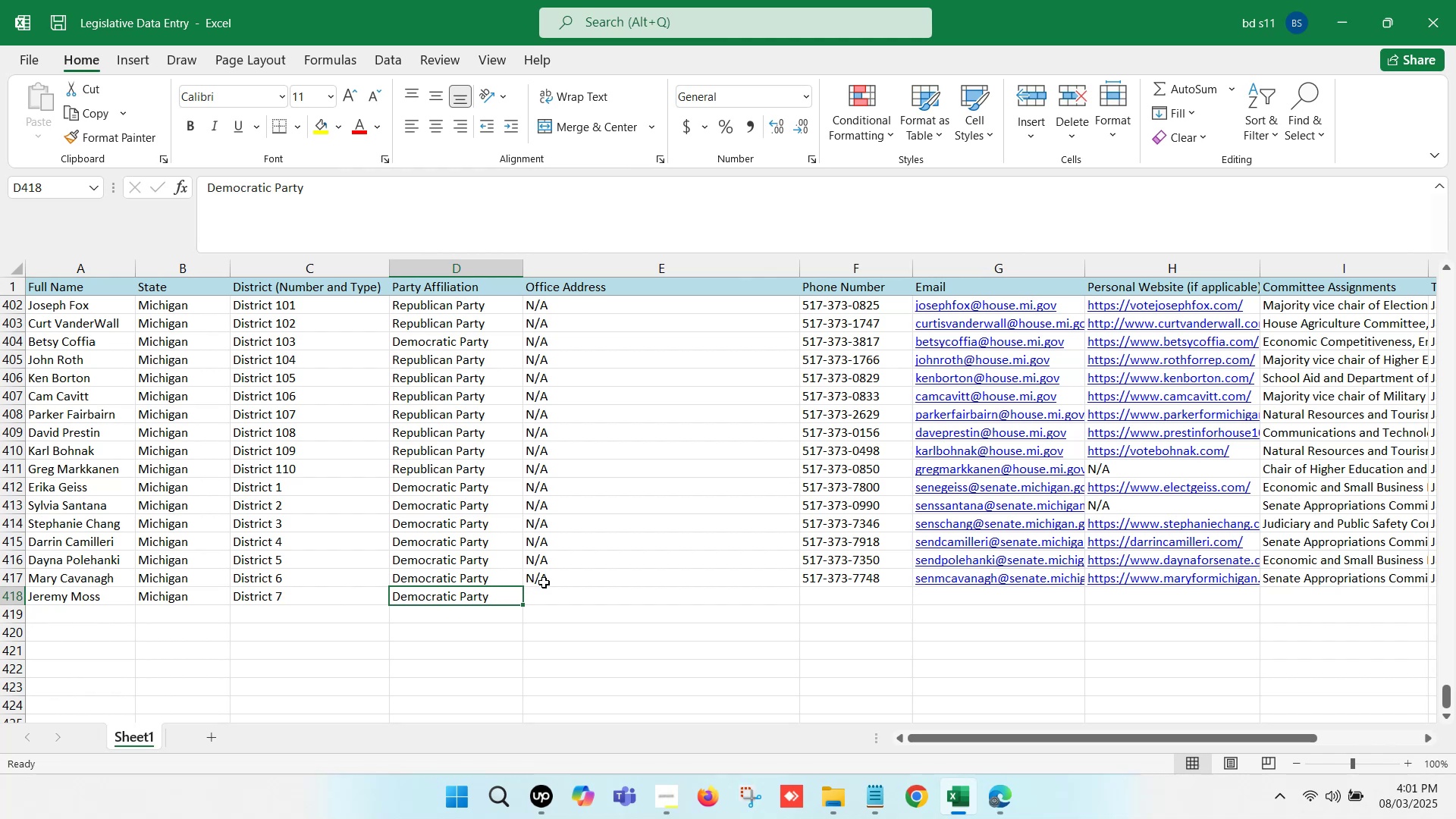 
left_click([551, 589])
 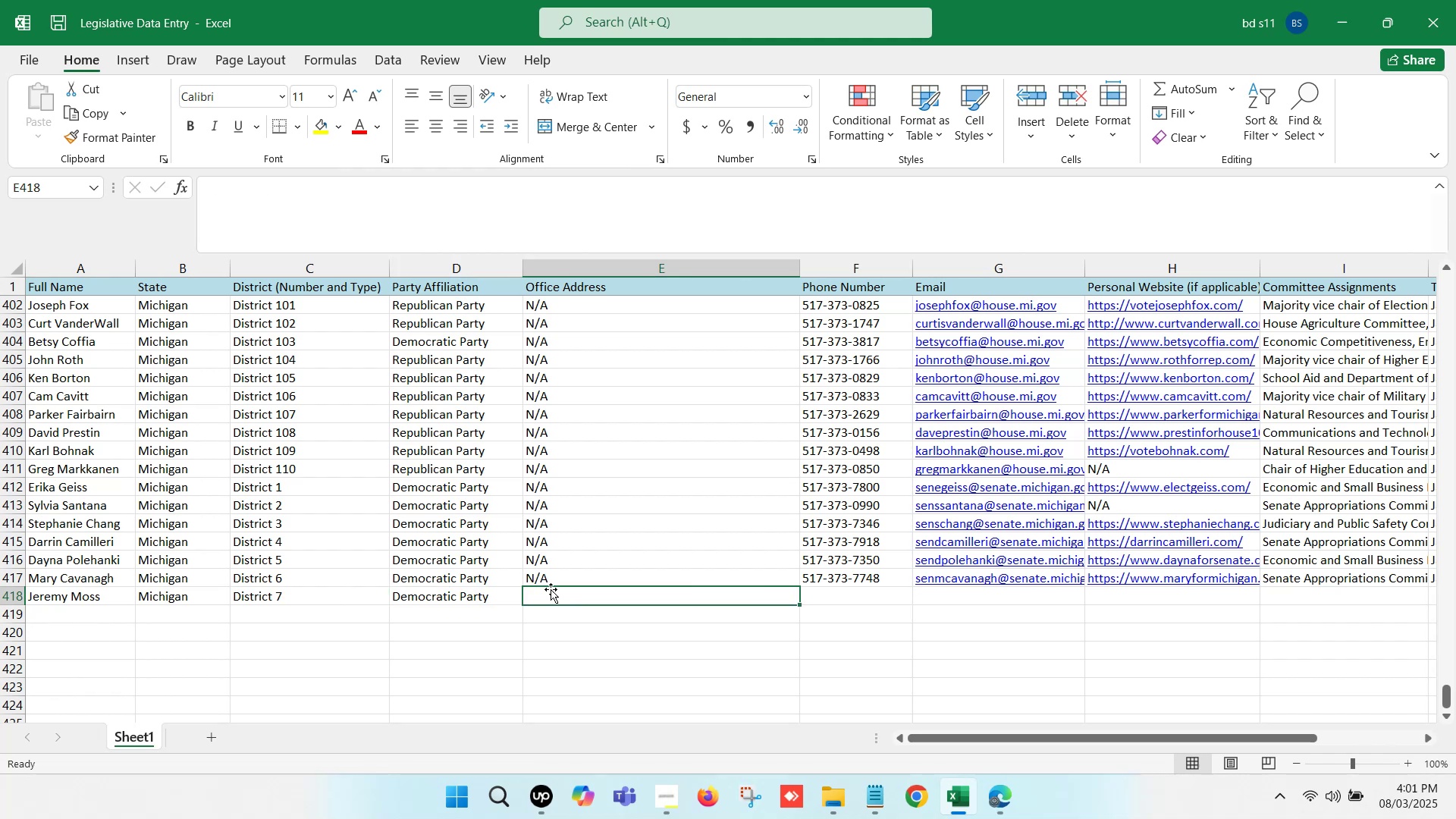 
key(Control+D)
 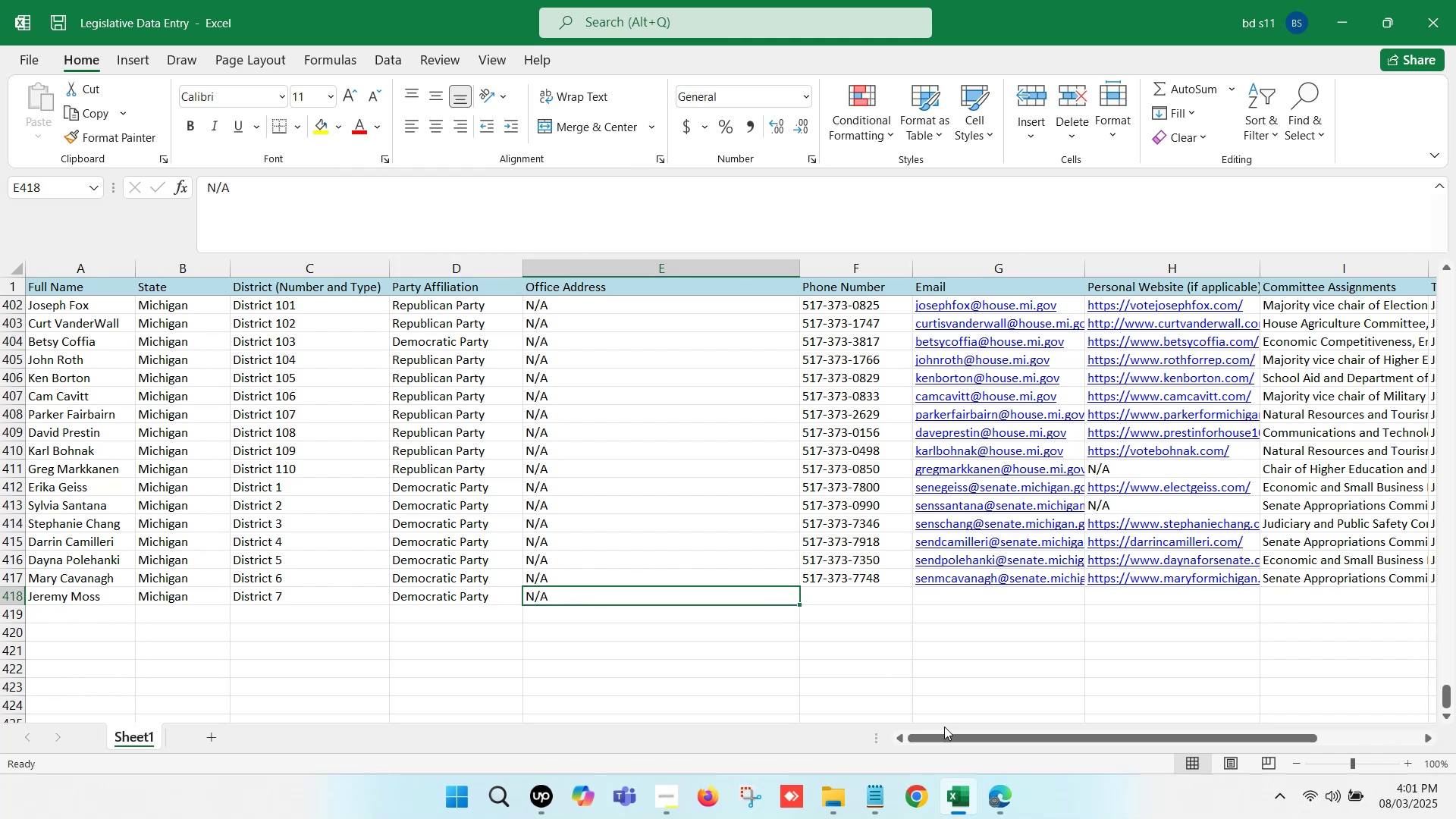 
left_click([1000, 786])
 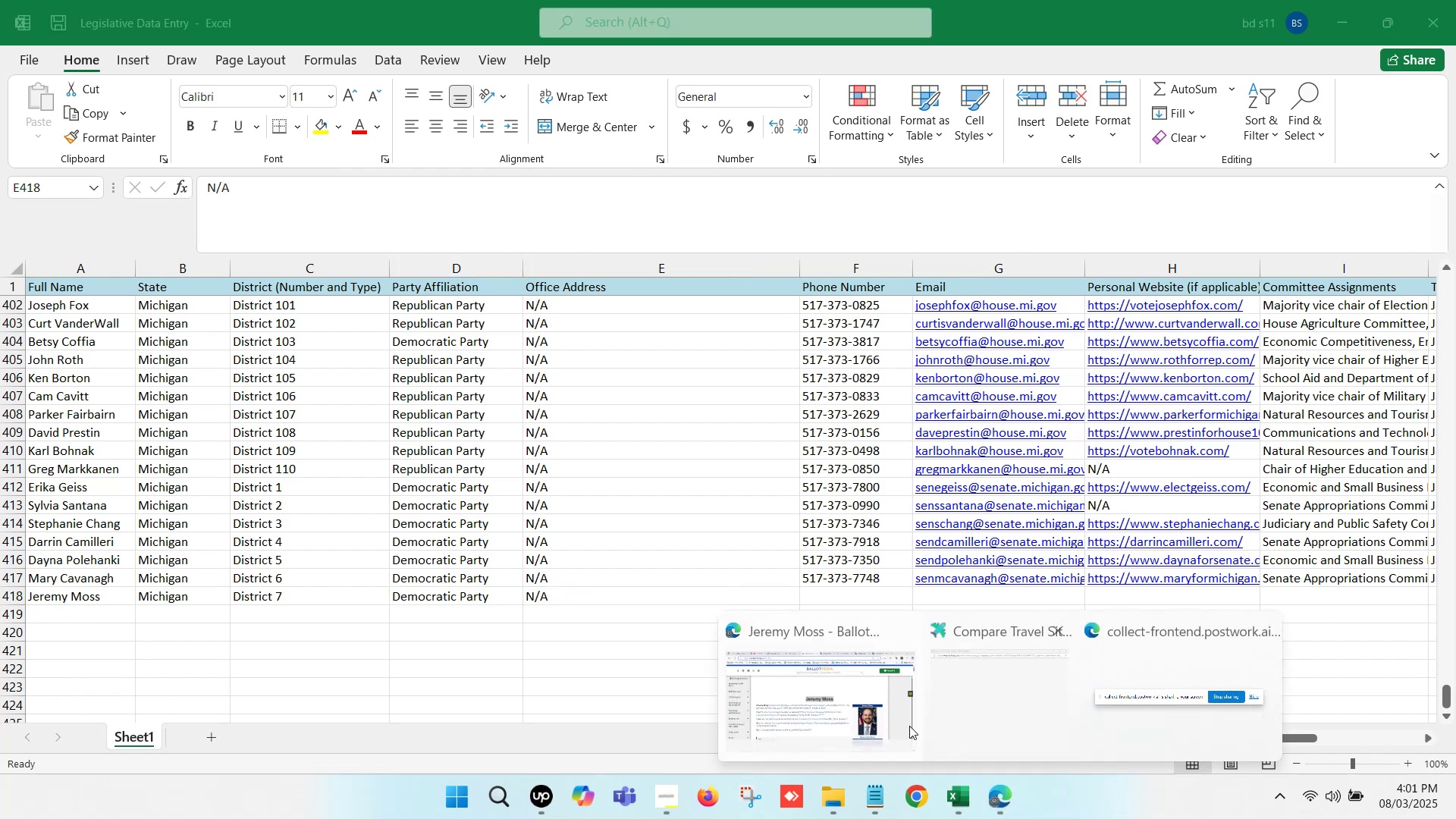 
left_click([859, 695])
 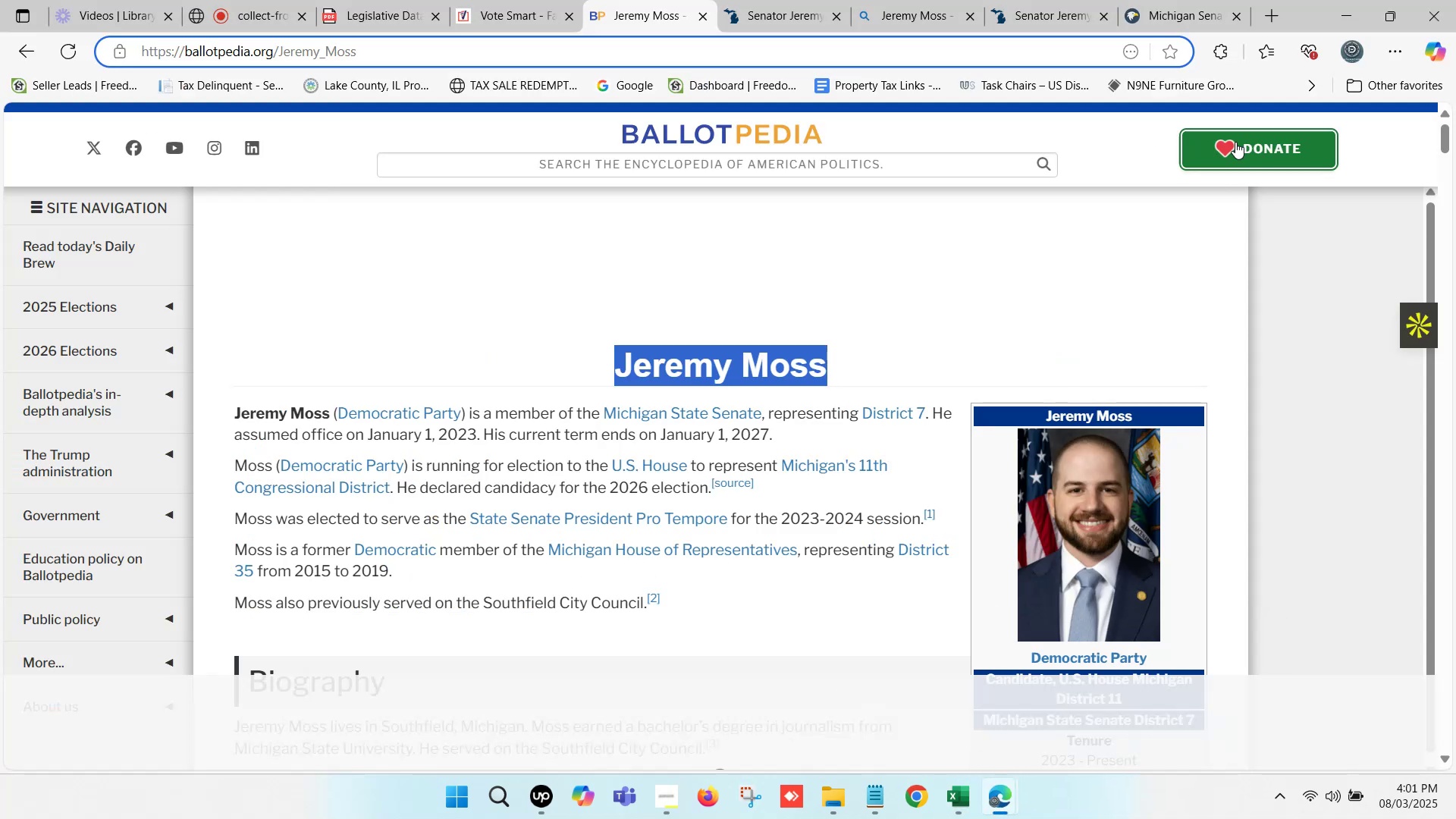 
left_click([1176, 0])
 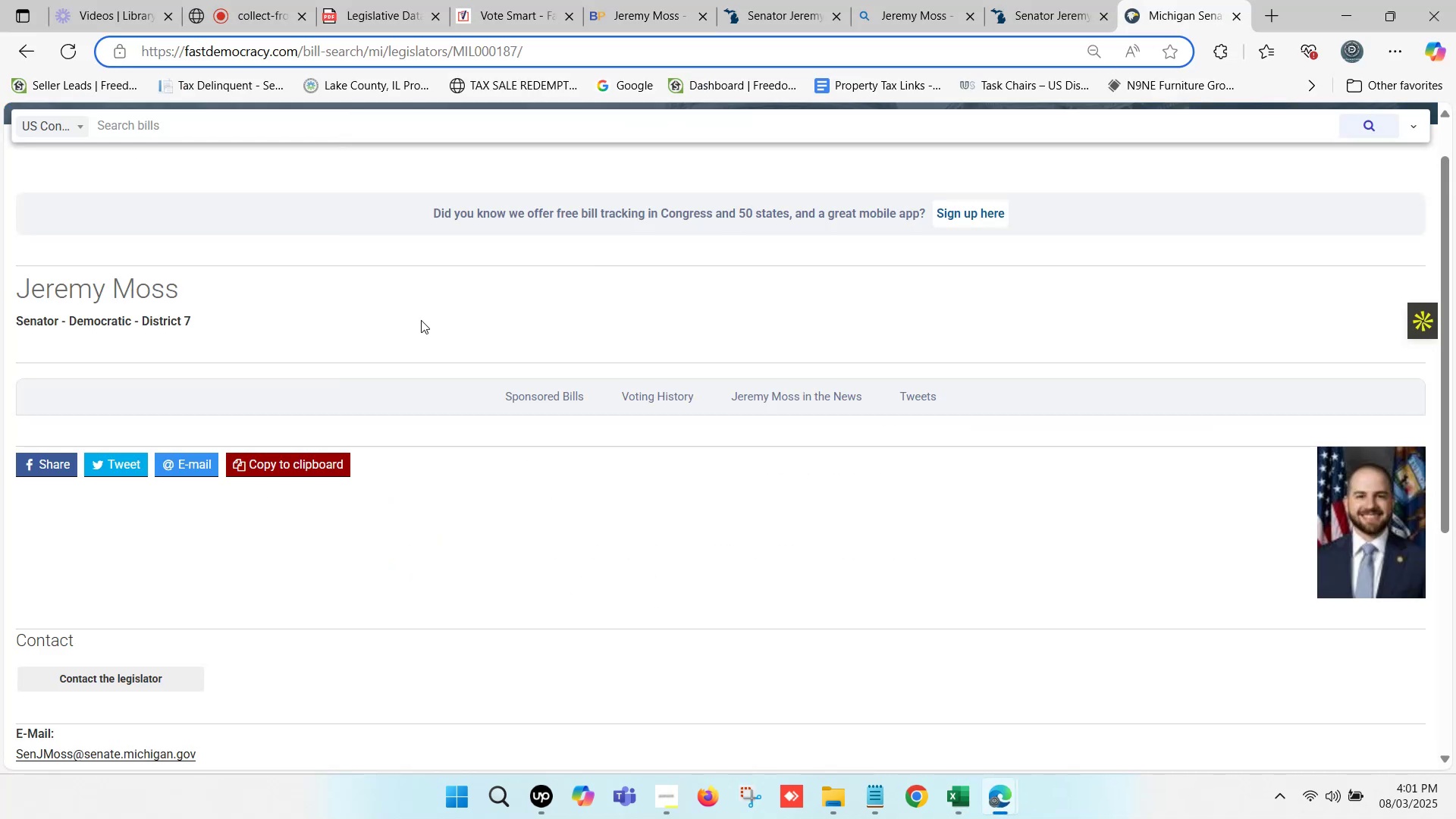 
scroll: coordinate [226, 482], scroll_direction: down, amount: 3.0
 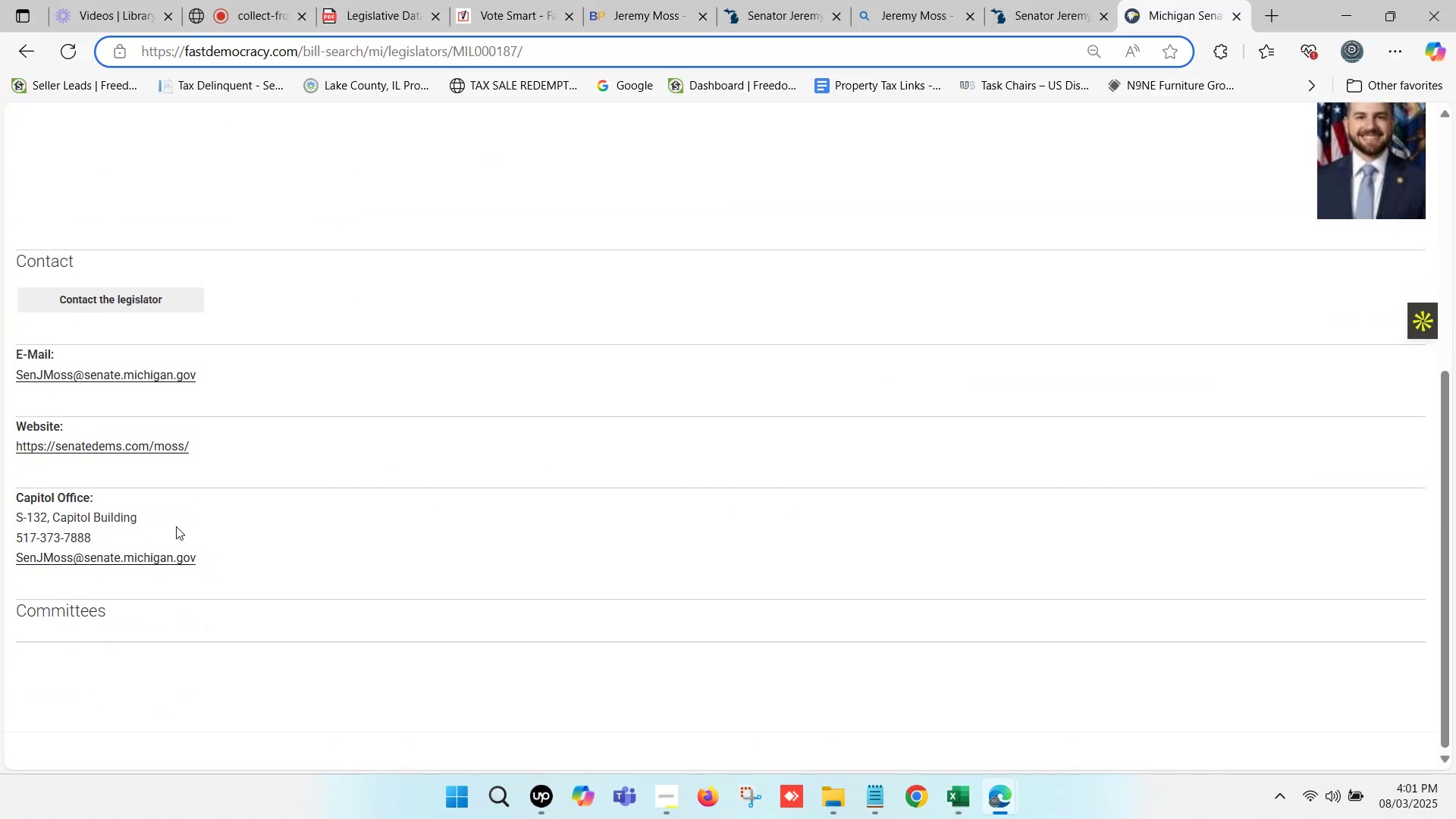 
left_click_drag(start_coordinate=[102, 538], to_coordinate=[14, 534])
 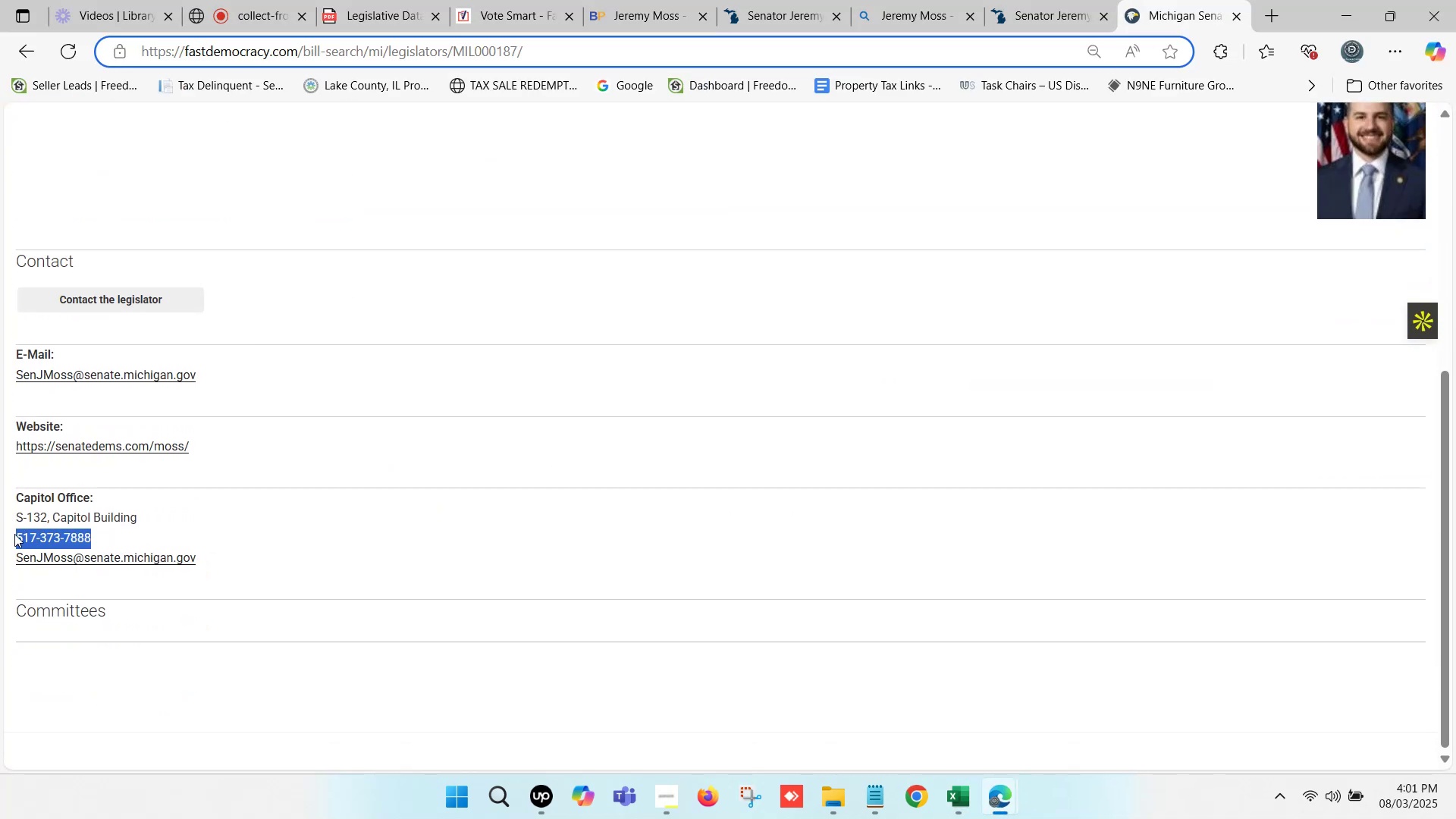 
key(Control+C)
 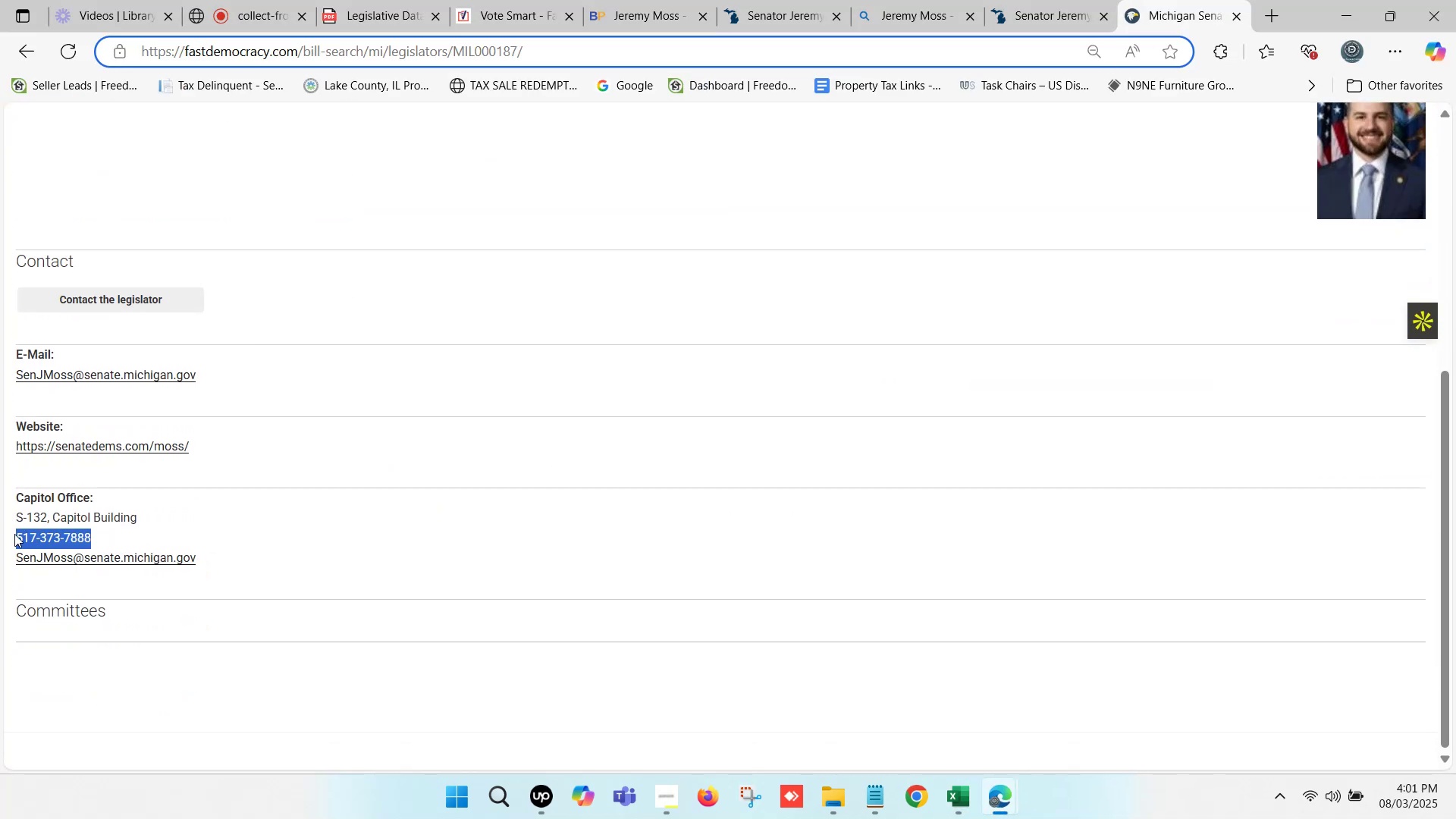 
key(Control+C)
 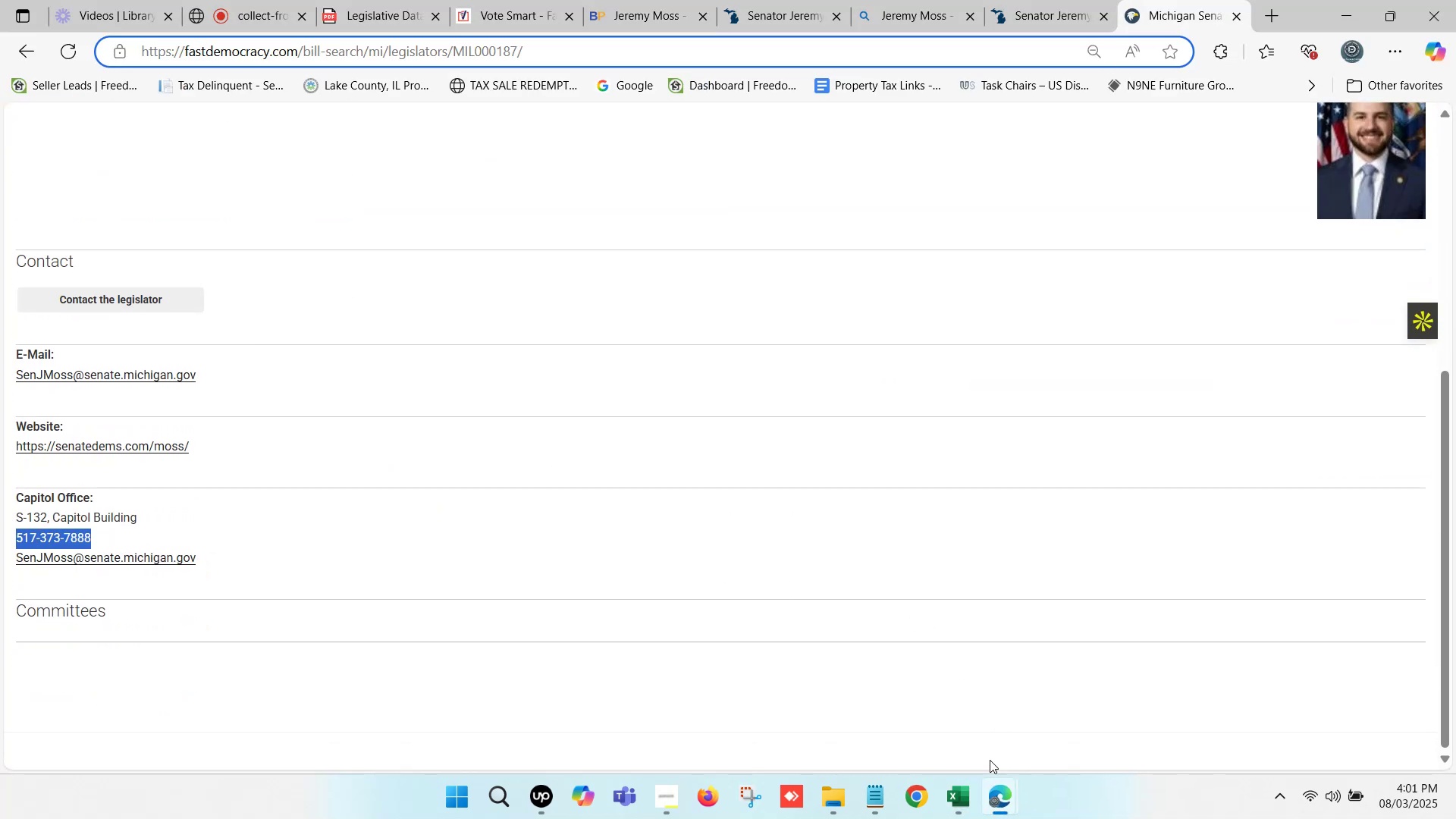 
left_click([964, 788])
 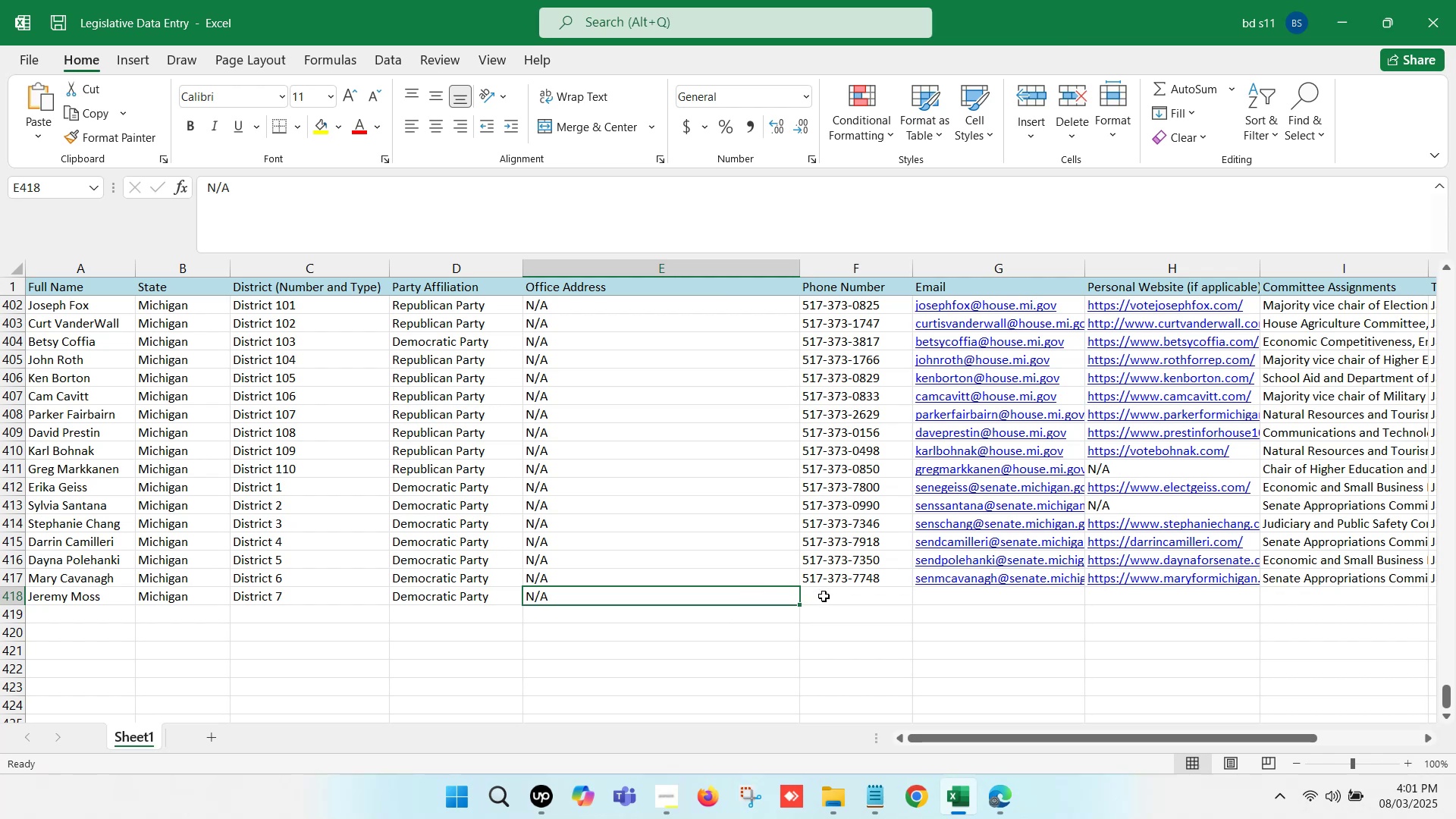 
double_click([827, 597])
 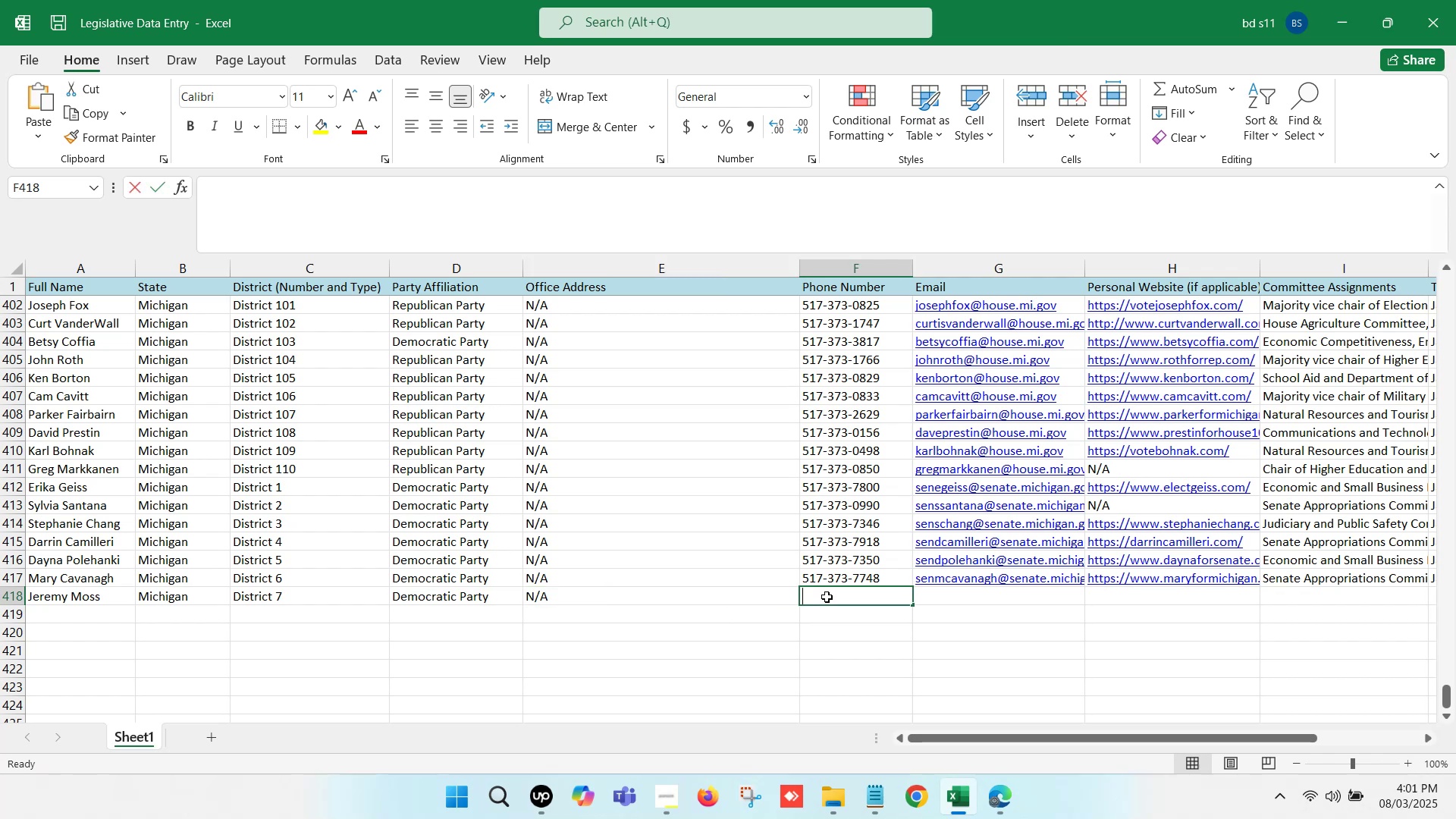 
key(Control+ControlLeft)
 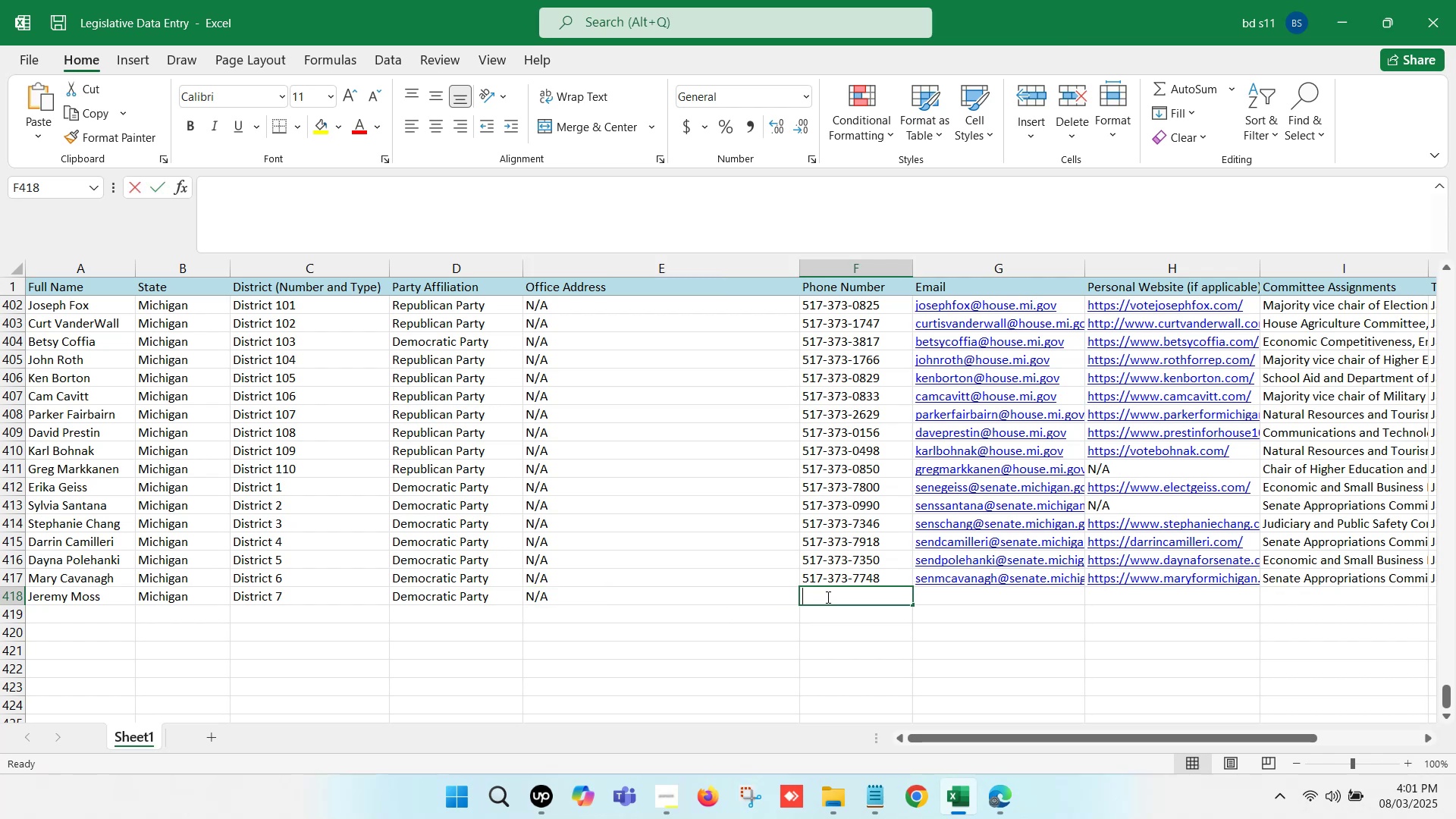 
key(Control+V)
 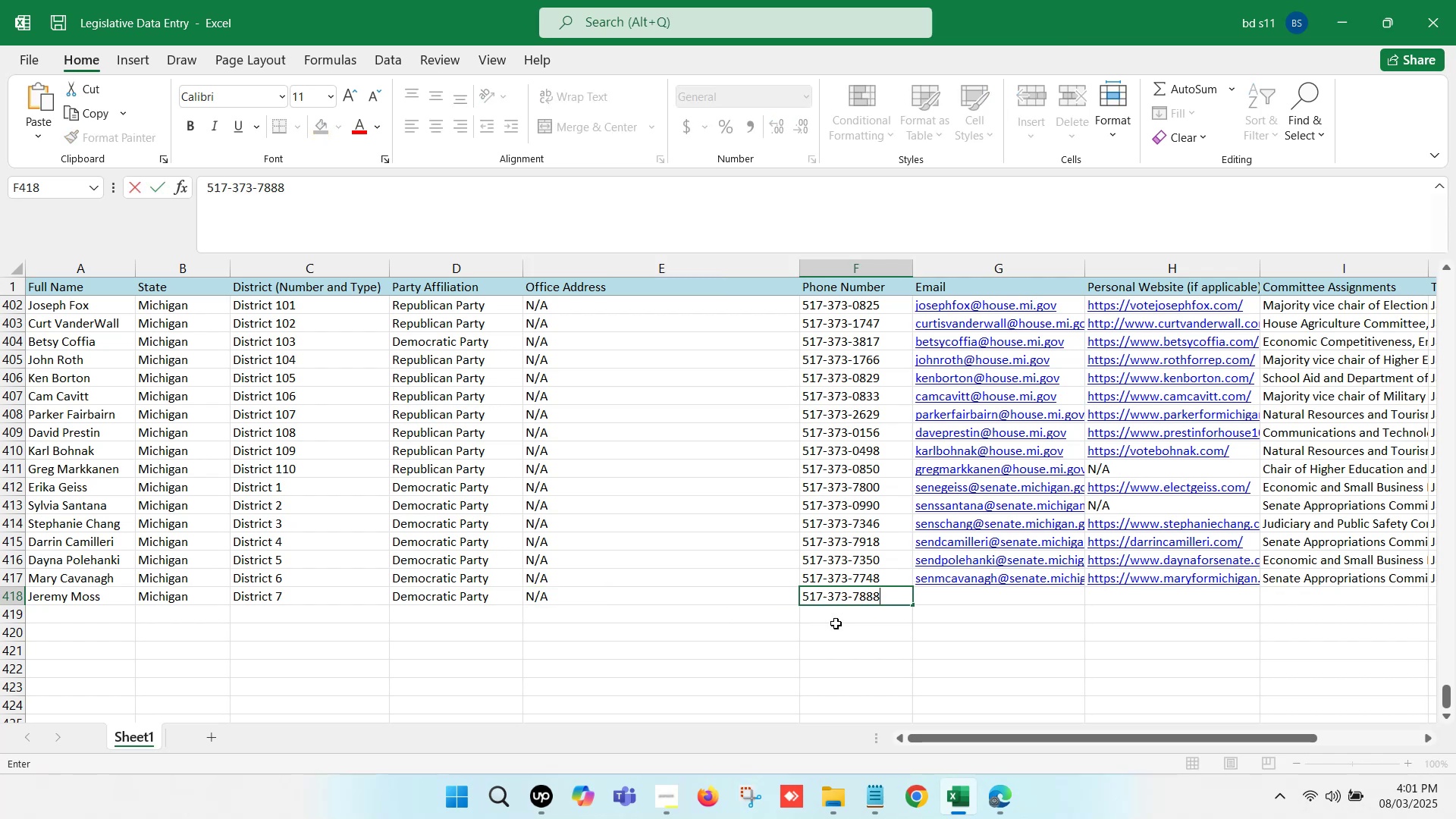 
left_click([836, 632])
 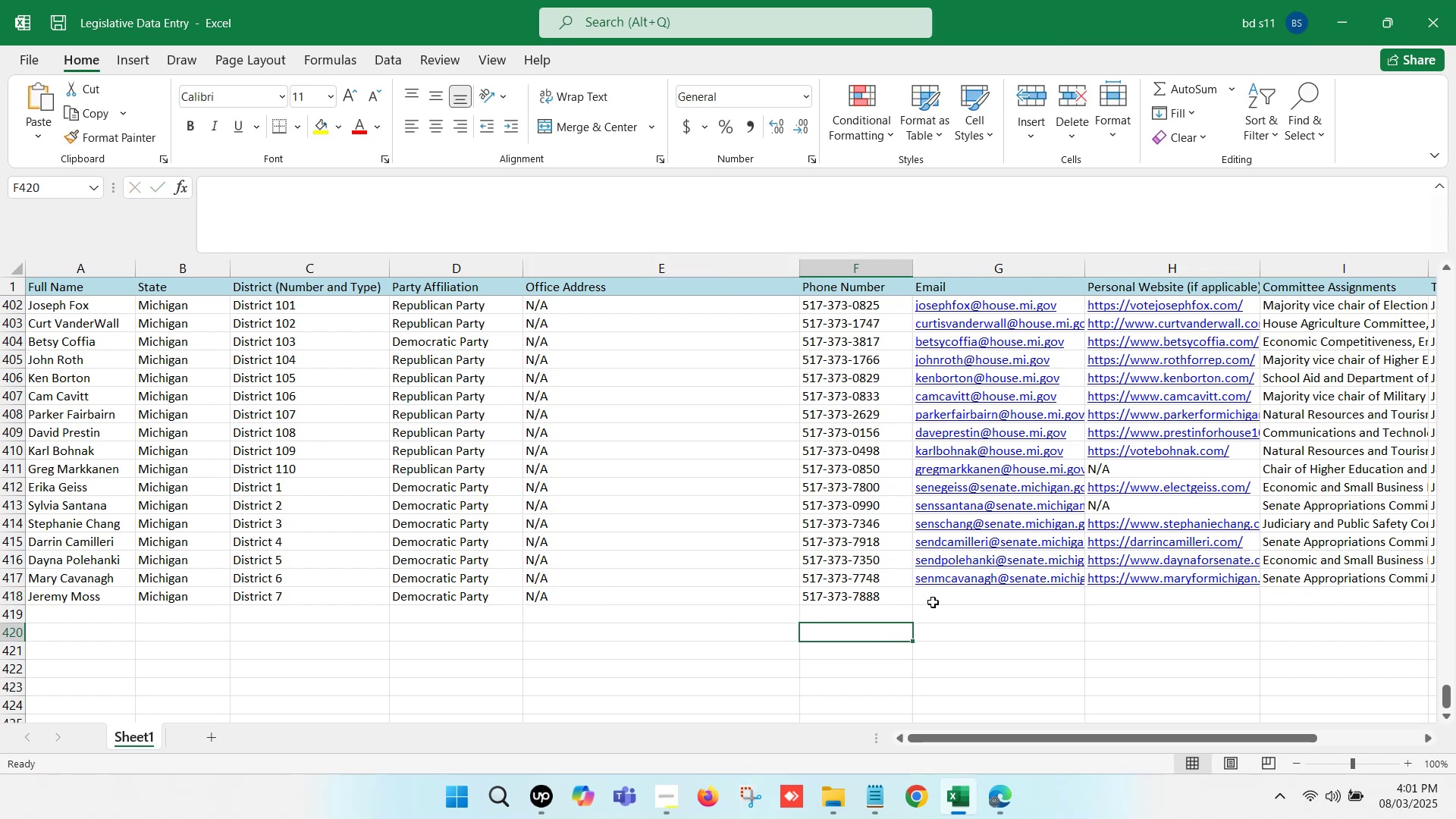 
left_click([934, 602])
 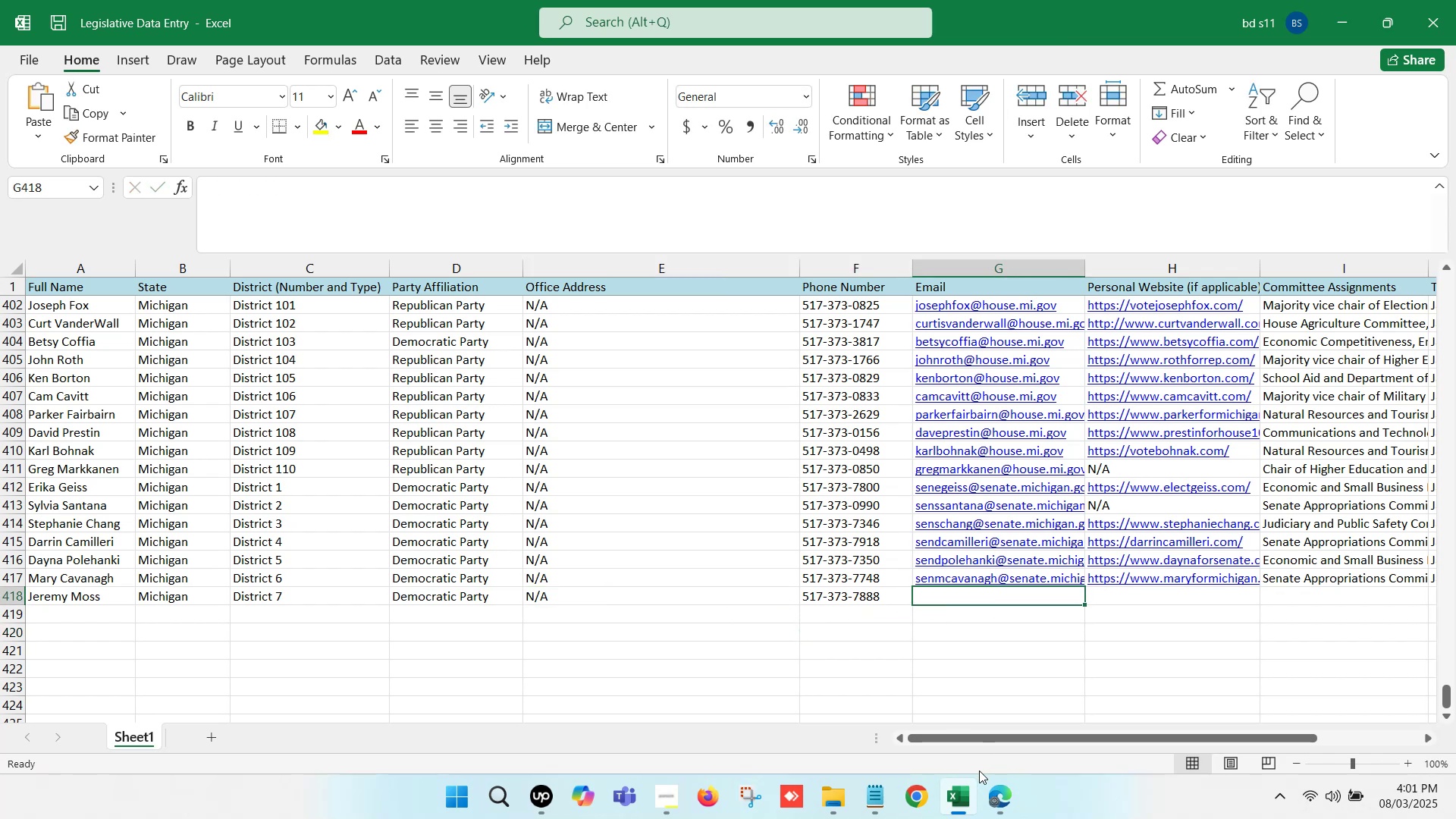 
left_click([987, 795])
 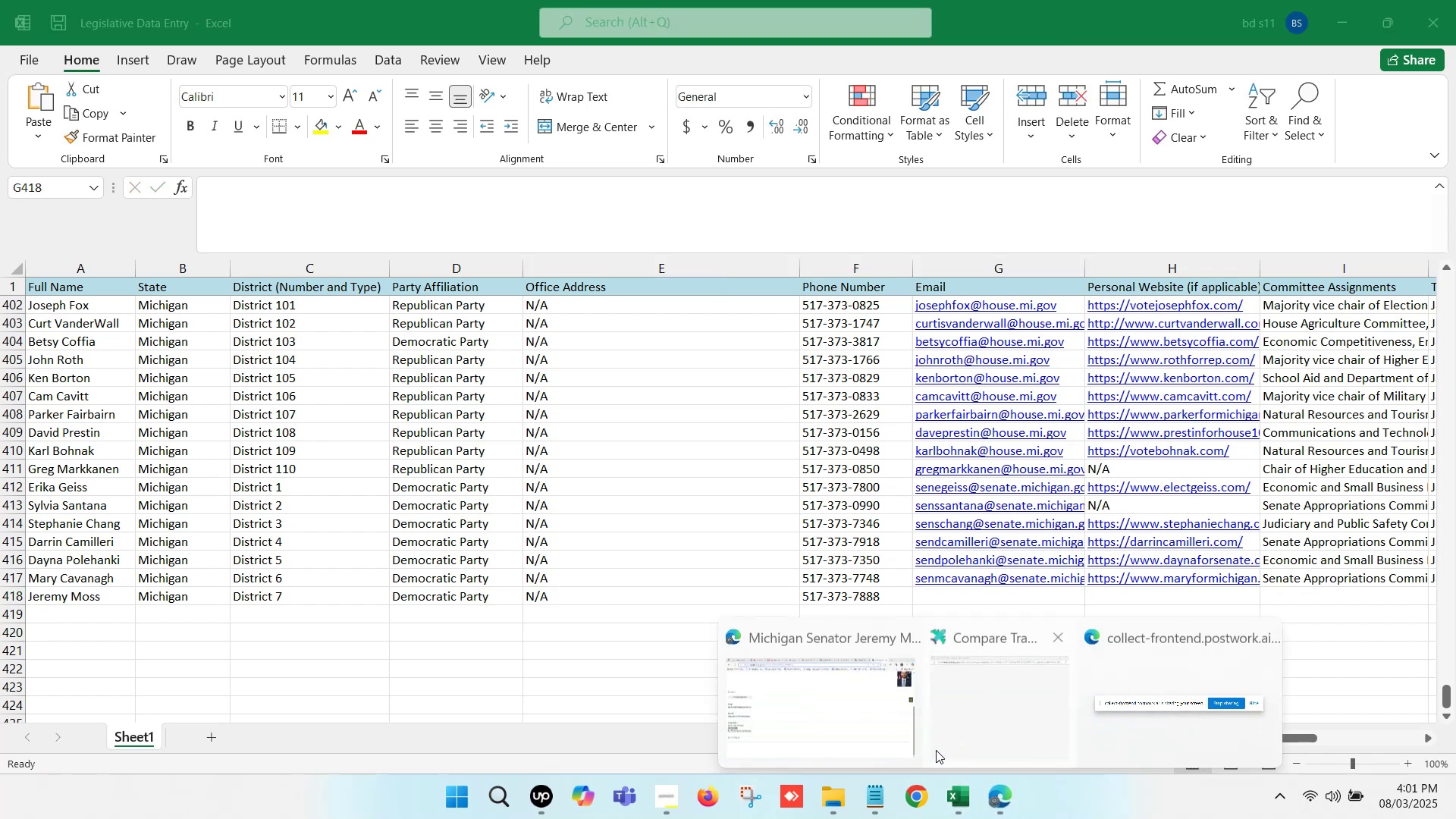 
left_click([836, 704])
 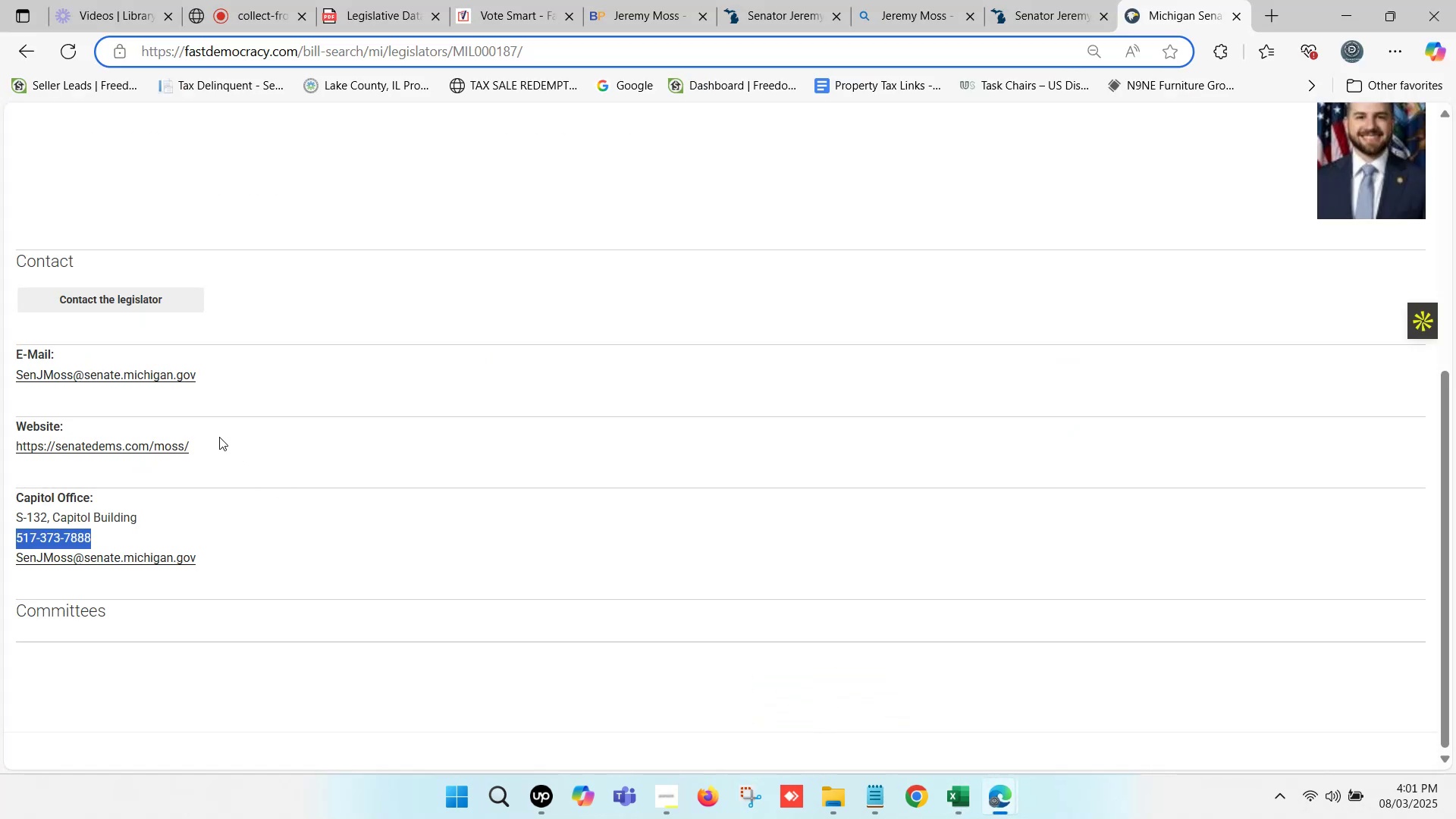 
left_click_drag(start_coordinate=[212, 377], to_coordinate=[14, 367])
 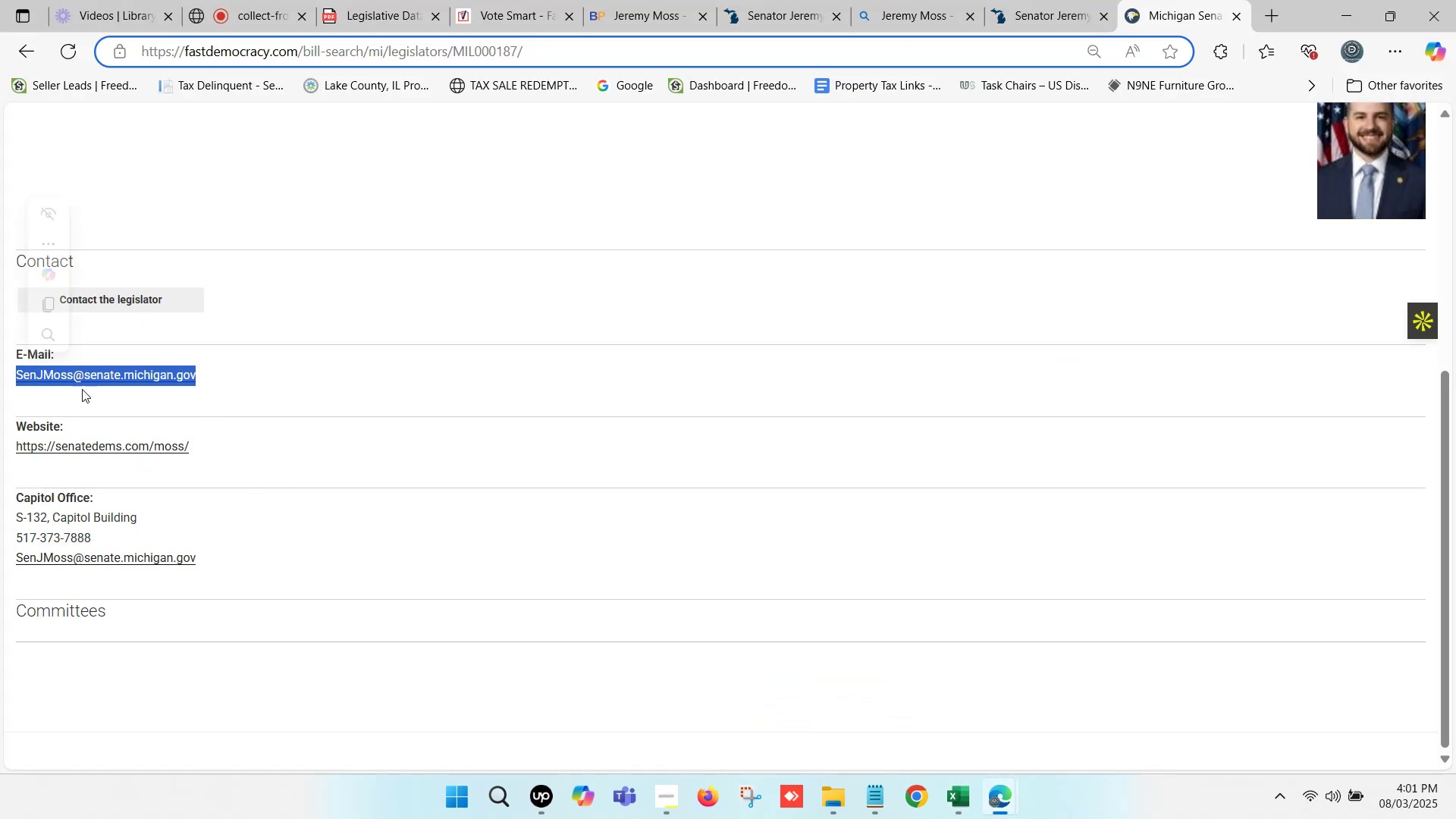 
key(Control+ControlLeft)
 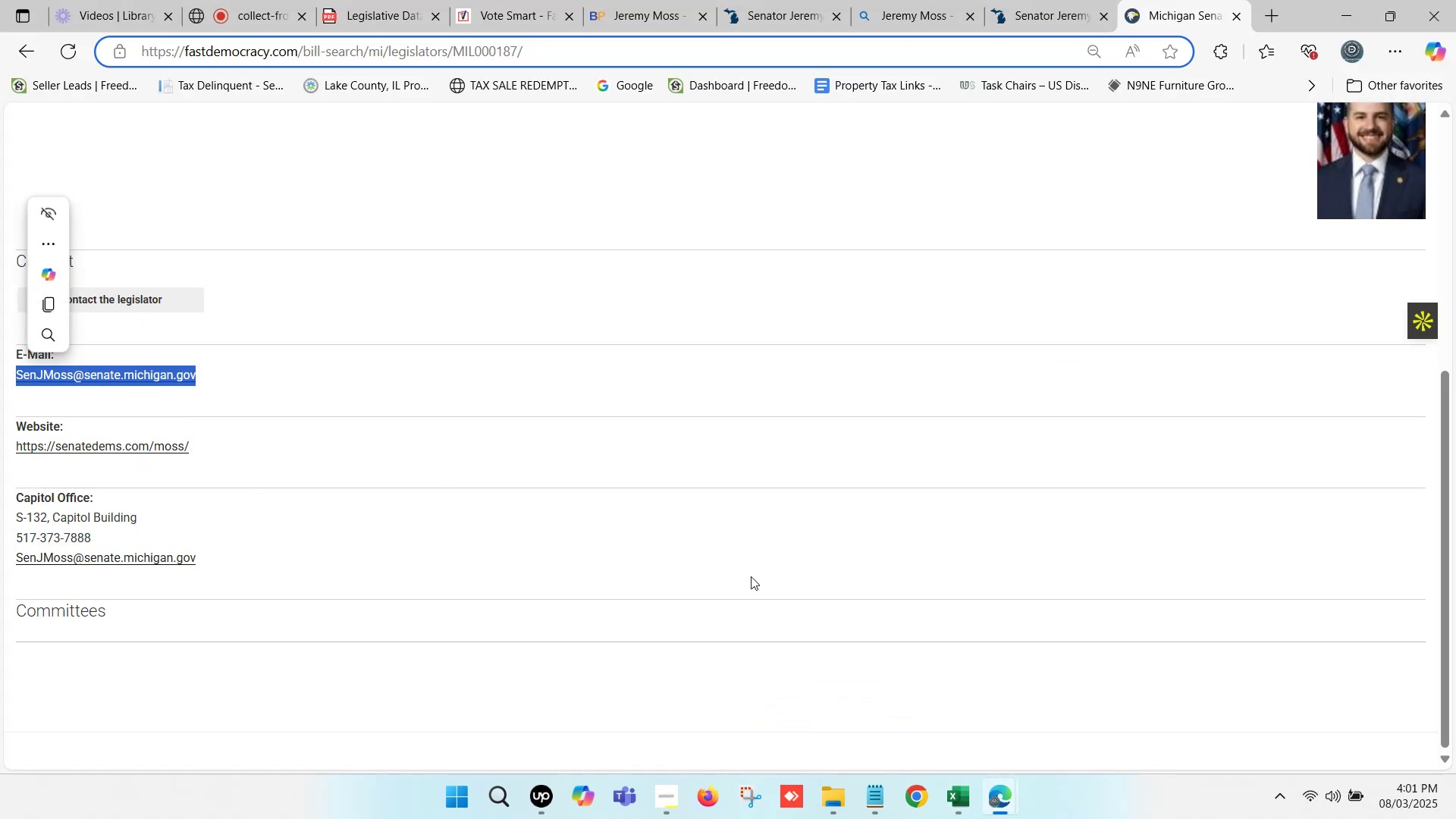 
key(Control+C)
 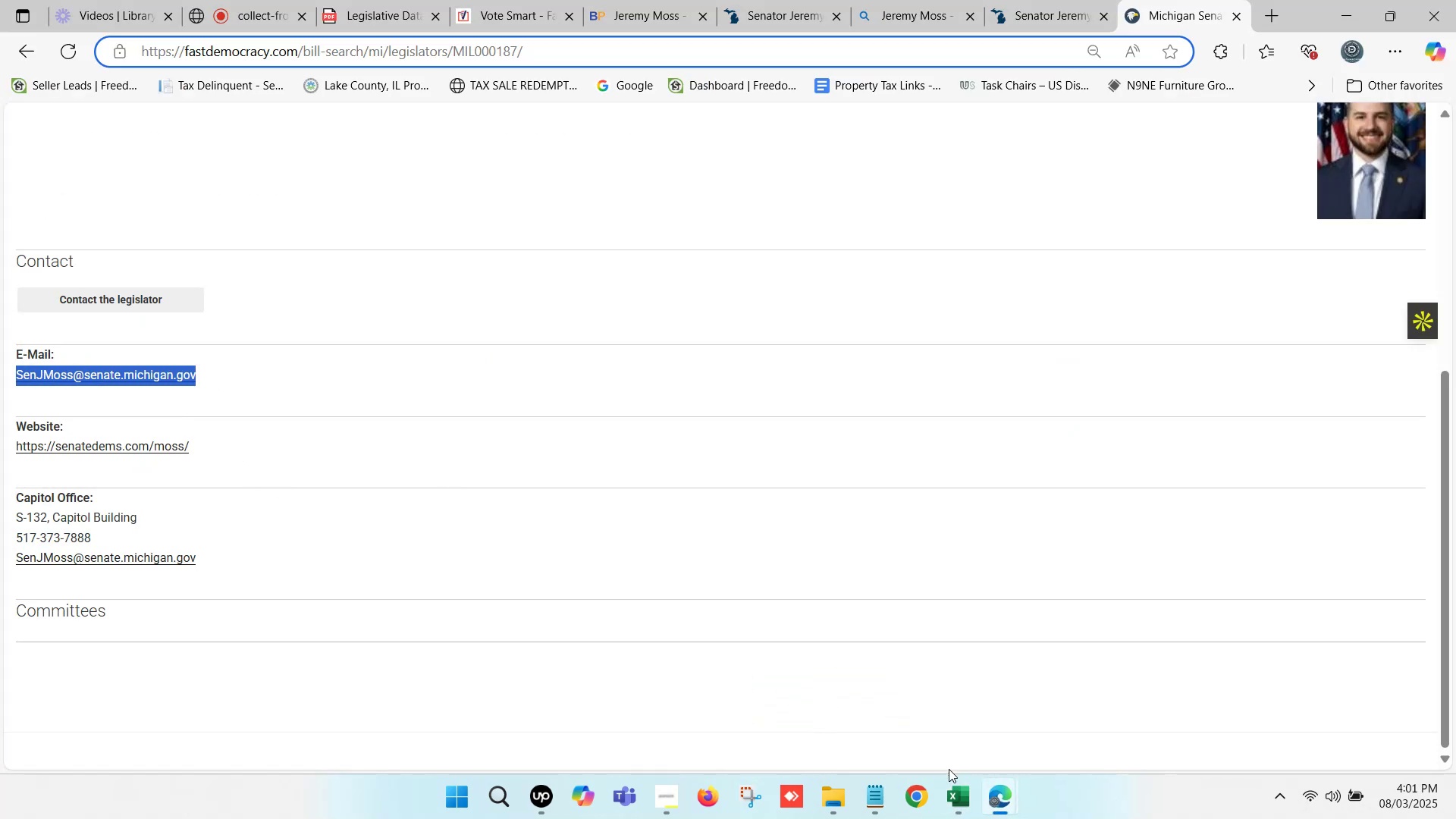 
left_click([960, 788])
 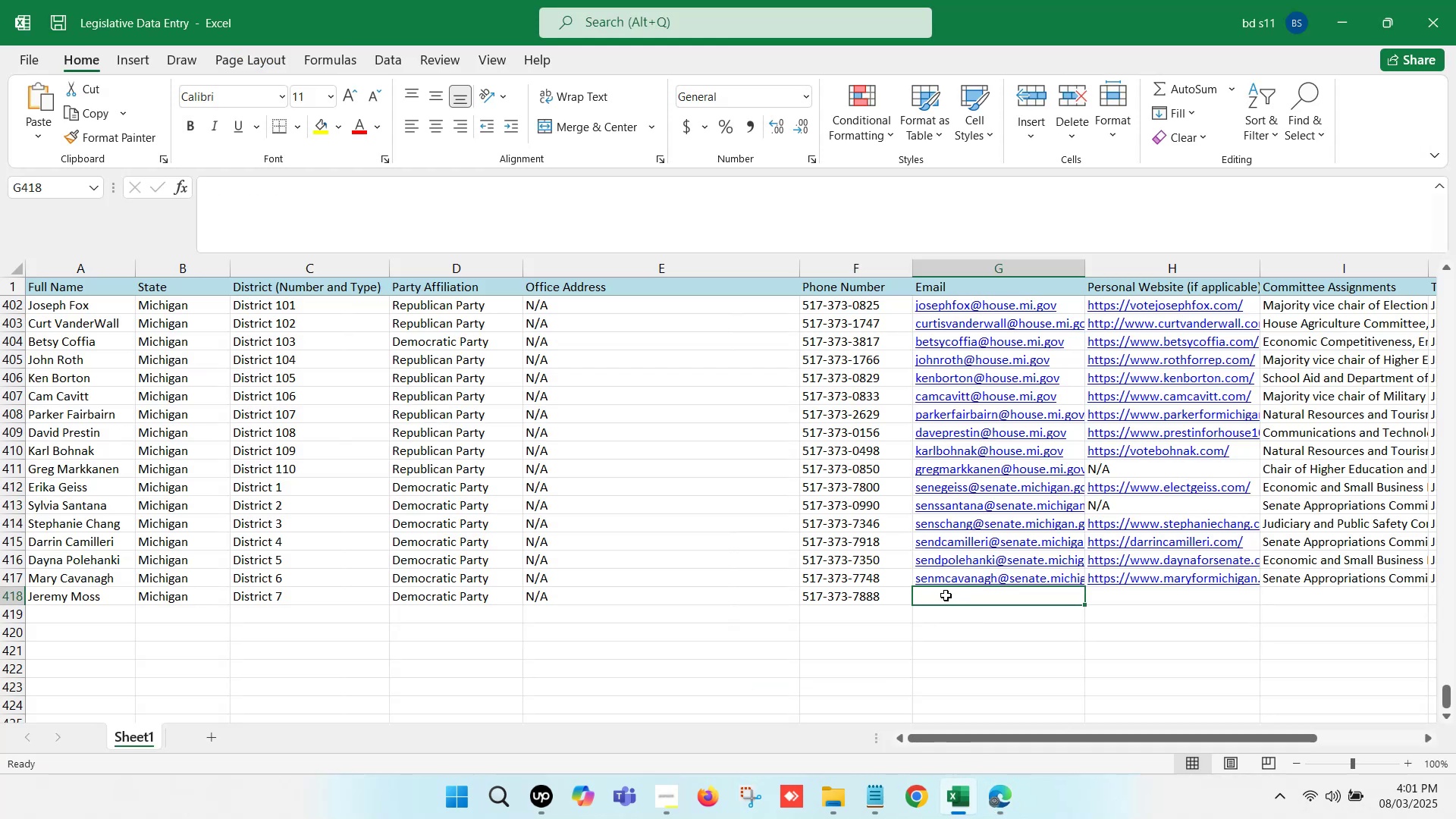 
double_click([946, 595])
 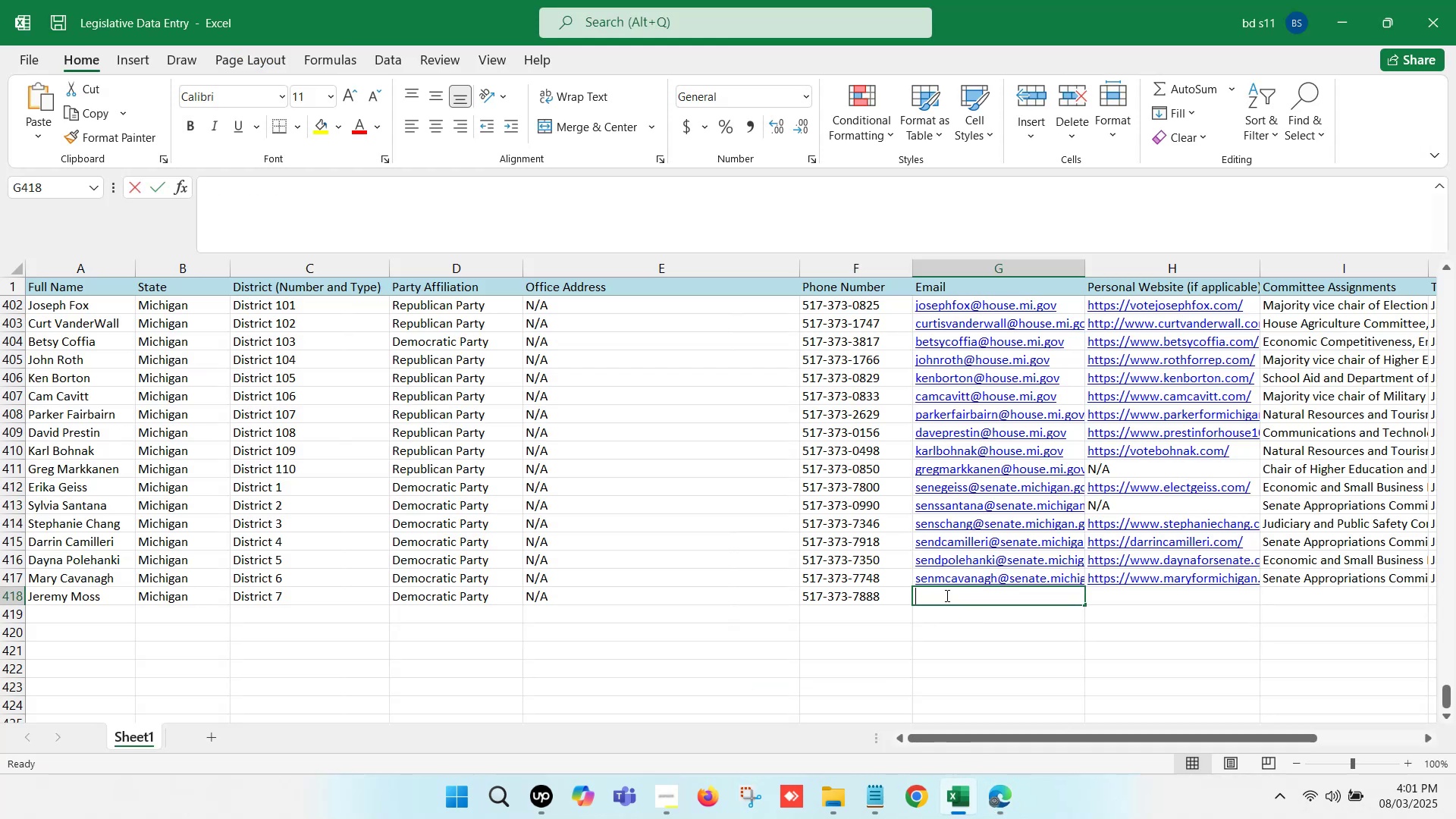 
key(Control+ControlLeft)
 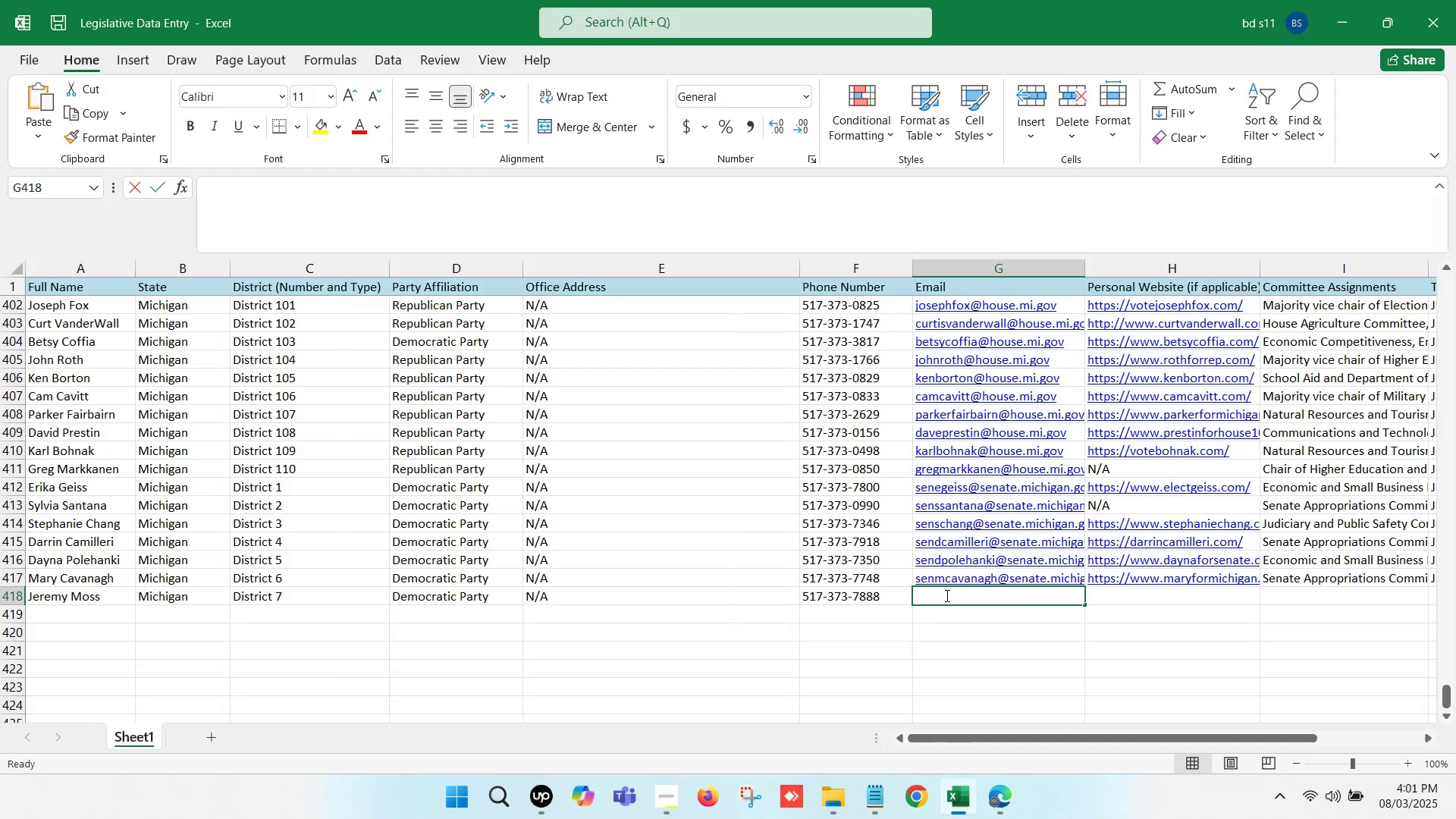 
key(Control+V)
 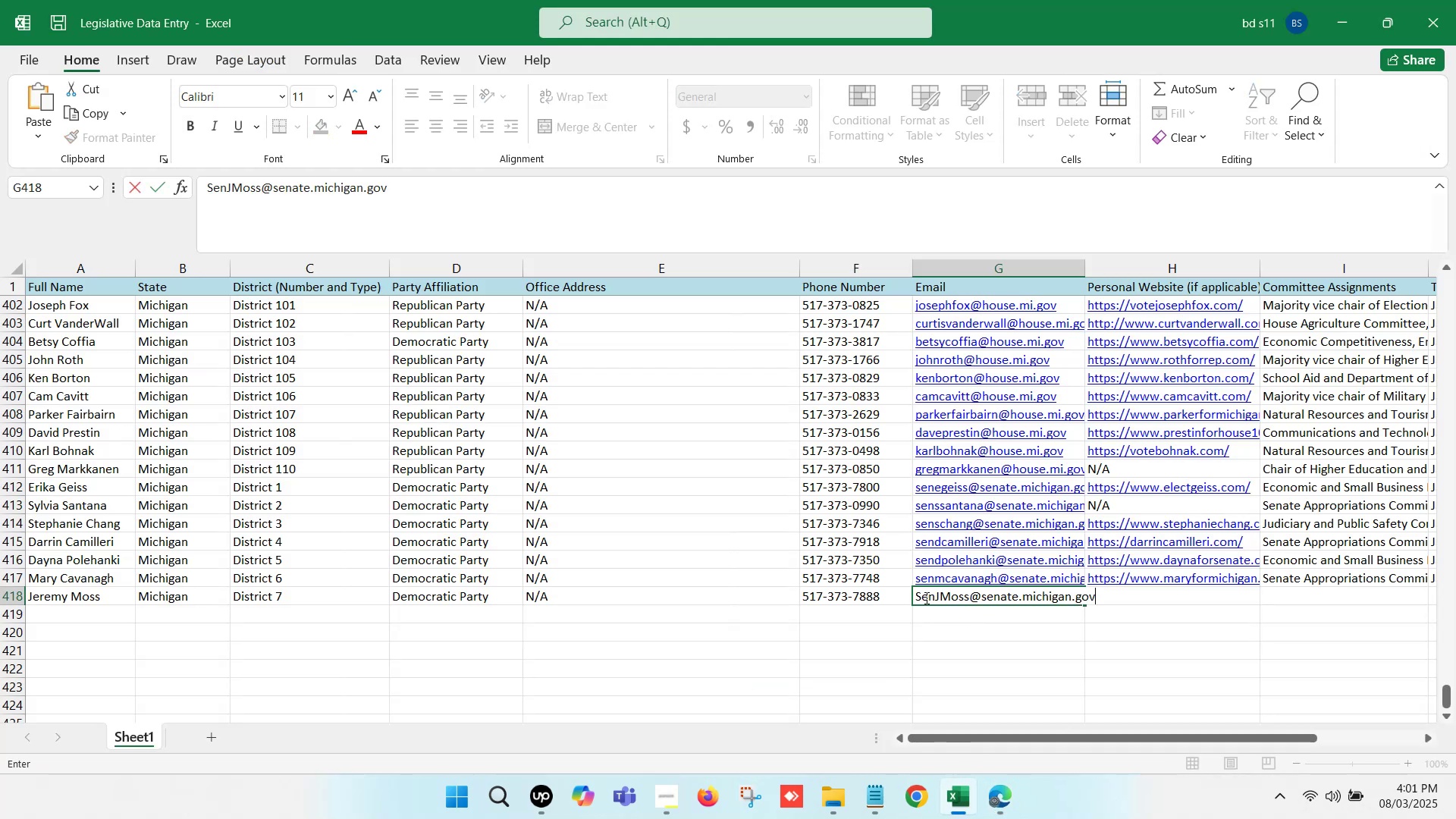 
left_click([924, 598])
 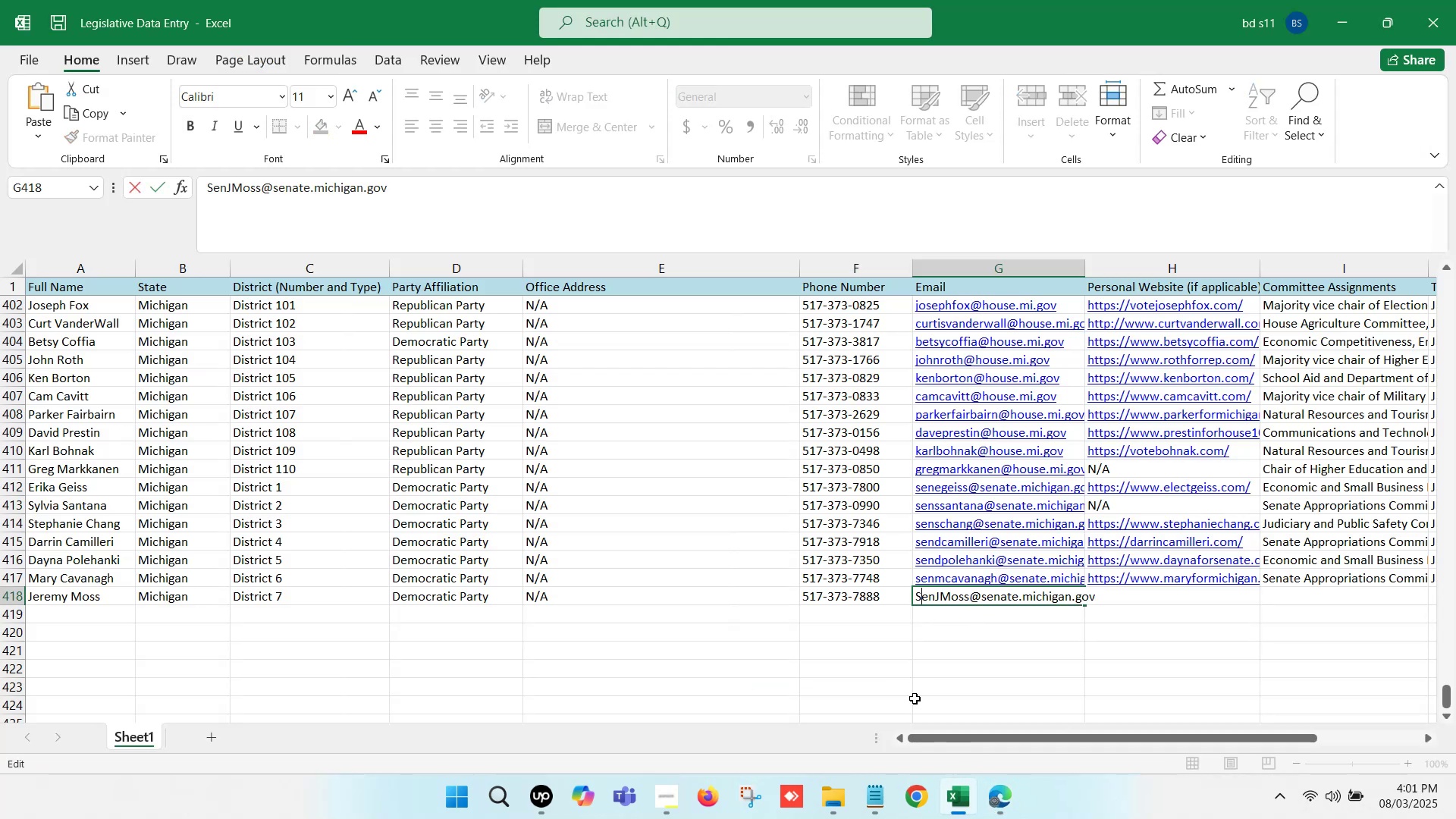 
key(Backspace)
 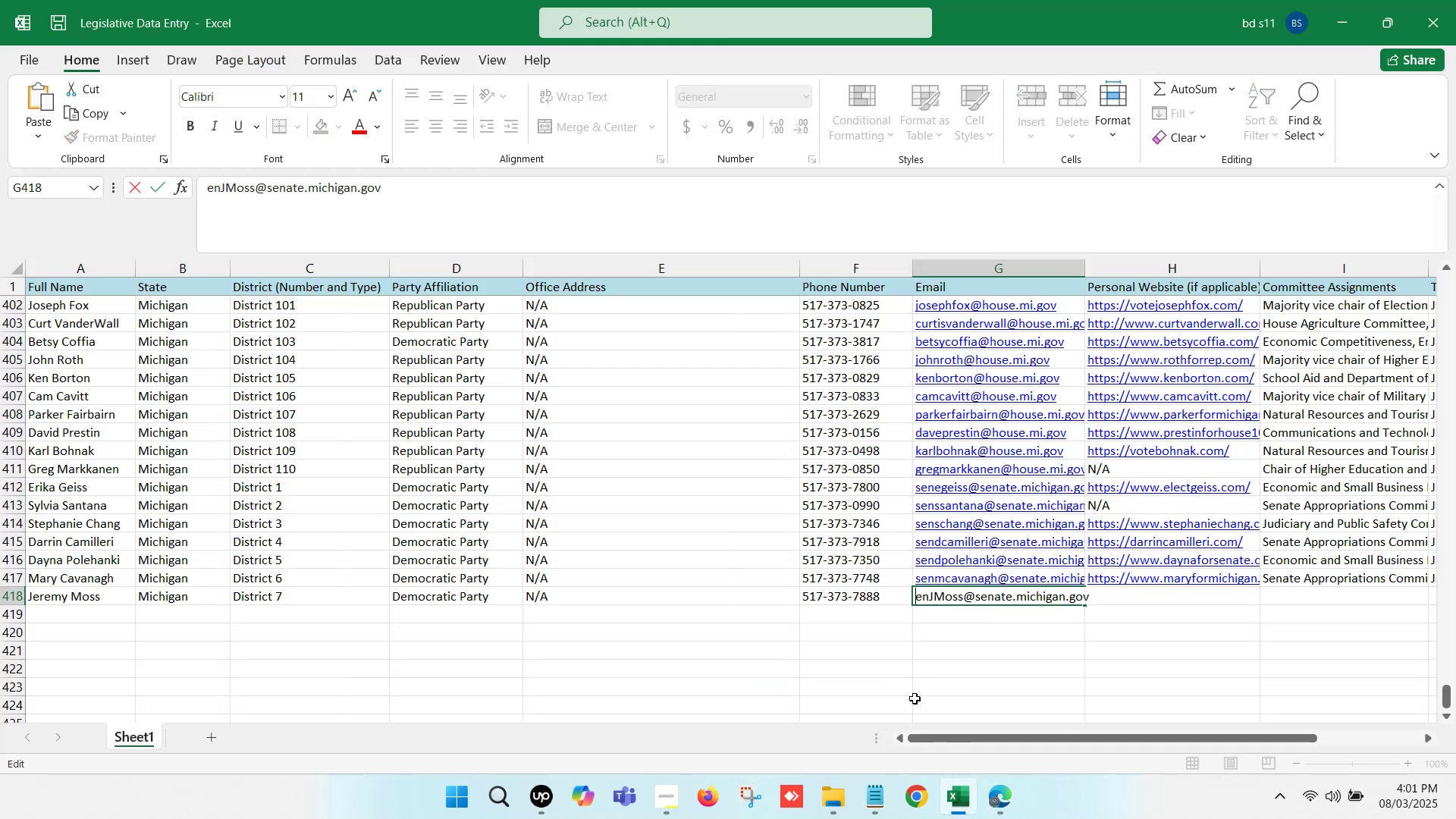 
key(S)
 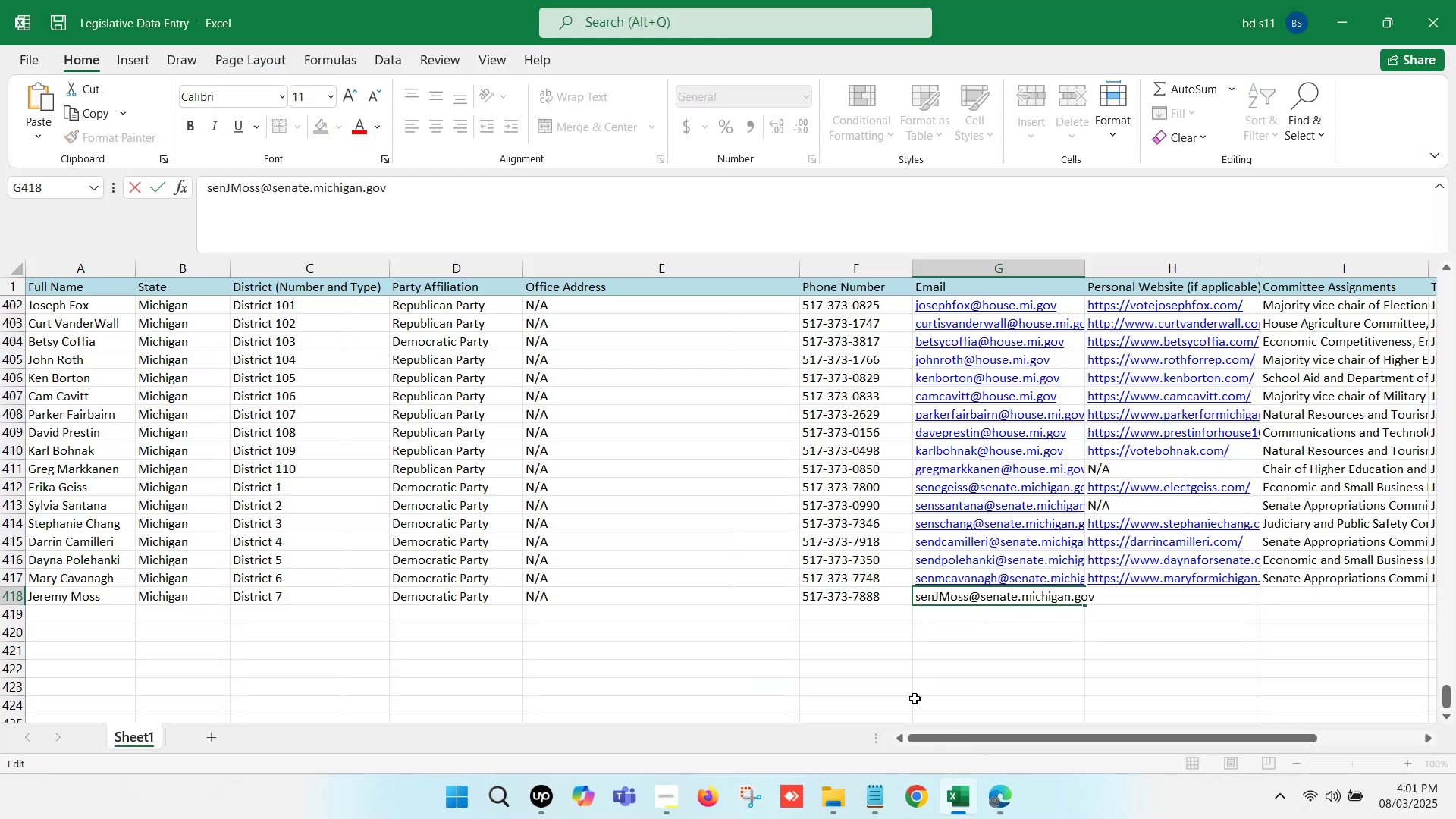 
key(ArrowRight)
 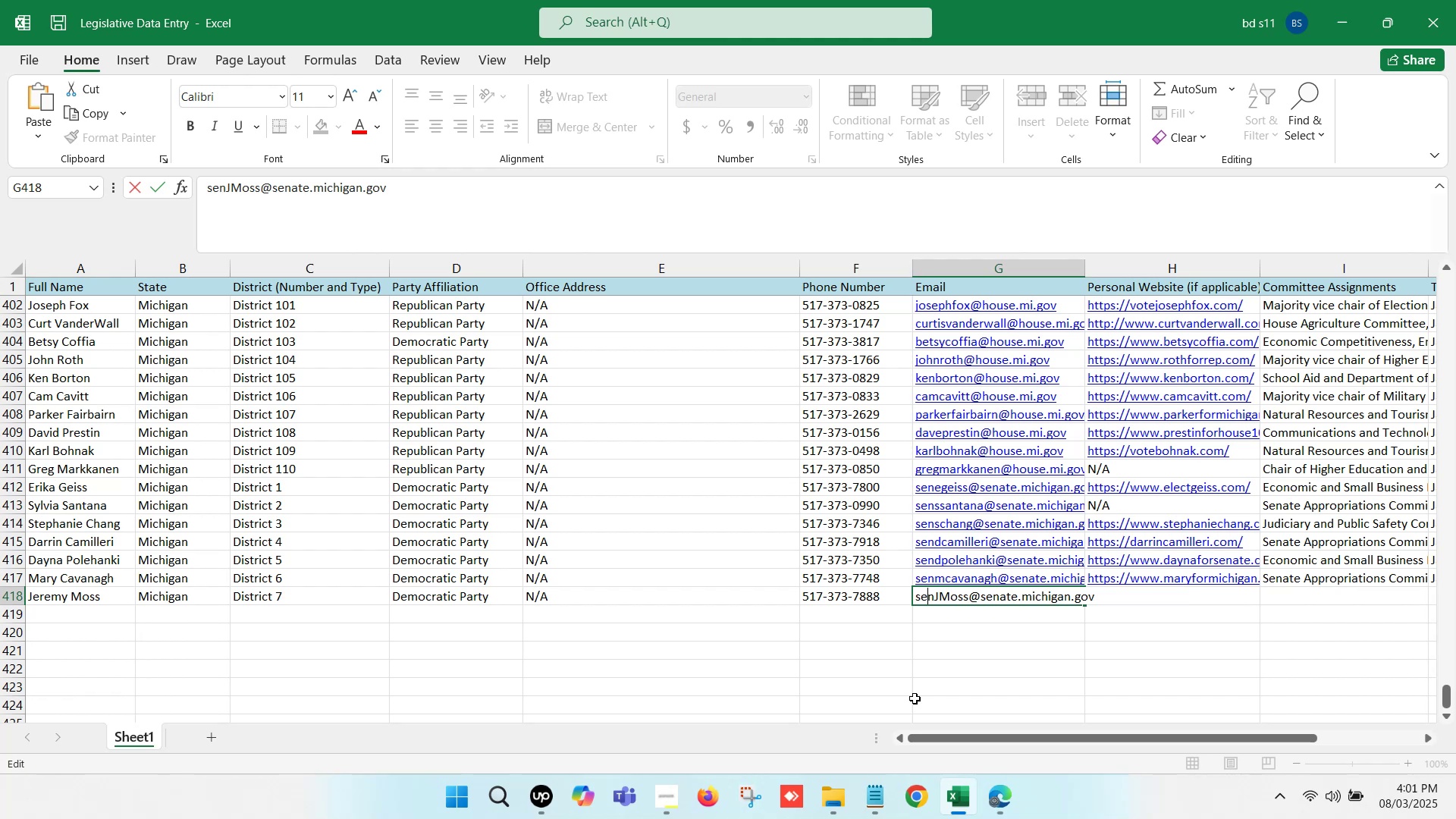 
key(ArrowRight)
 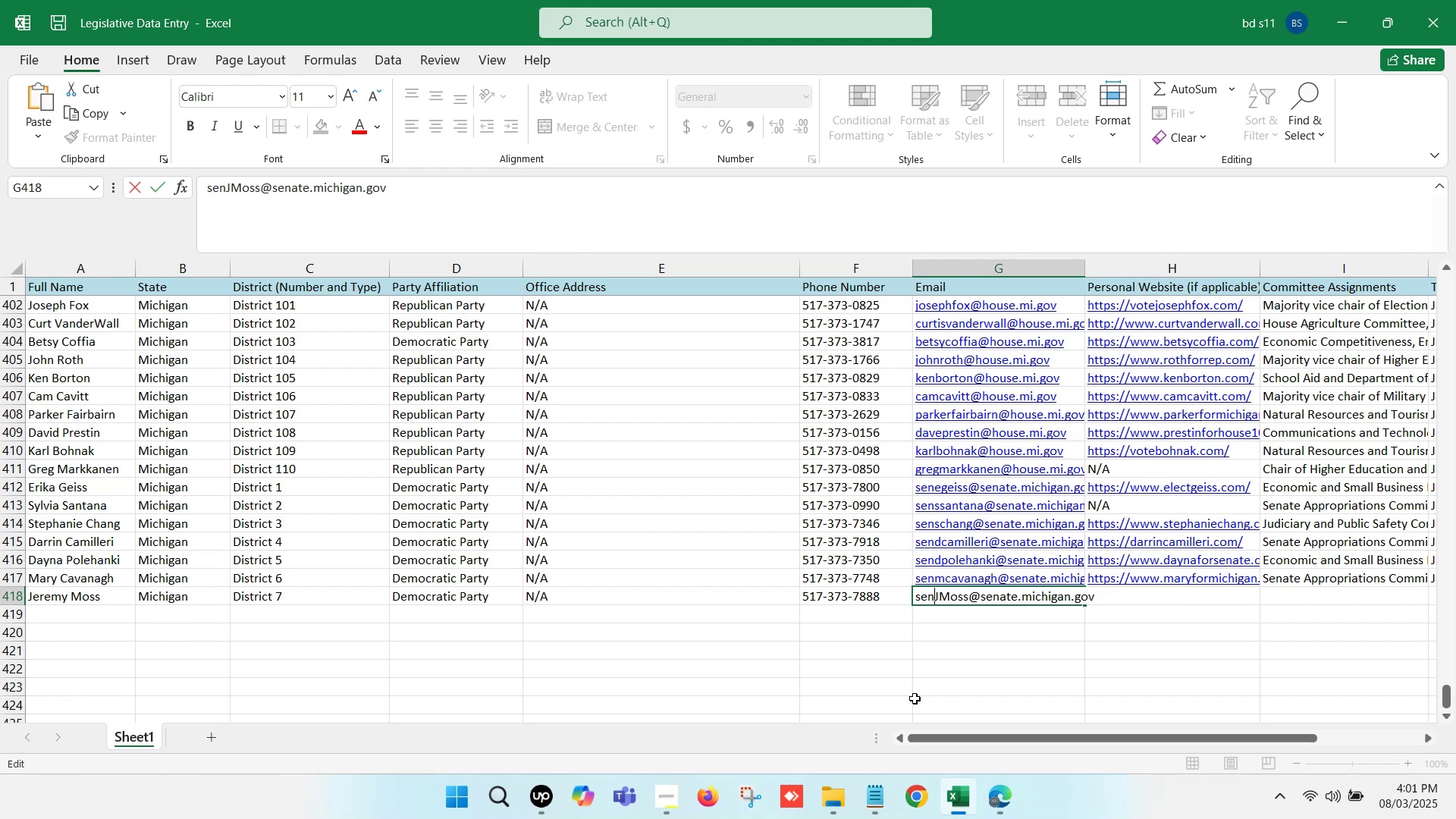 
key(ArrowRight)
 